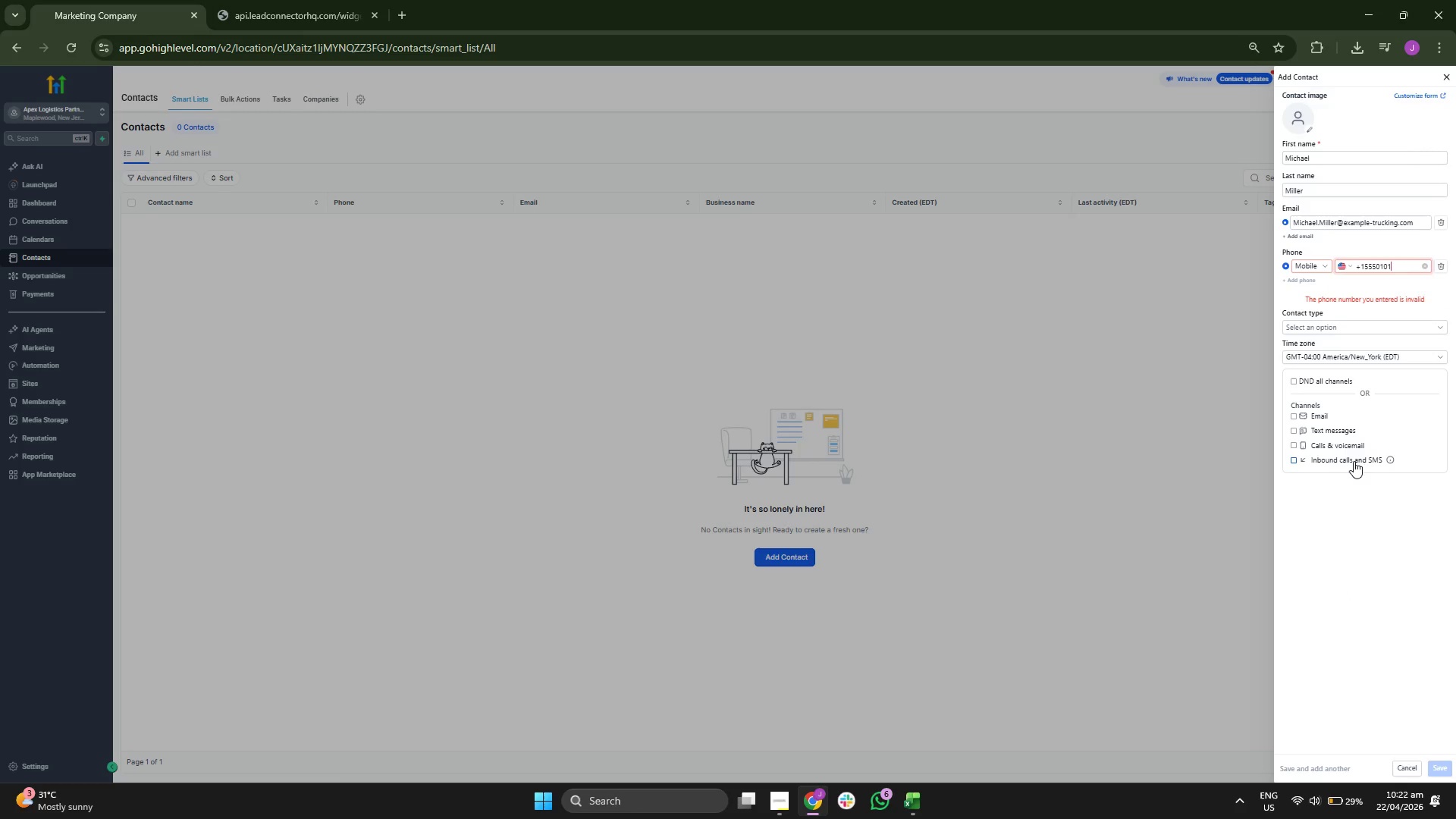 
type(234)
 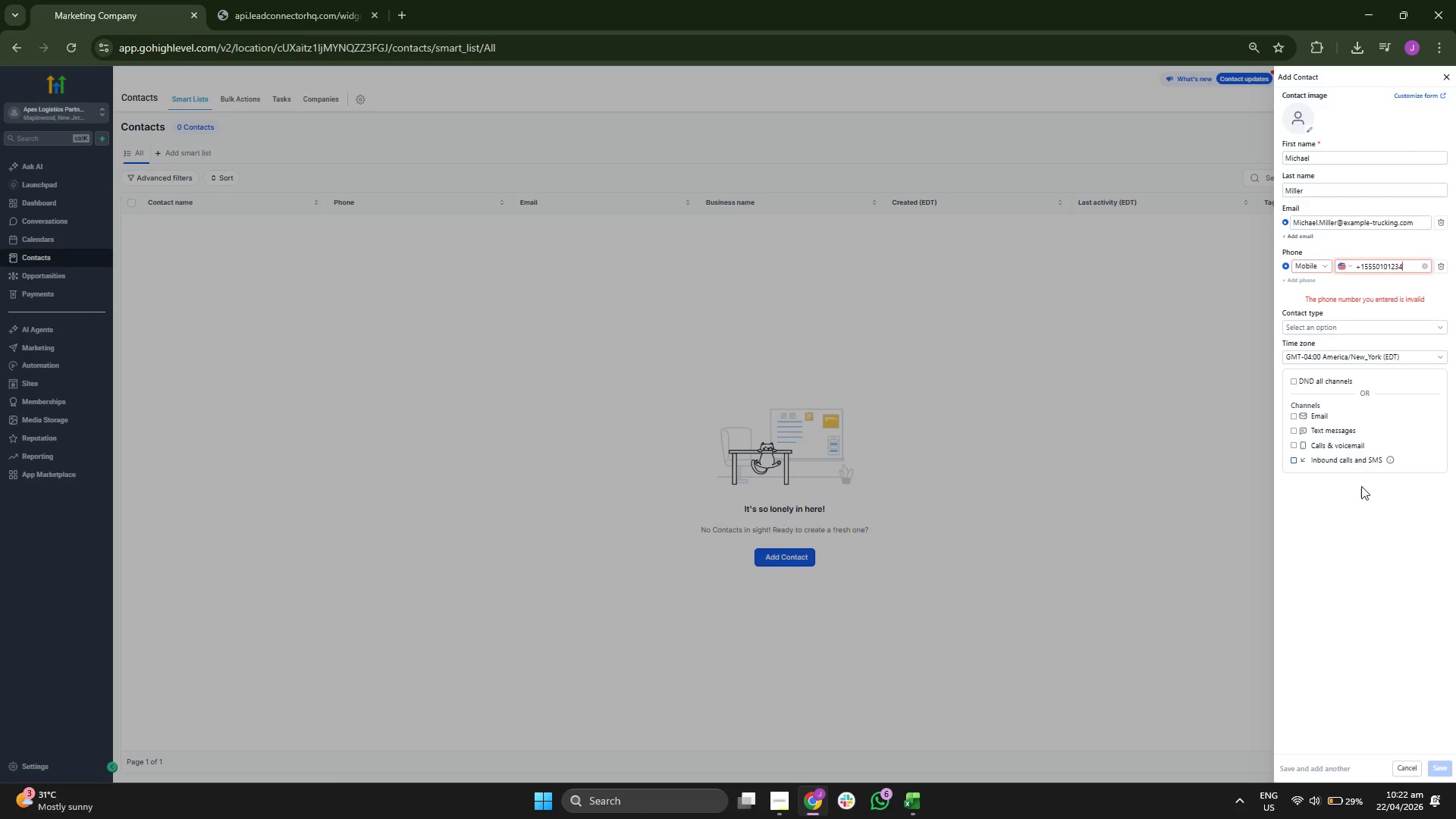 
left_click([1374, 508])
 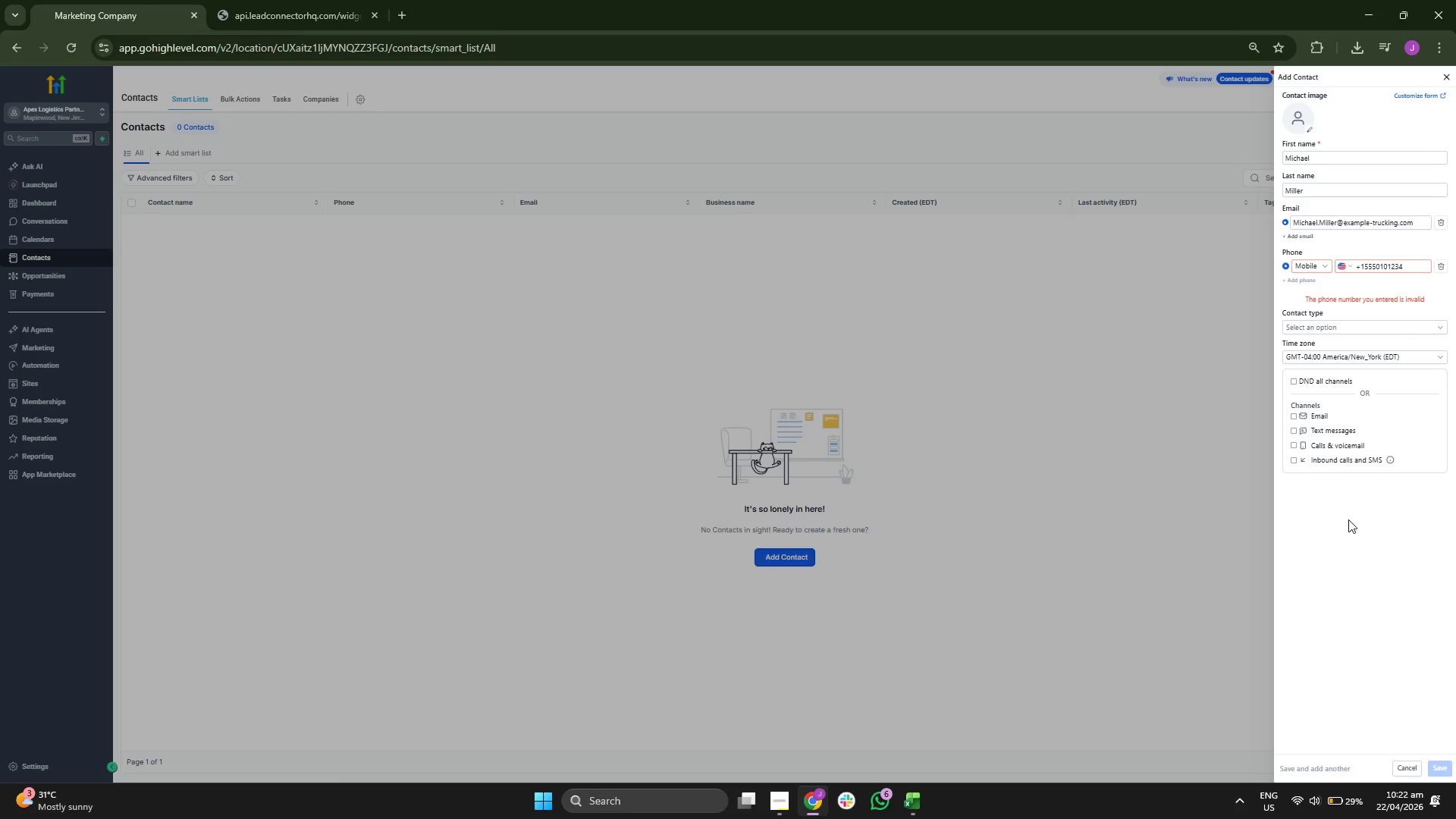 
key(Backspace)
 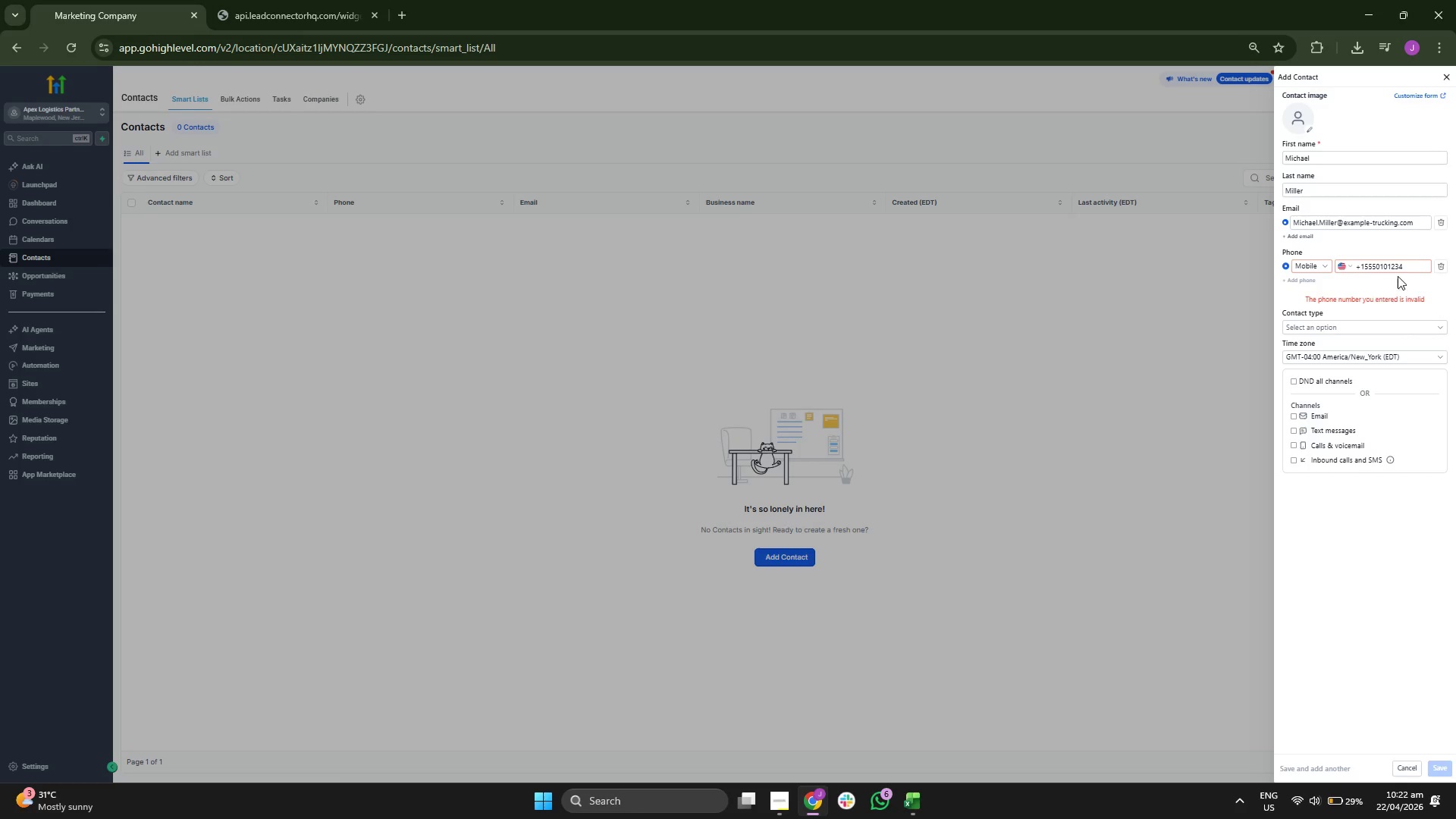 
left_click([1401, 265])
 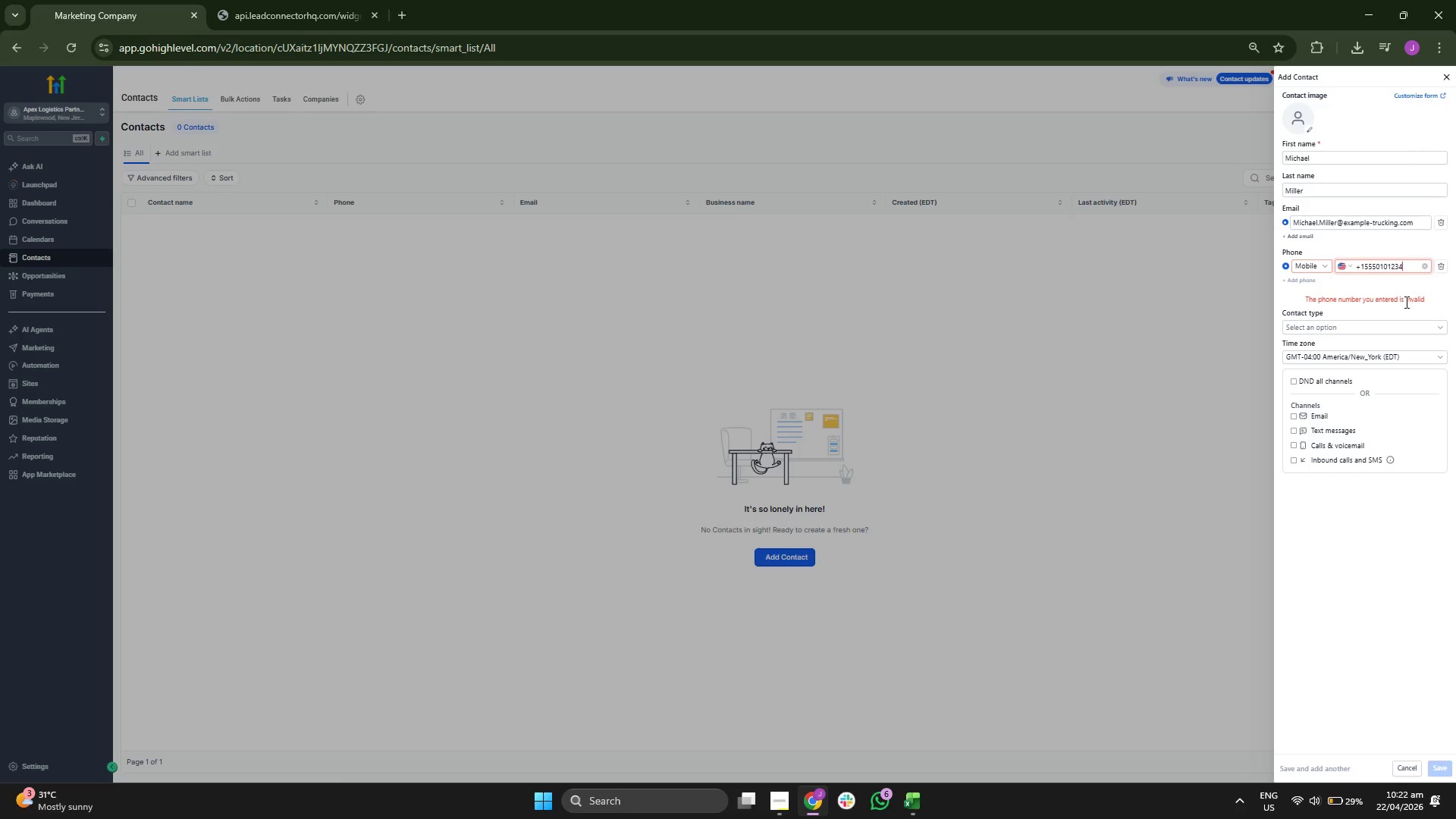 
key(Backspace)
 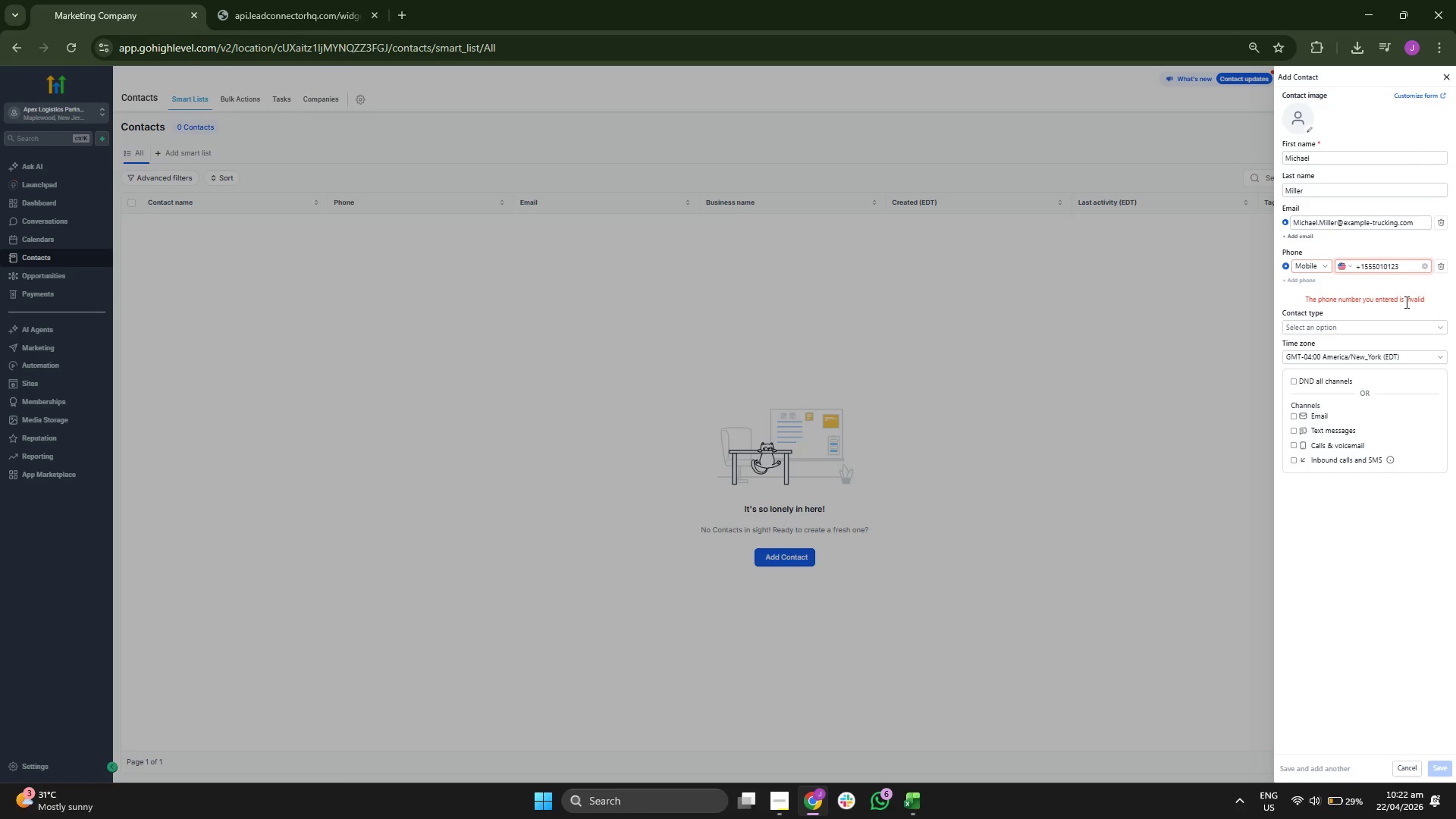 
key(Backspace)
 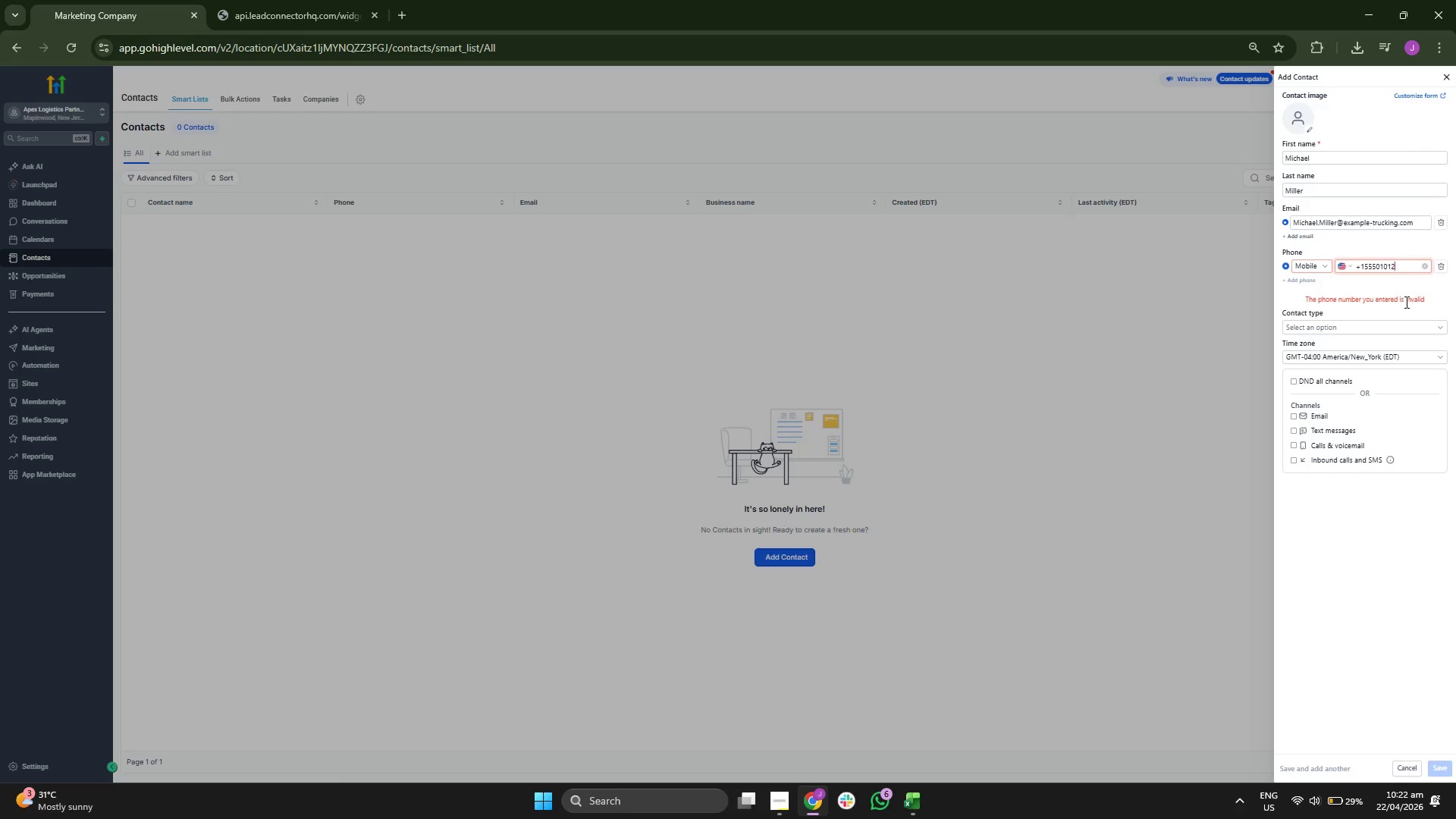 
type(34)
 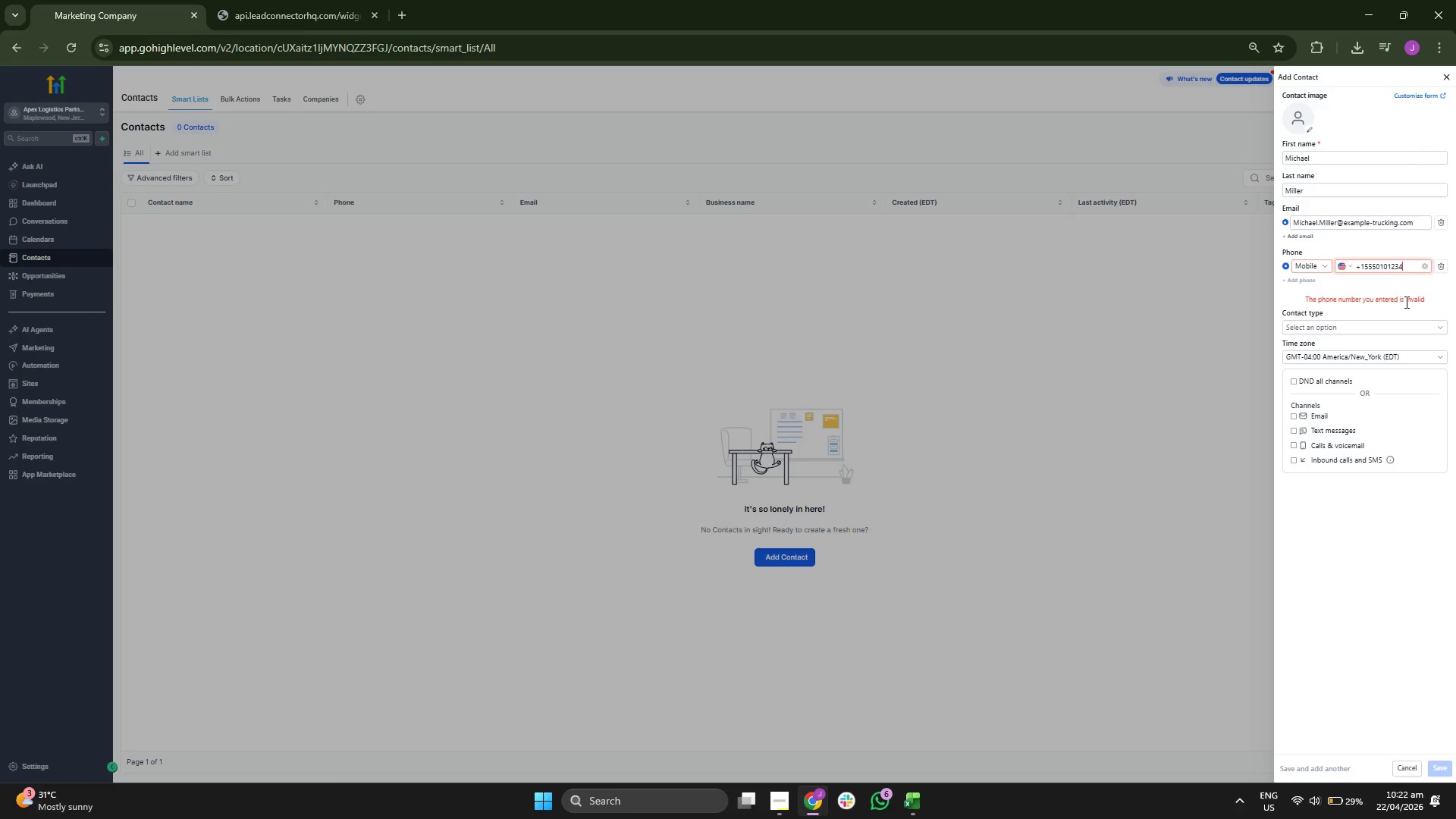 
key(Enter)
 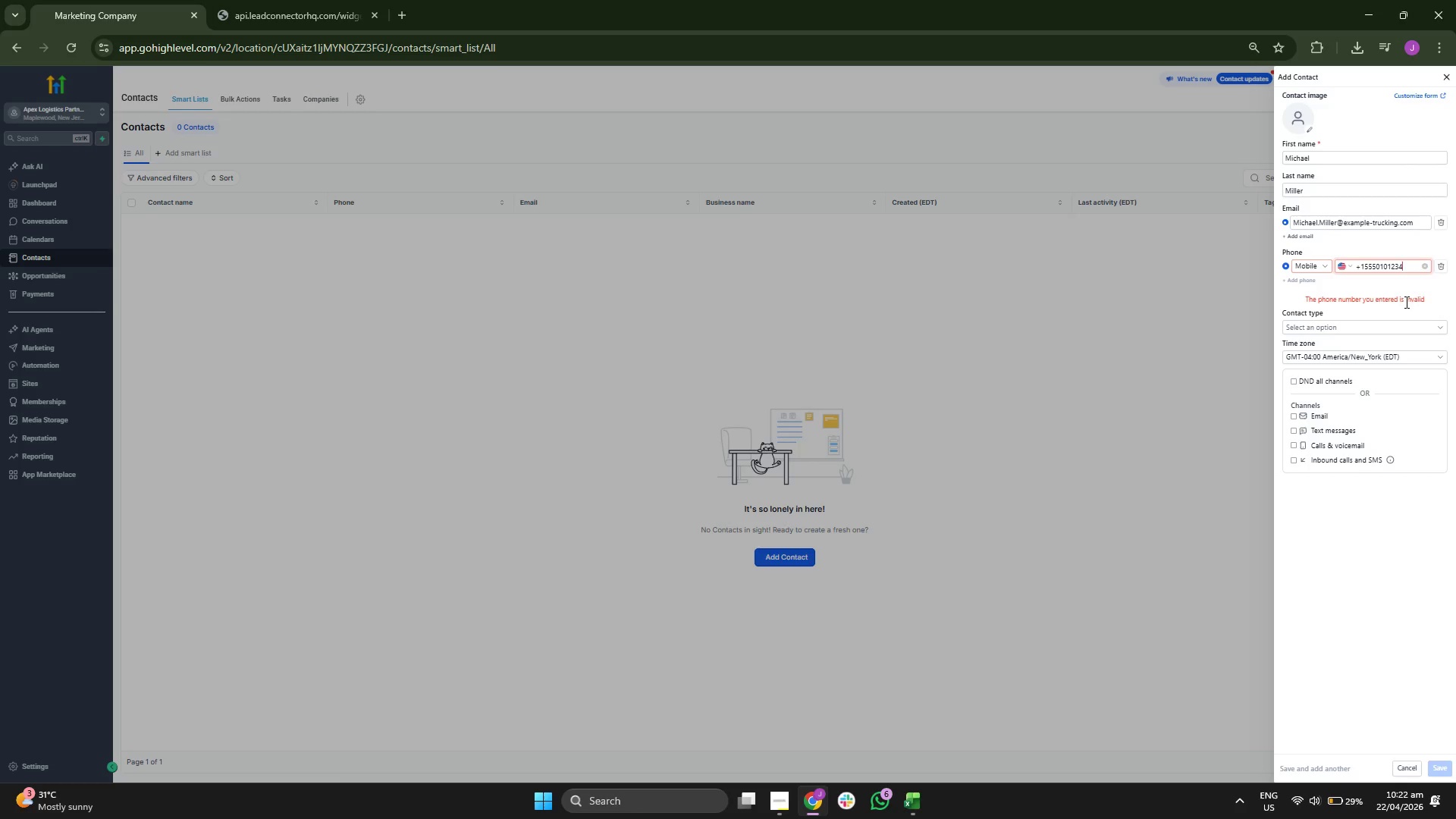 
type(65)
key(Backspace)
 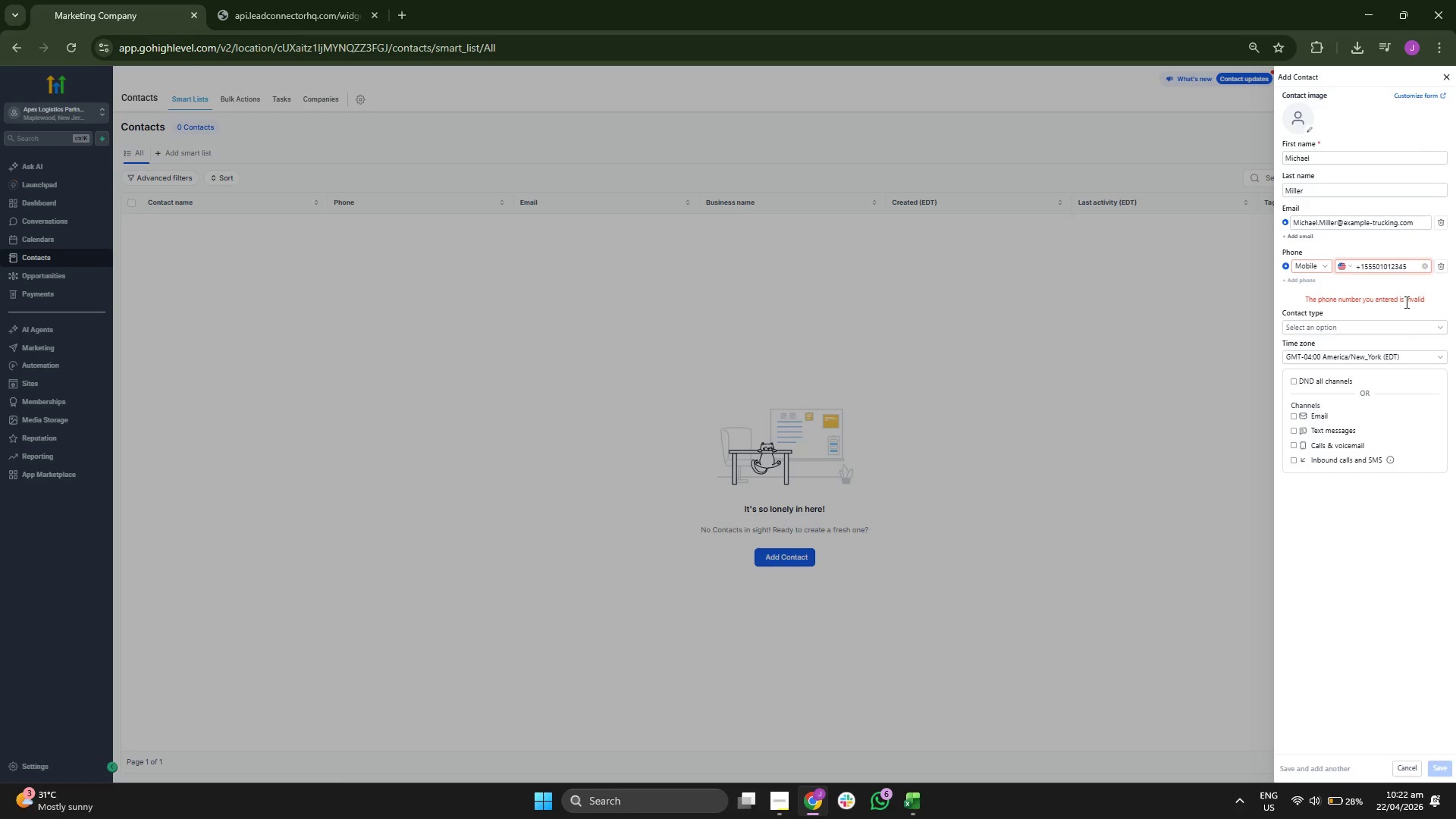 
key(Enter)
 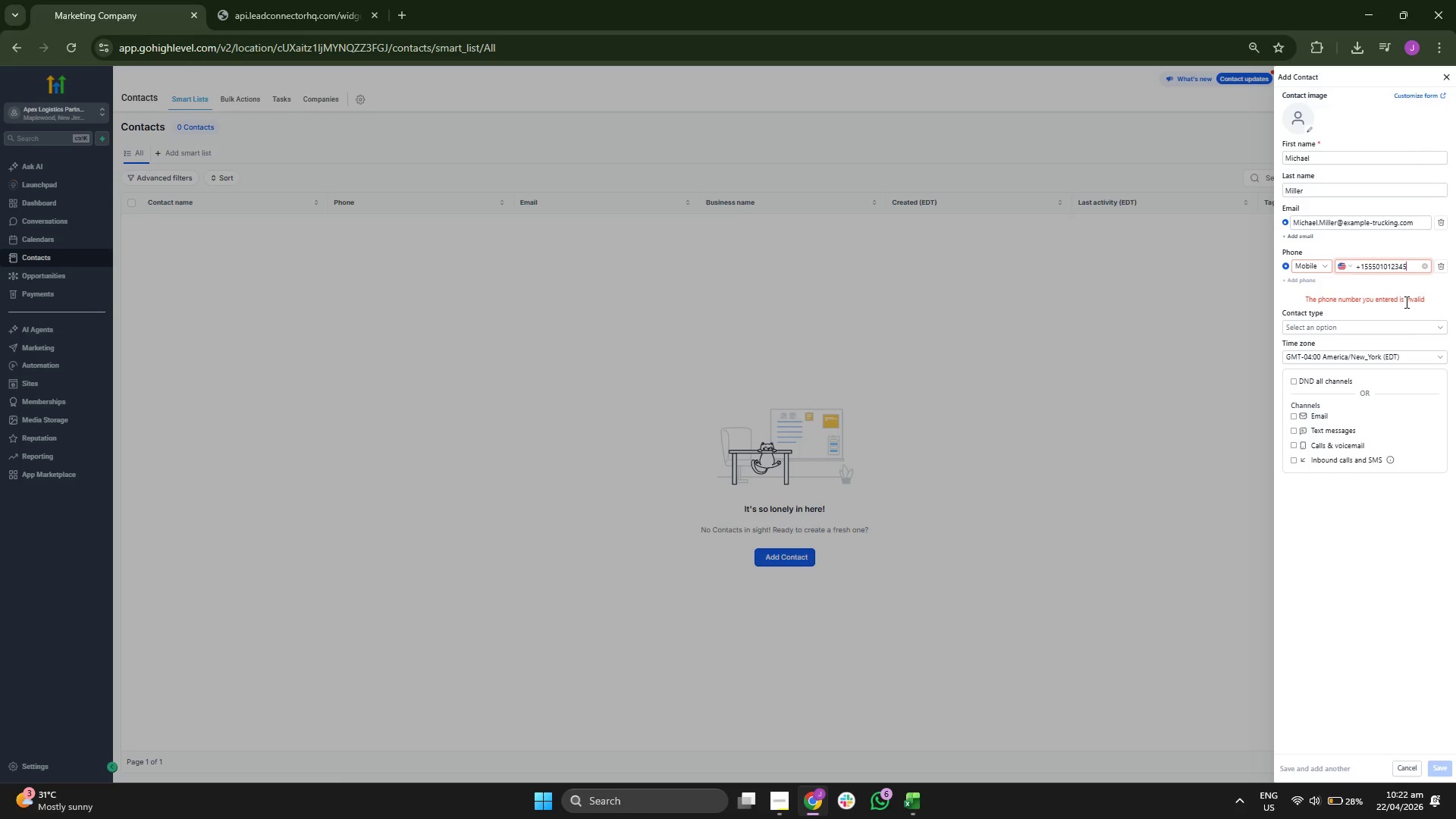 
key(Backspace)
 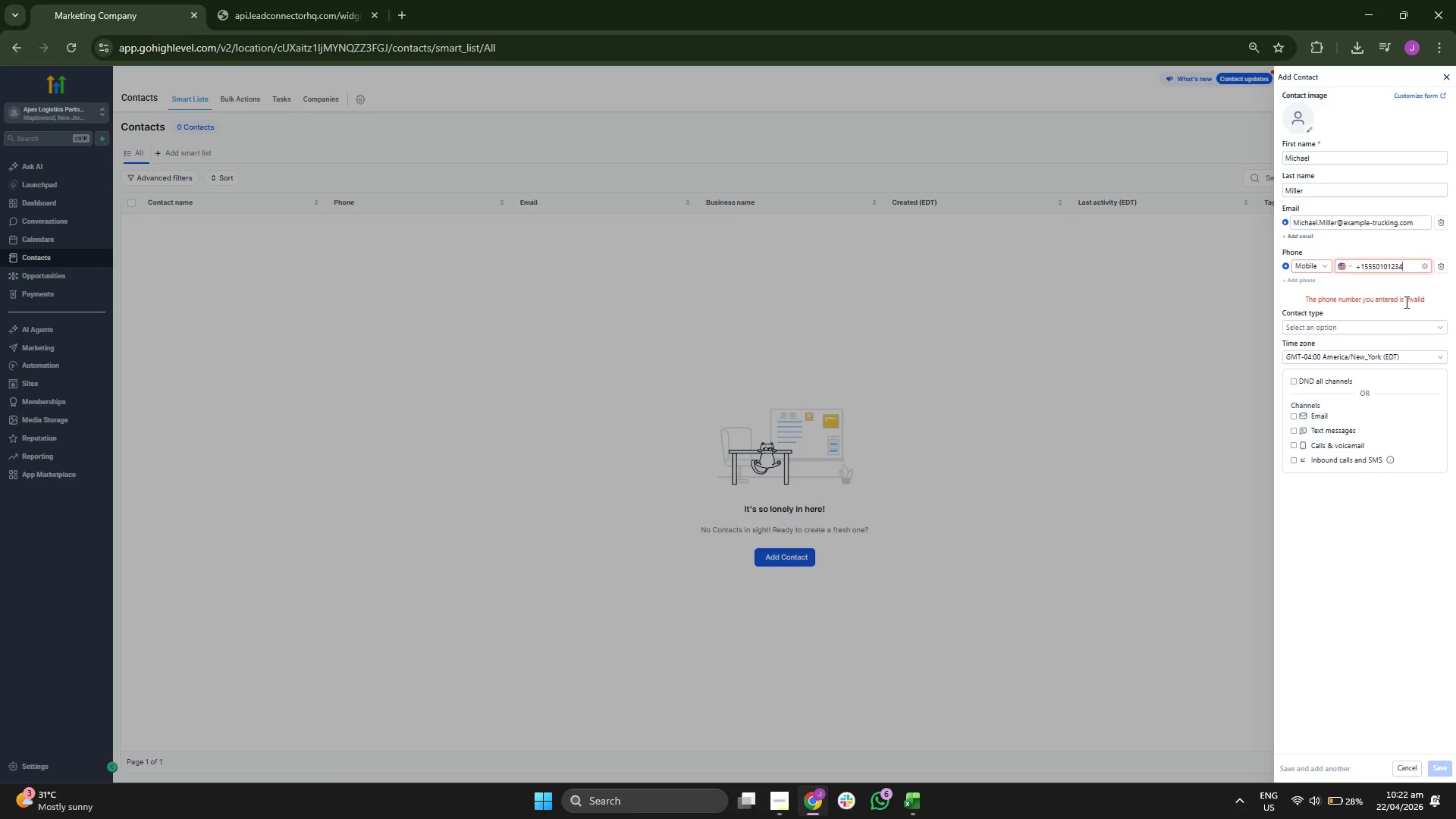 
key(Backspace)
 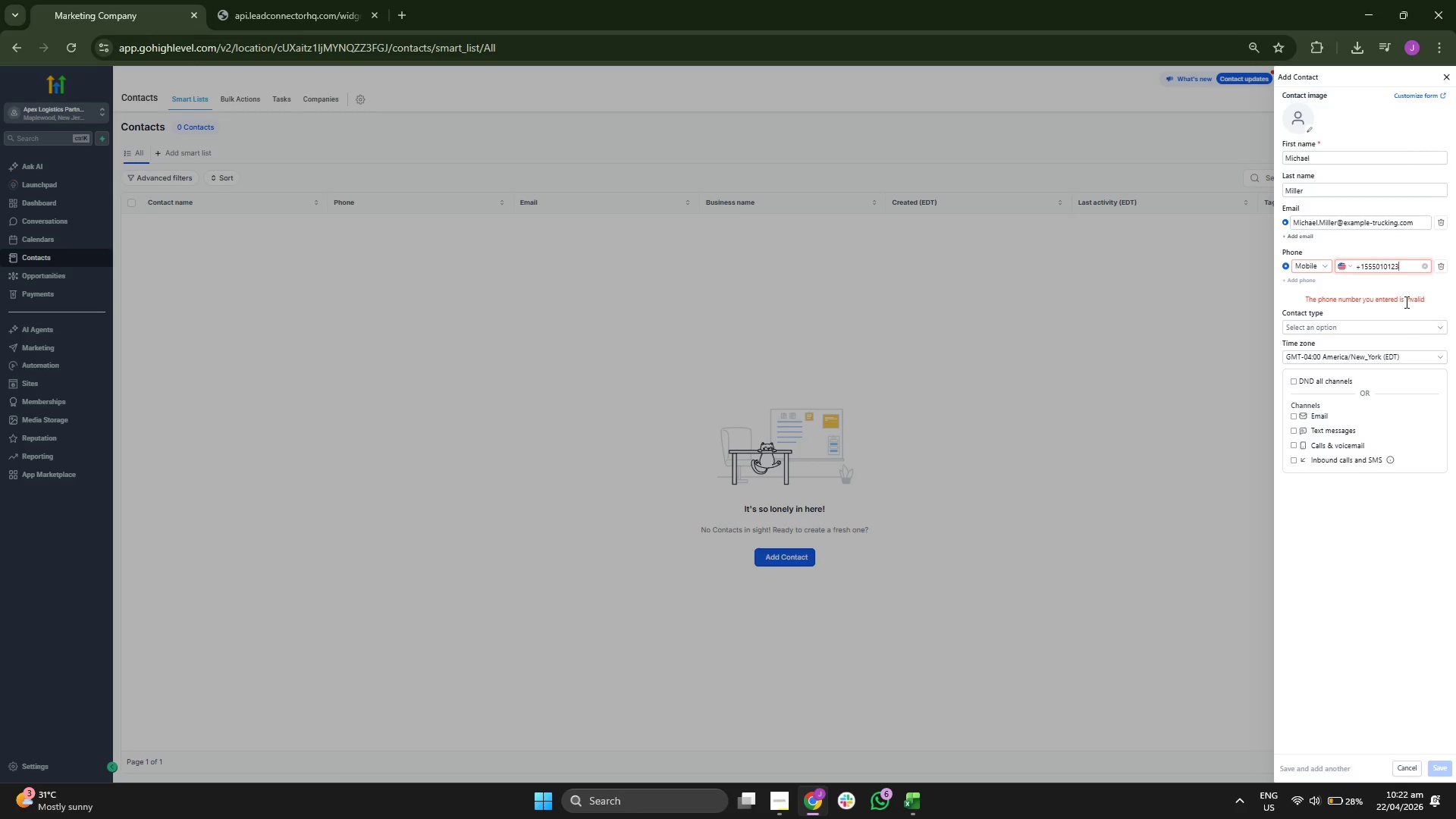 
key(Backspace)
 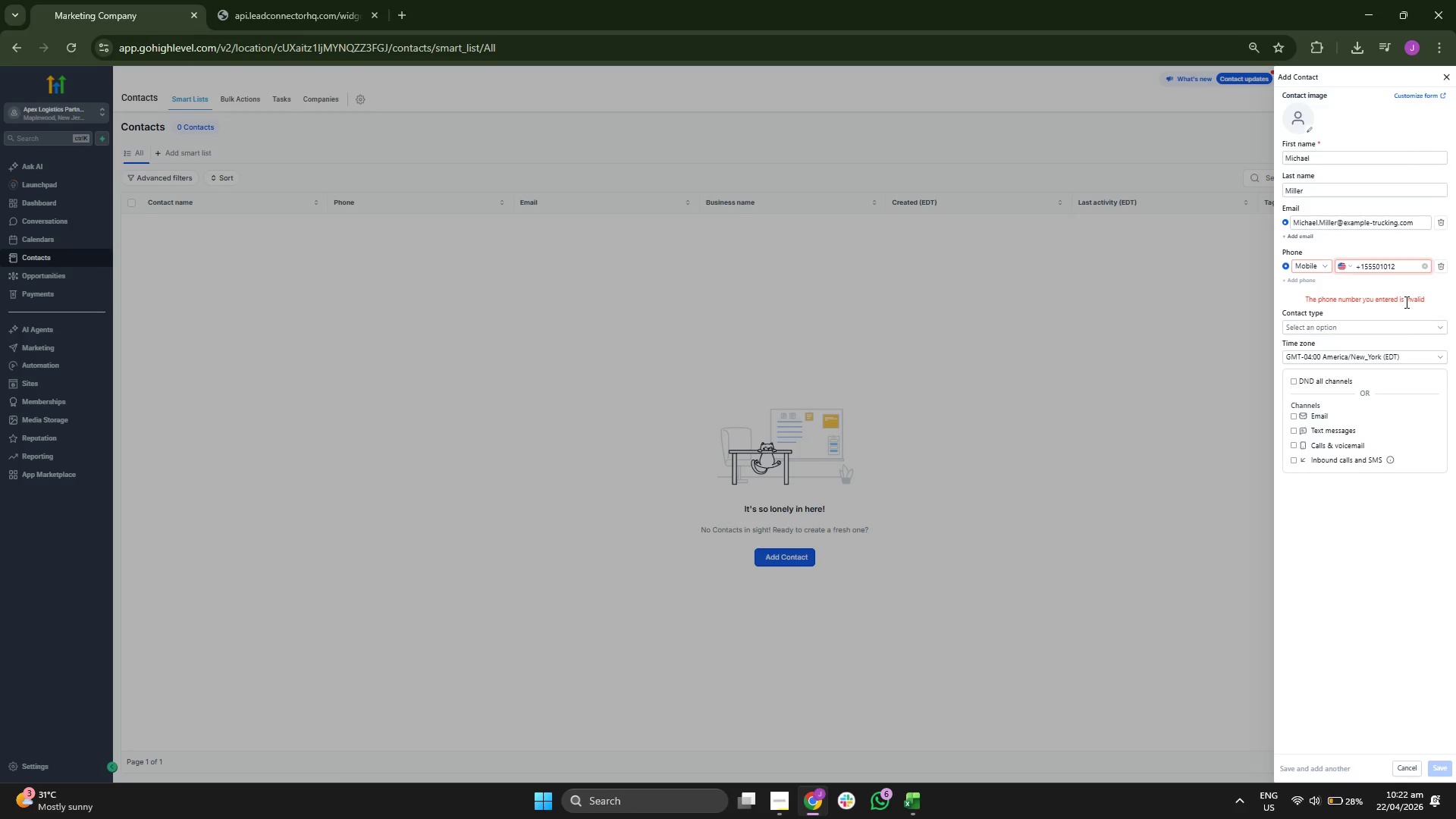 
key(Backspace)
 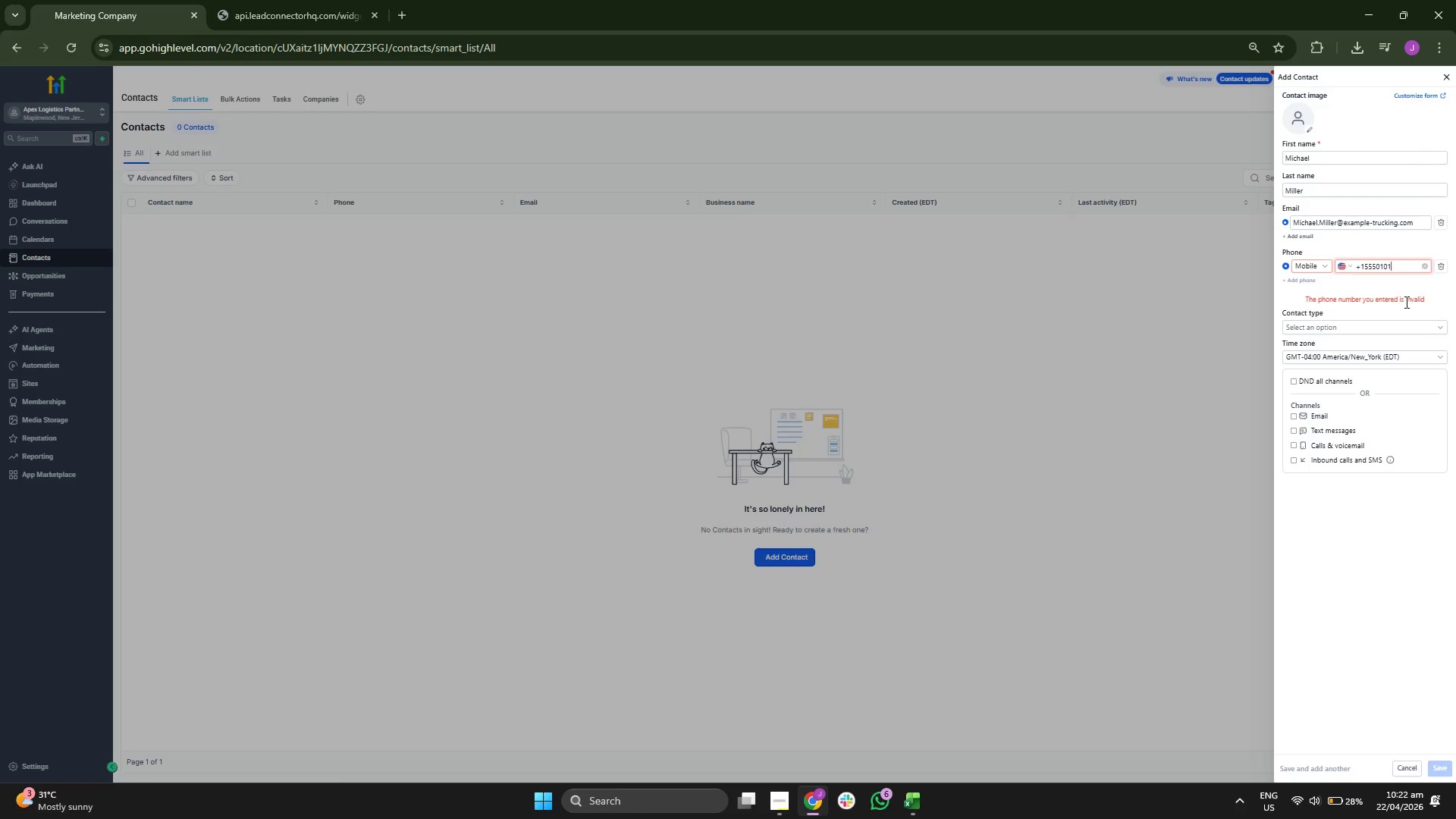 
key(2)
 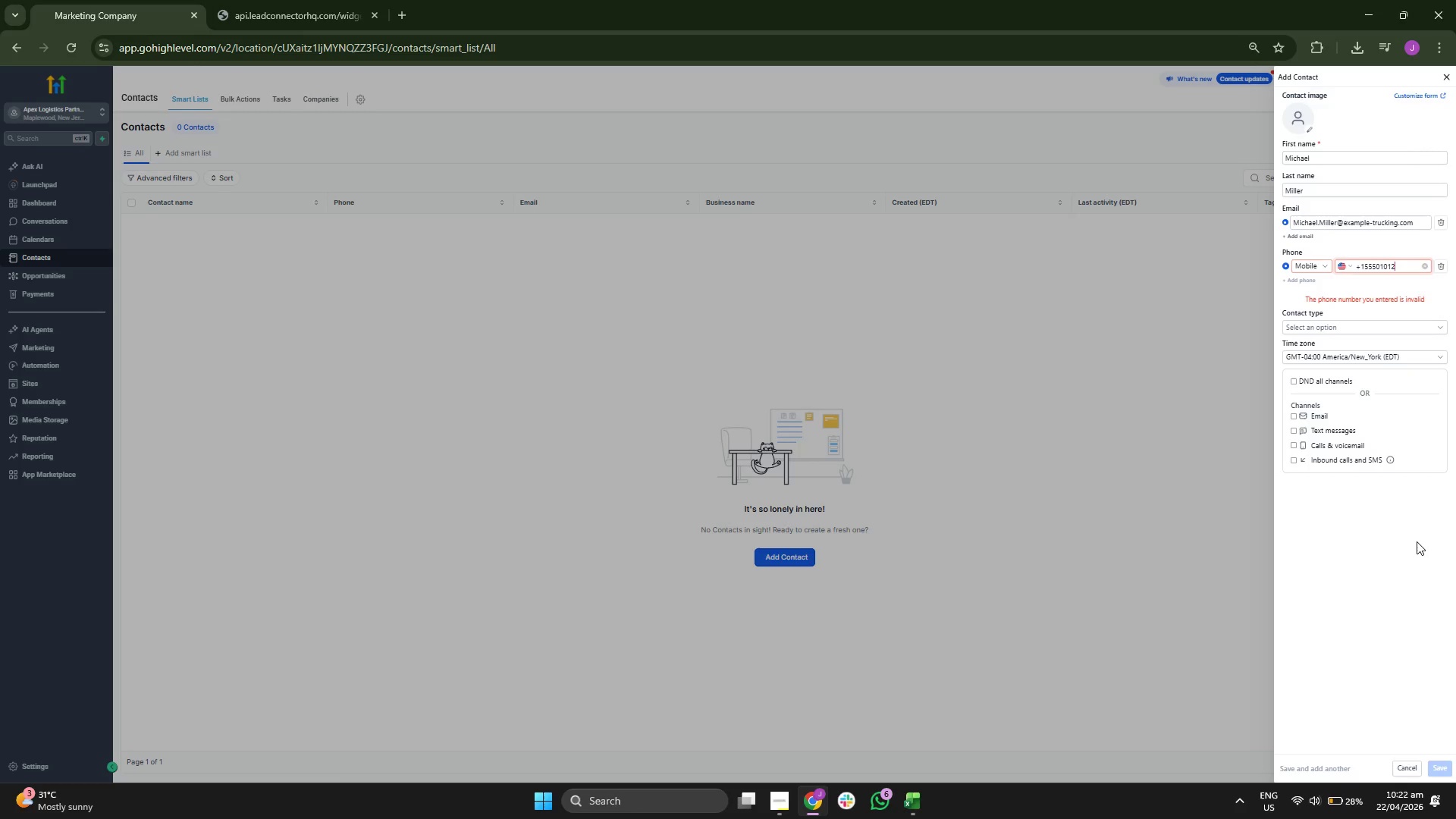 
key(4)
 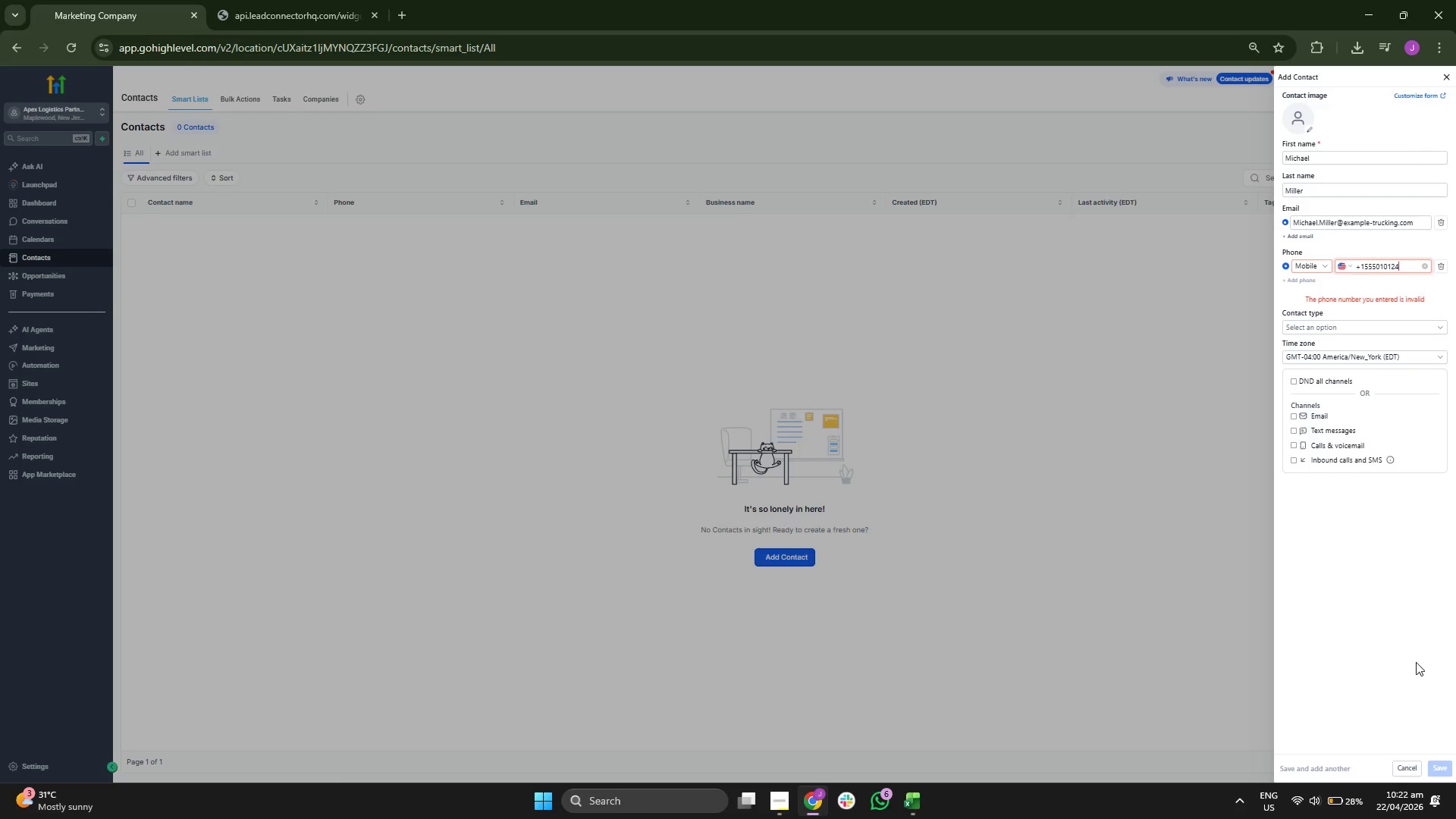 
left_click([1408, 655])
 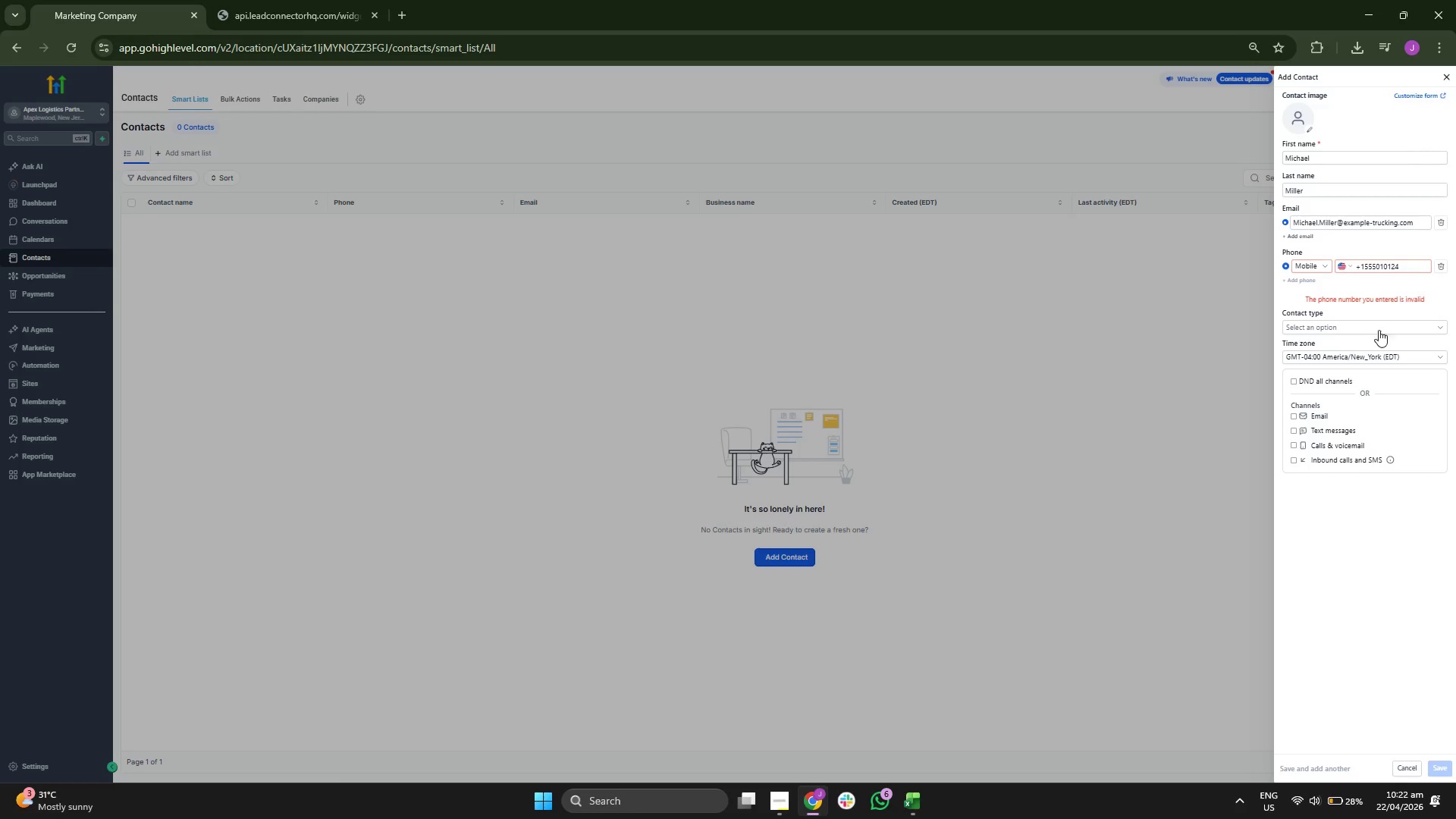 
left_click([1439, 263])
 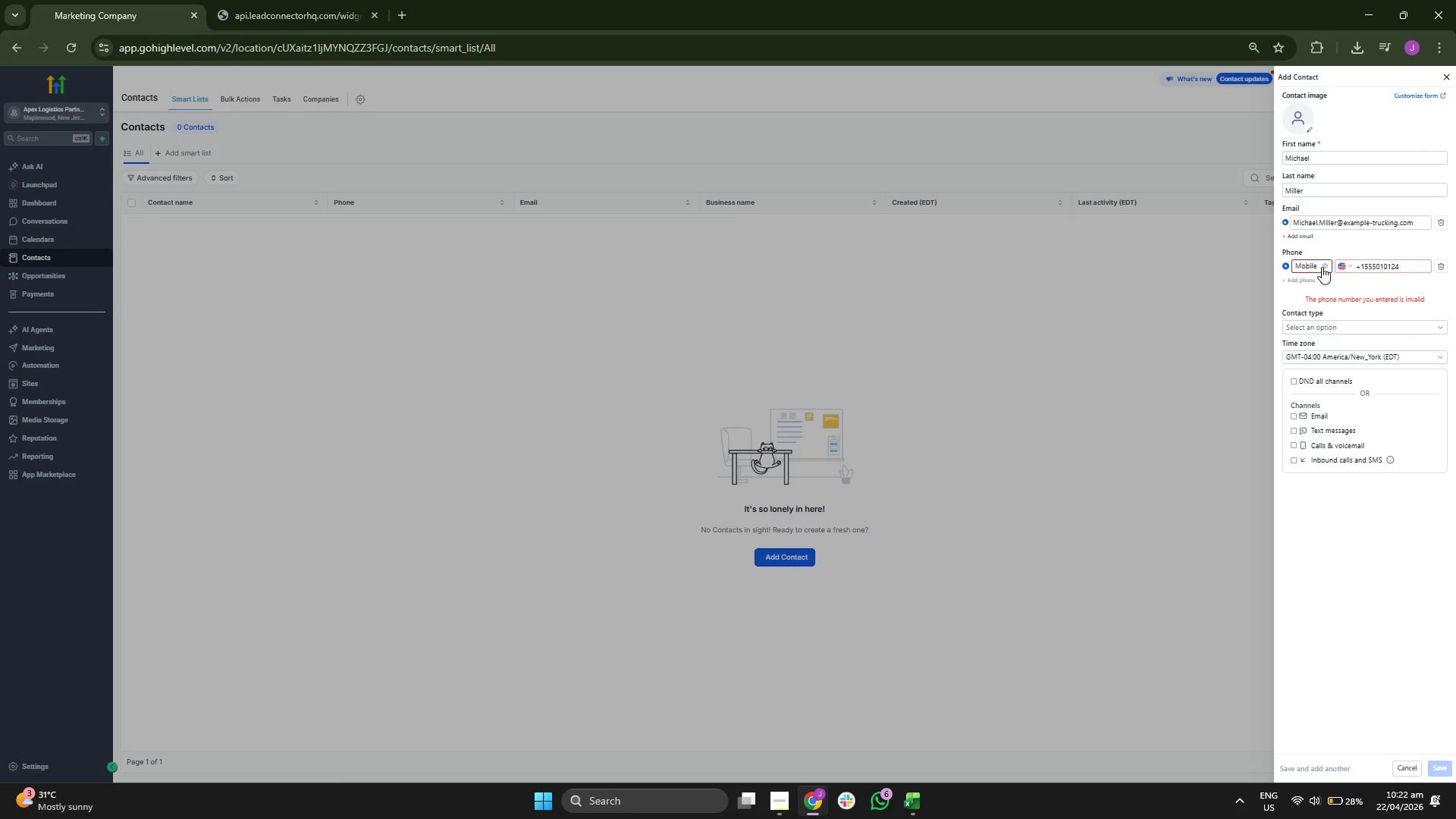 
left_click([1390, 267])
 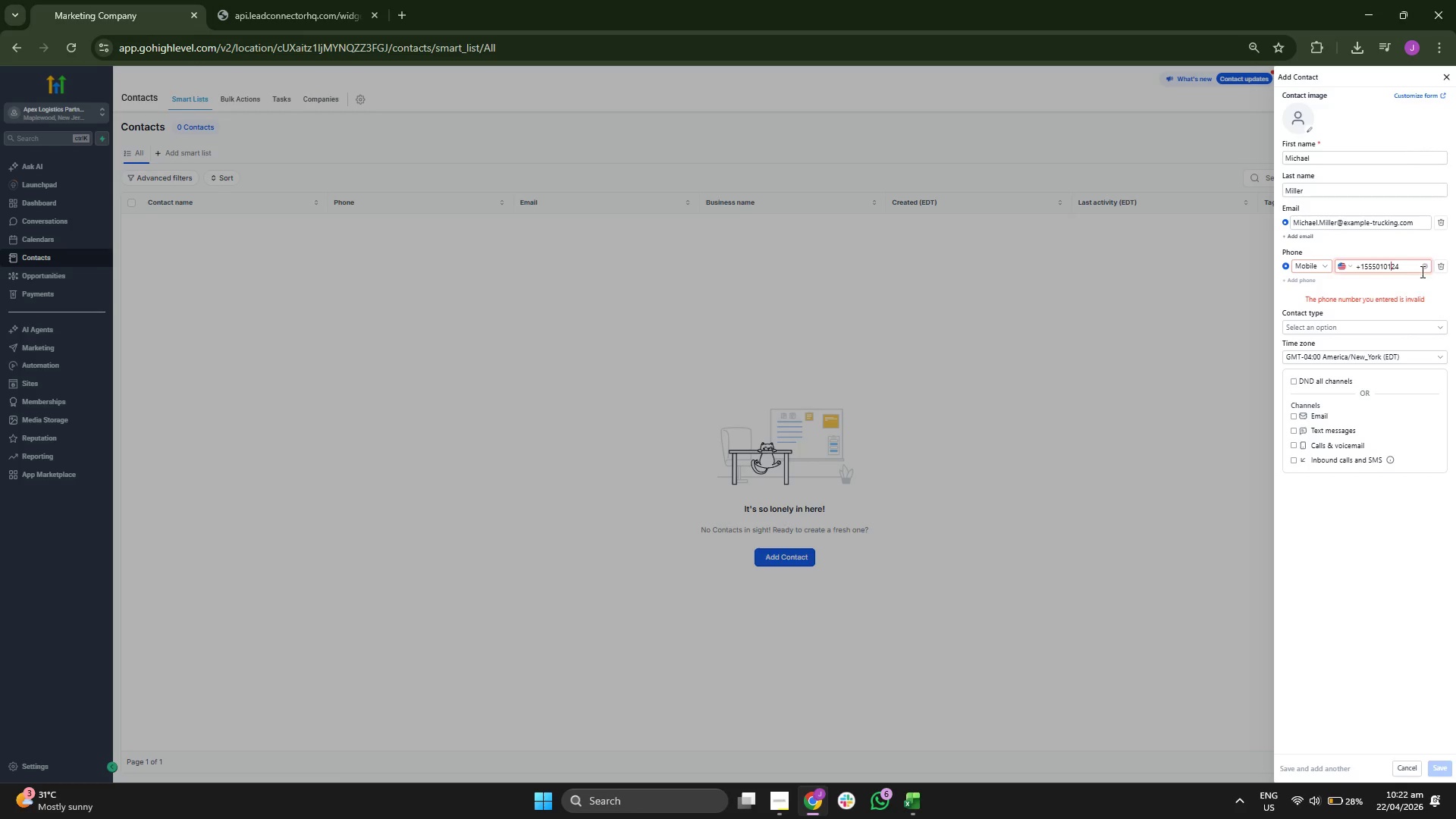 
left_click([1421, 268])
 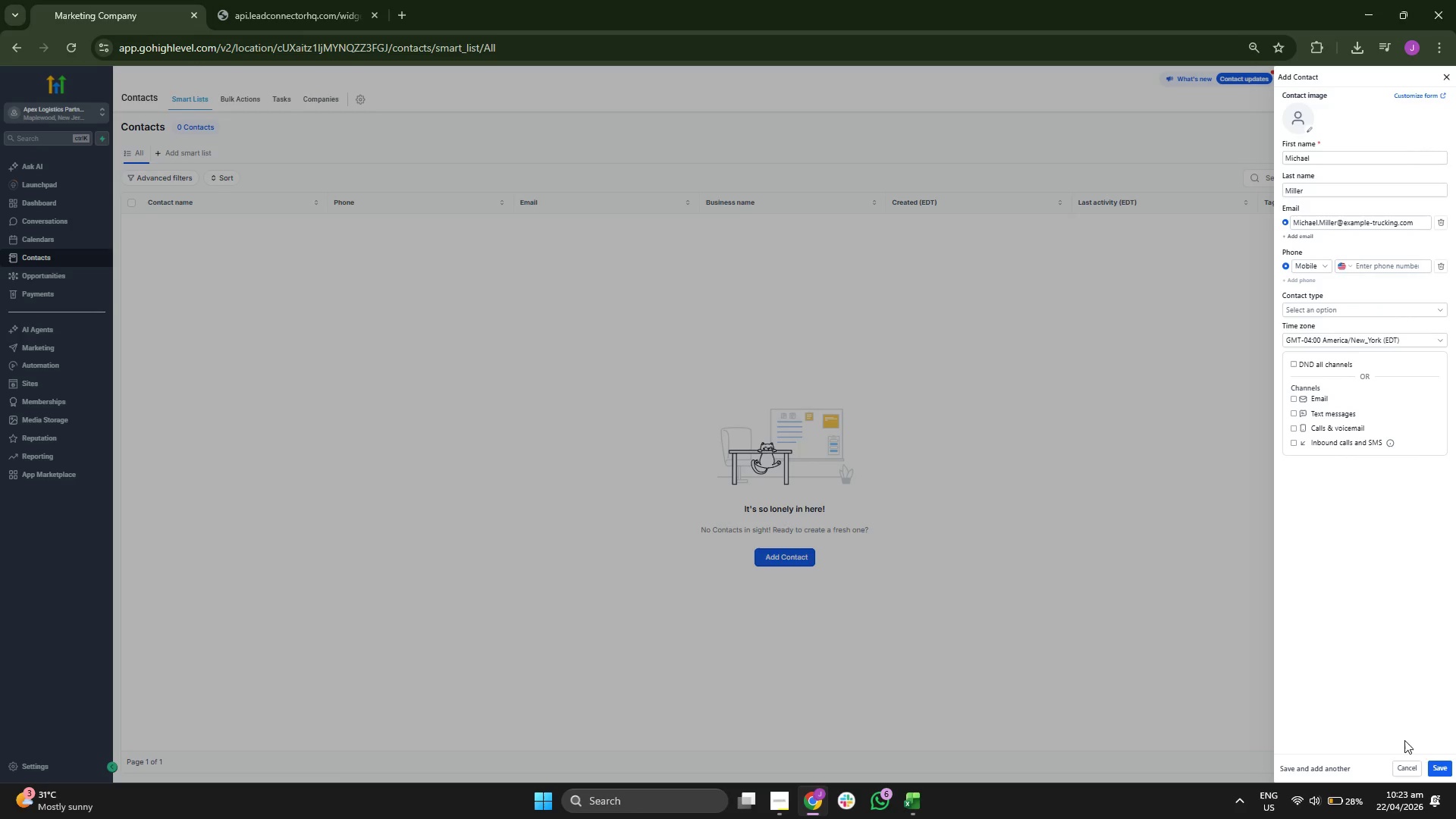 
left_click([1450, 768])
 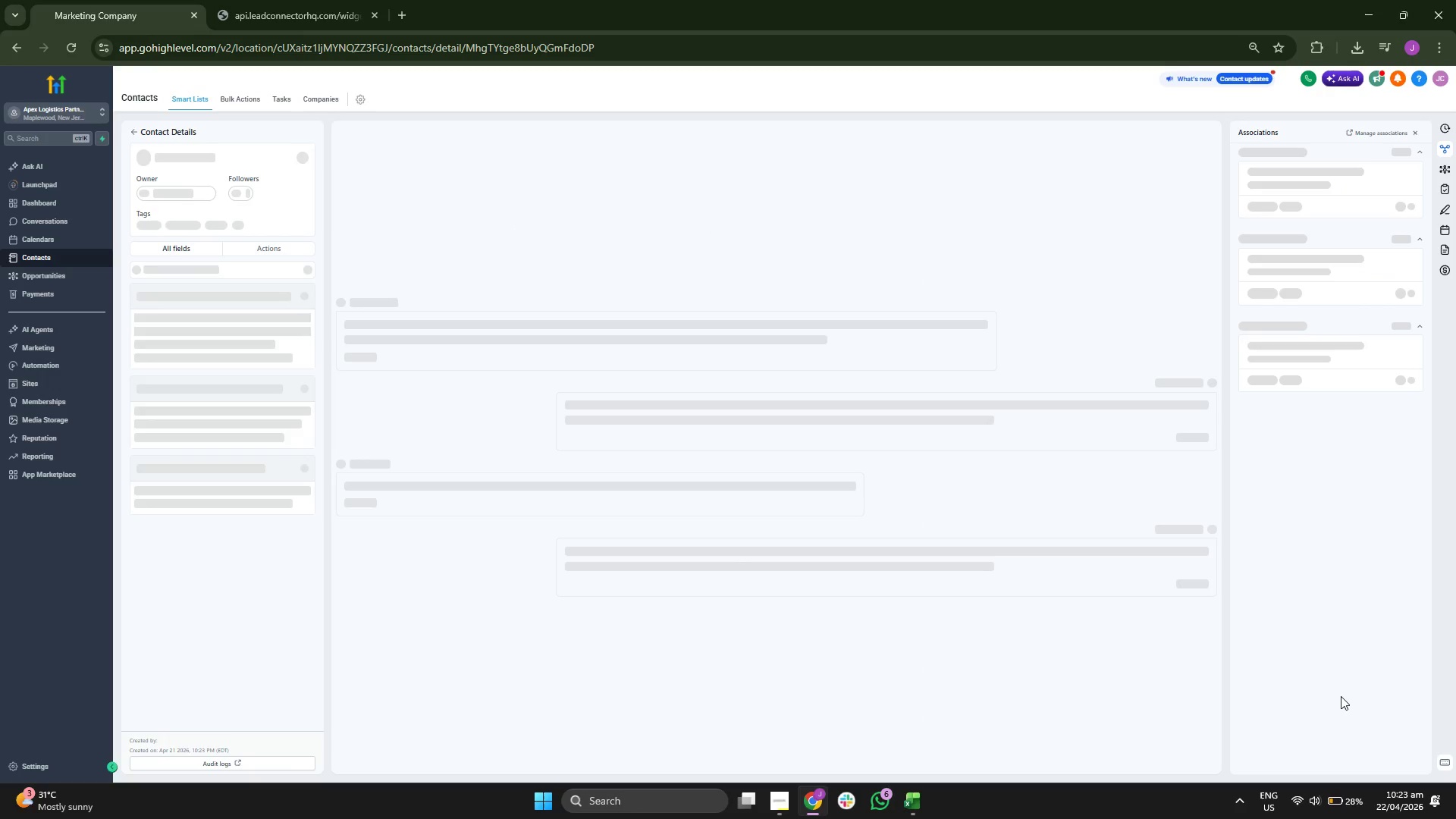 
wait(8.97)
 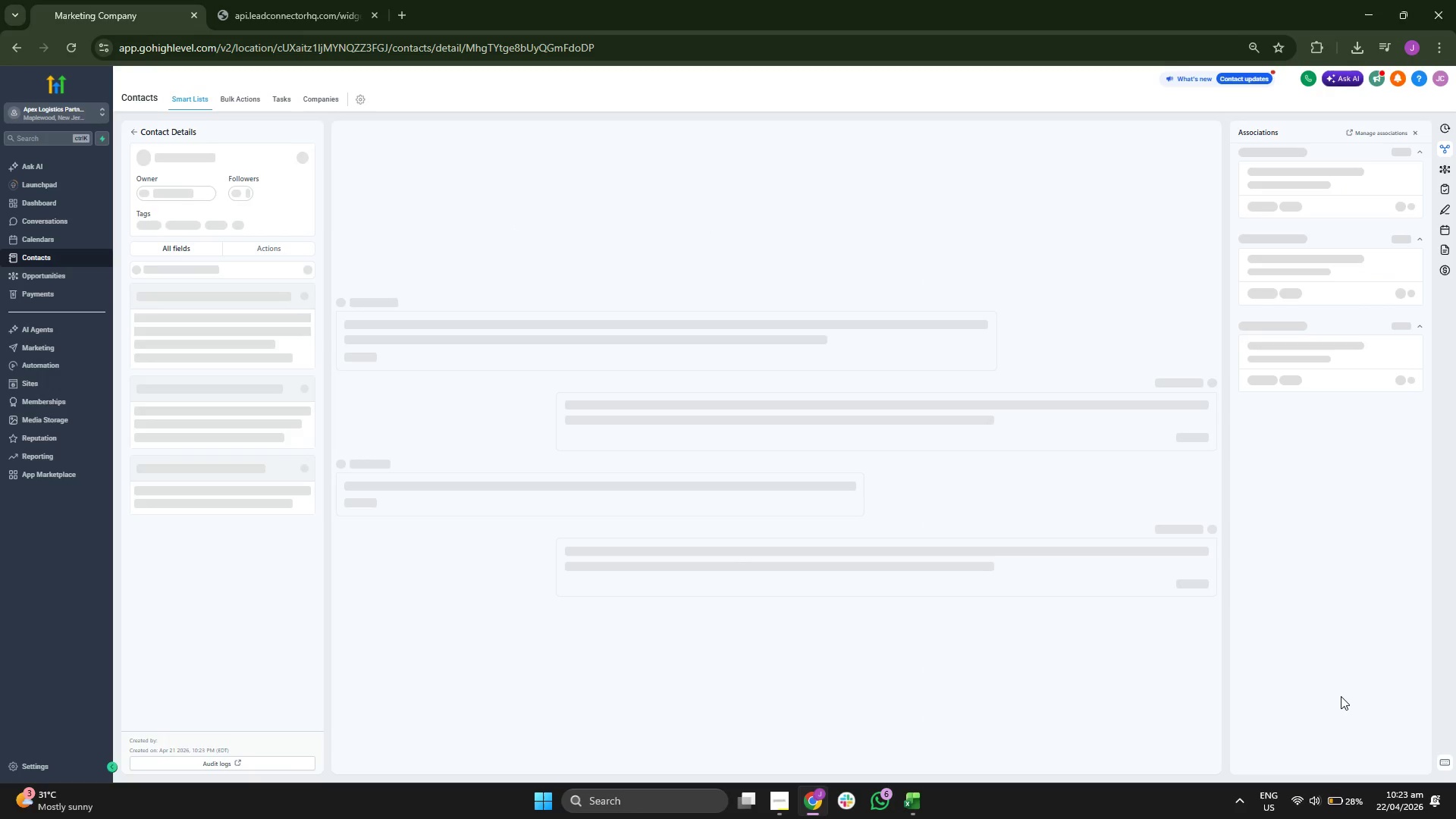 
scroll: coordinate [253, 474], scroll_direction: down, amount: 1.0
 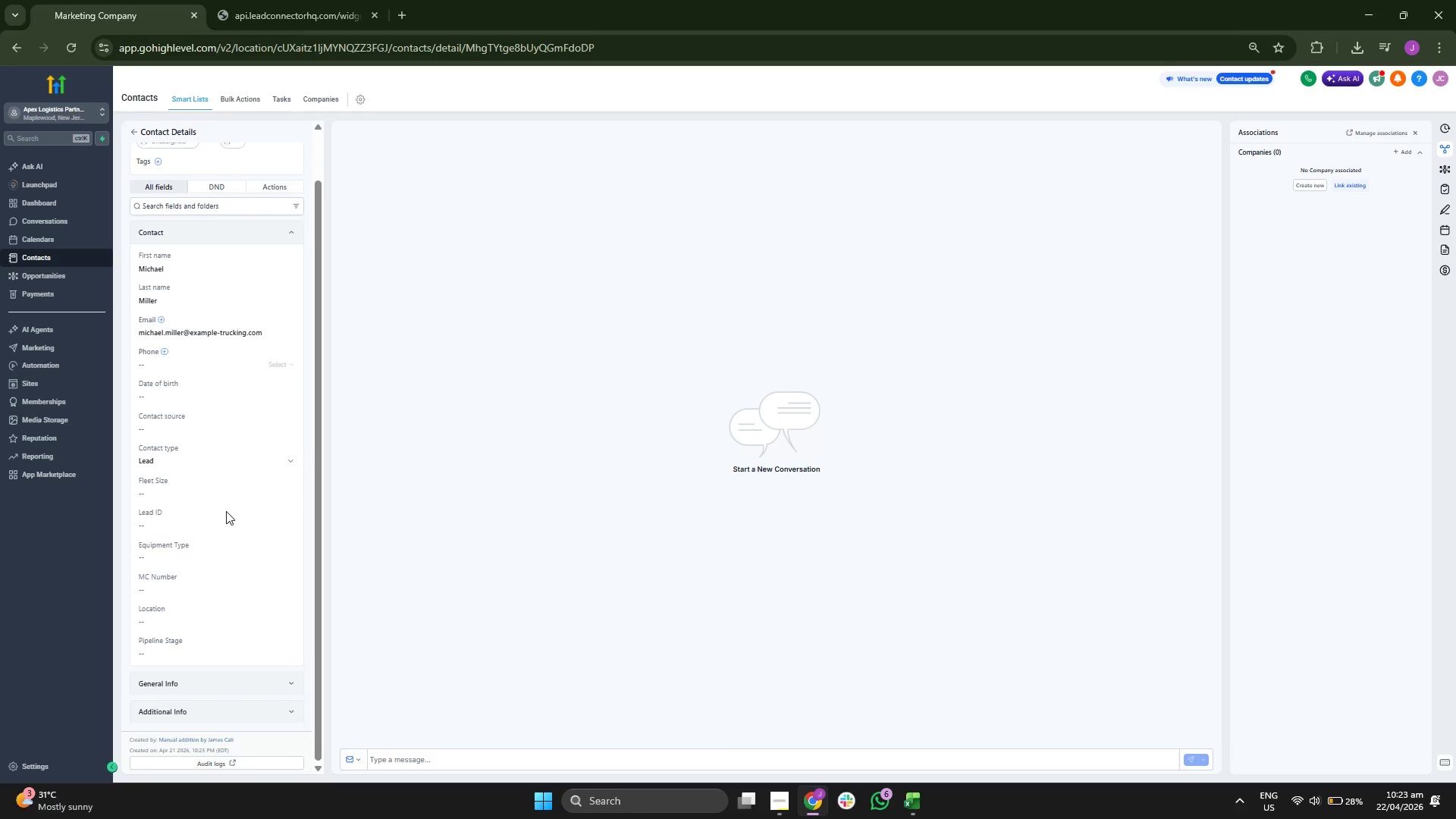 
left_click([226, 513])
 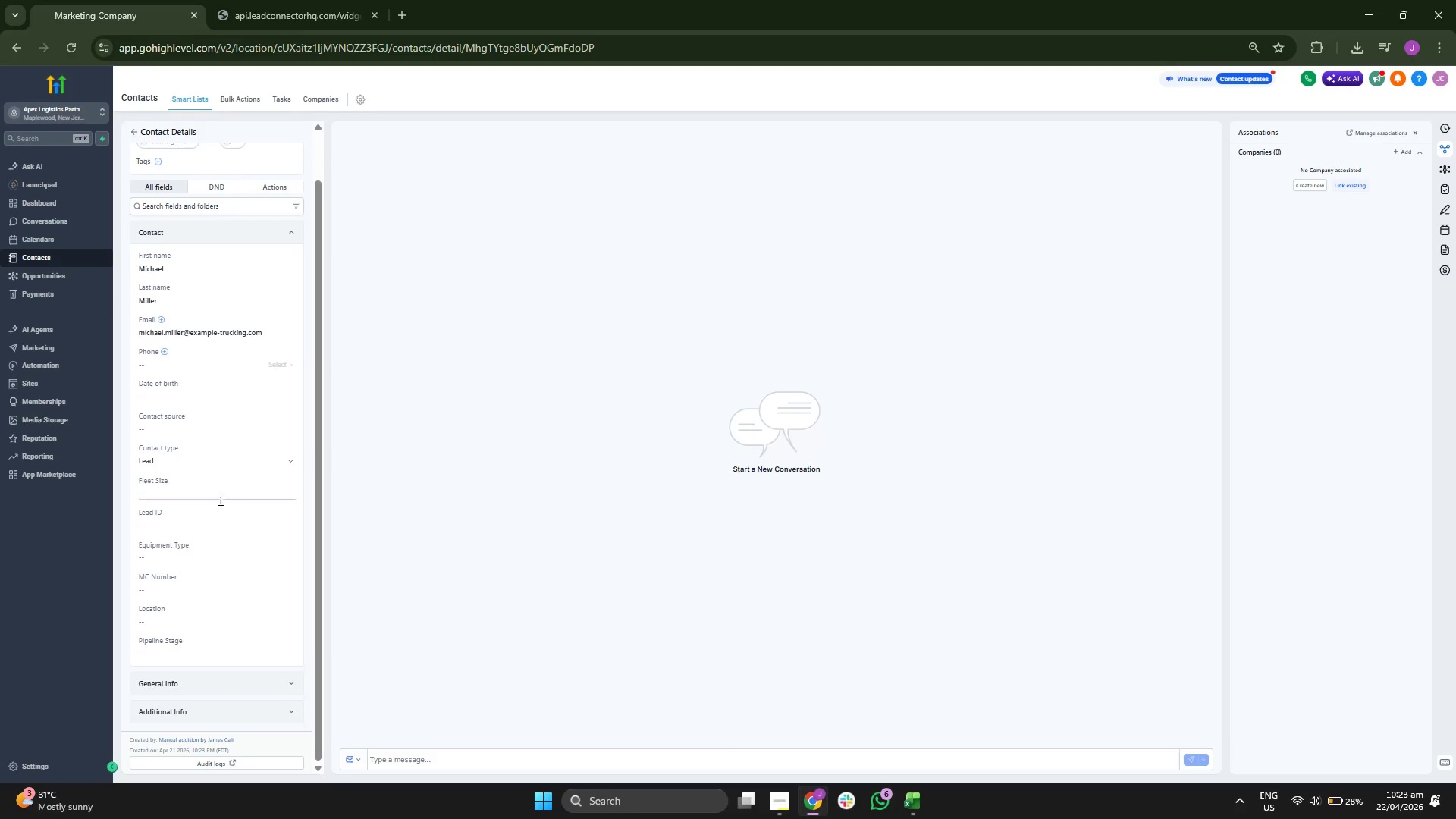 
left_click([215, 521])
 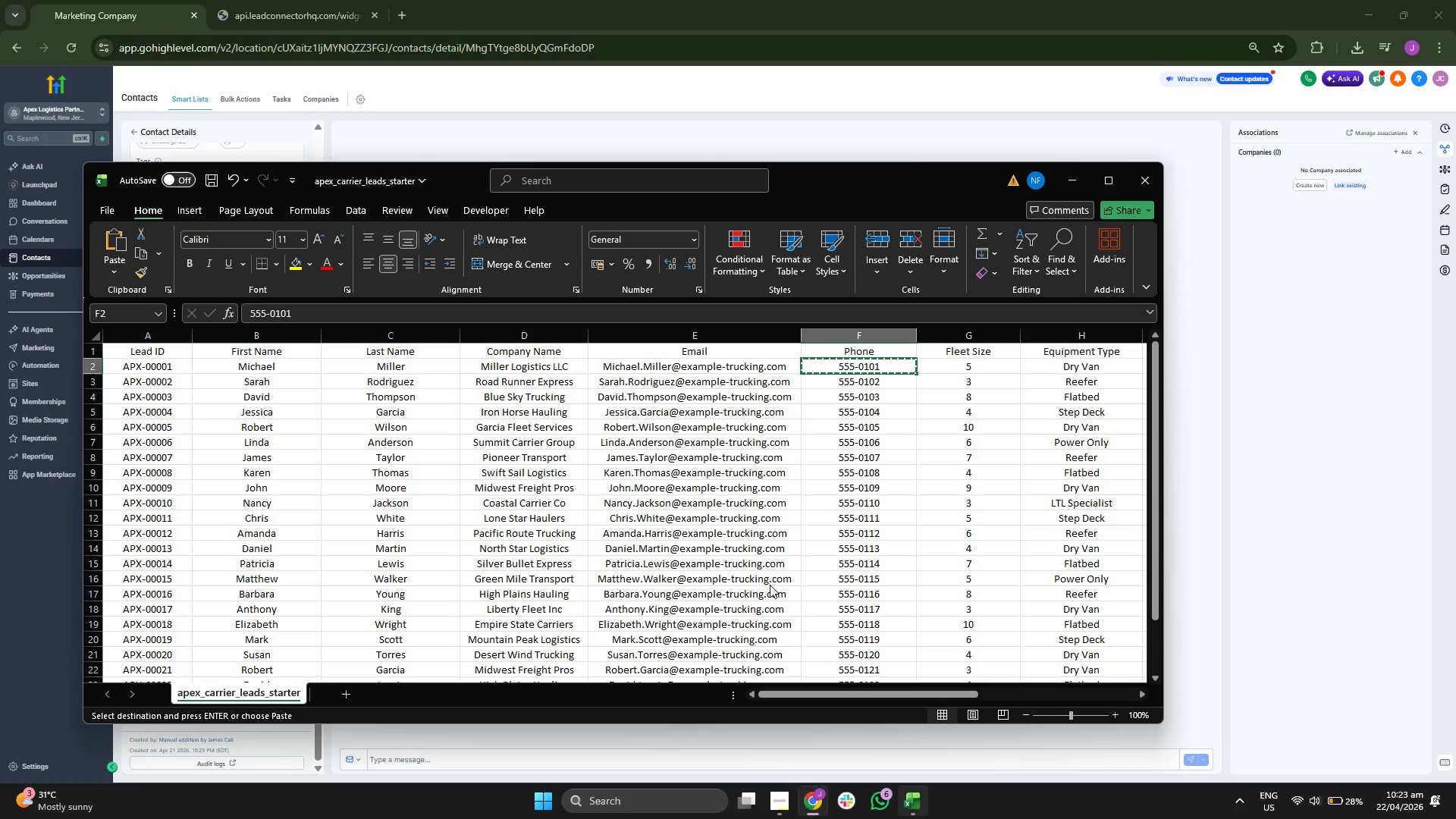 
left_click_drag(start_coordinate=[454, 176], to_coordinate=[733, 155])
 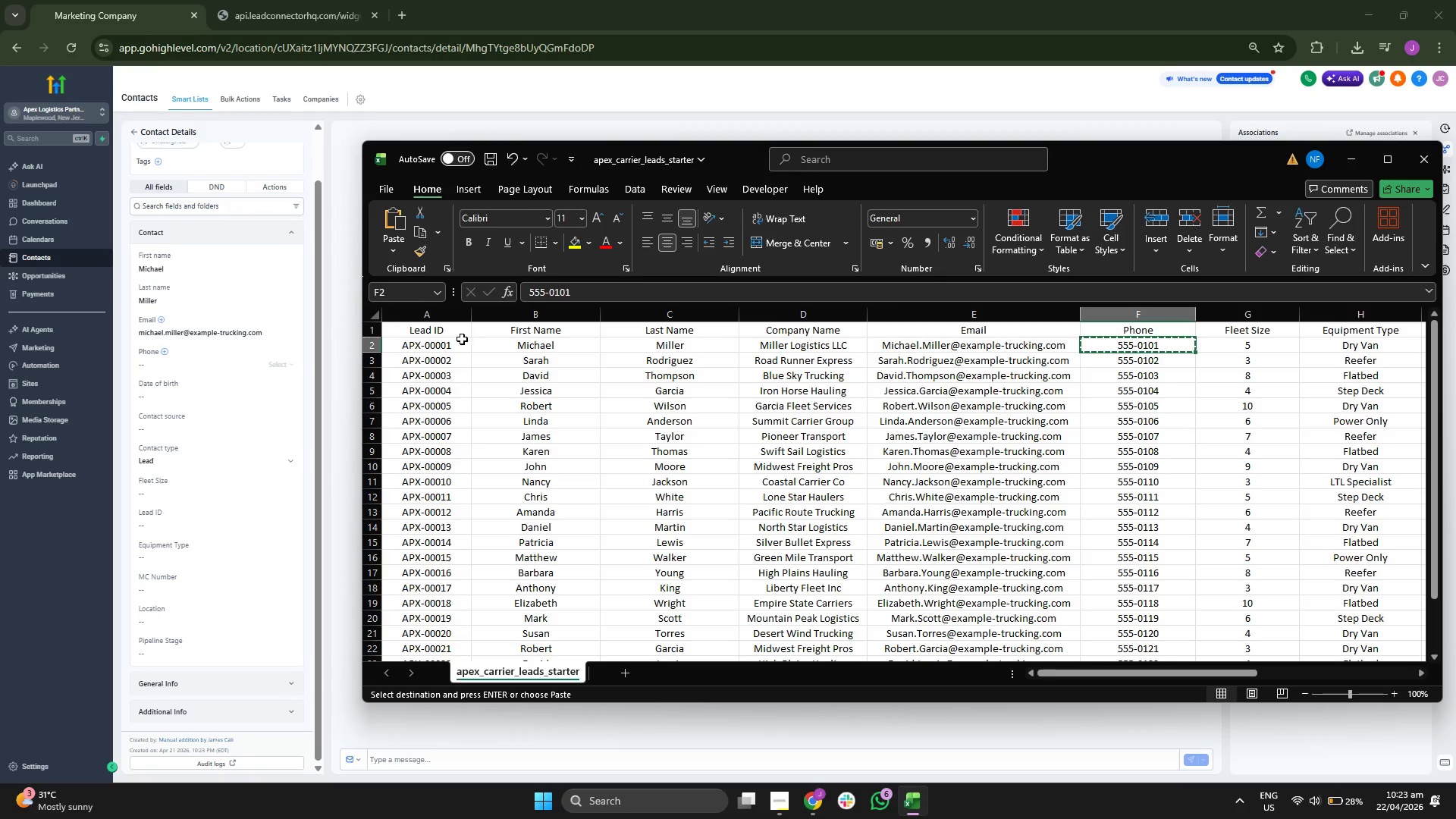 
left_click([444, 345])
 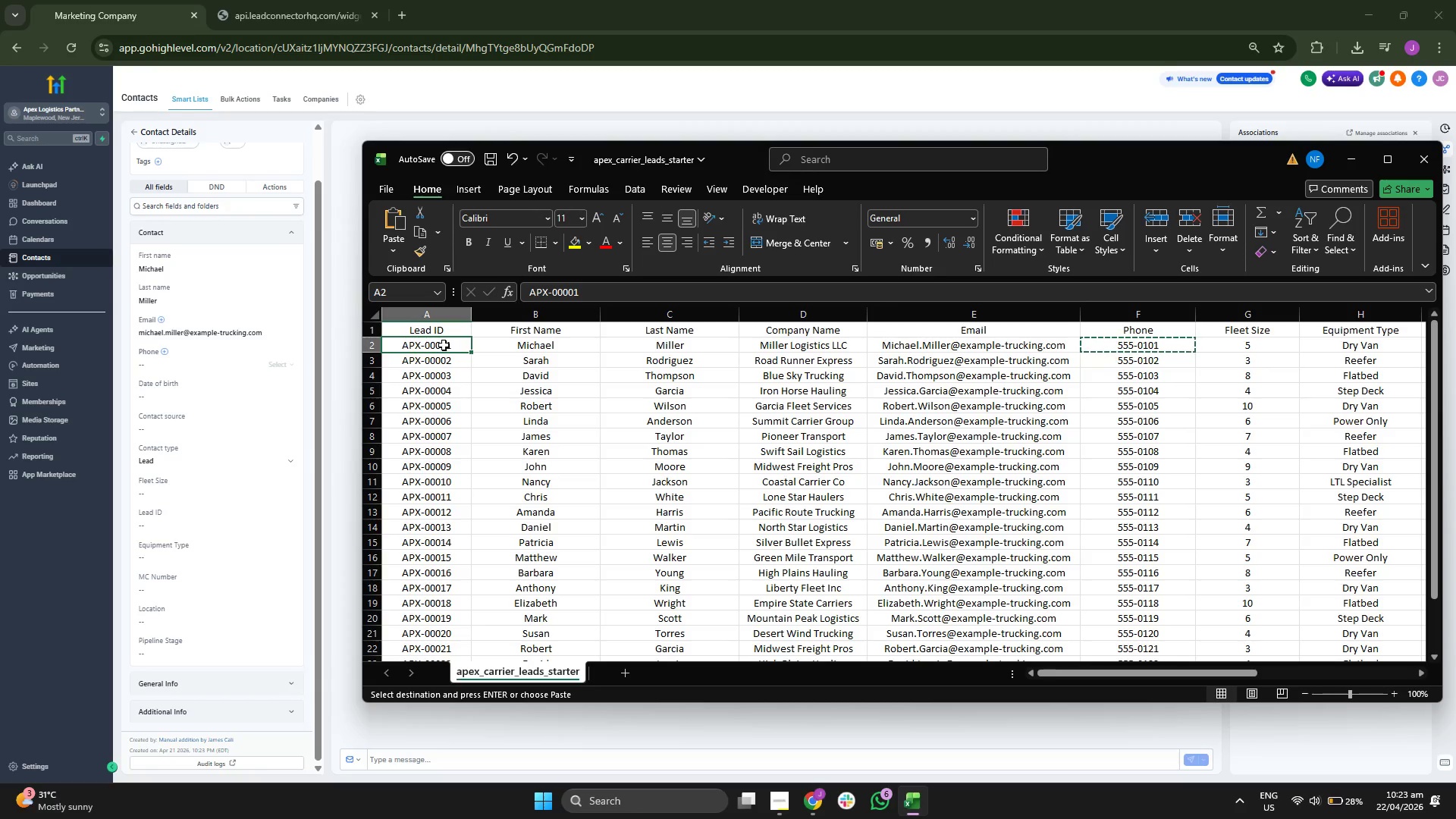 
key(Control+C)
 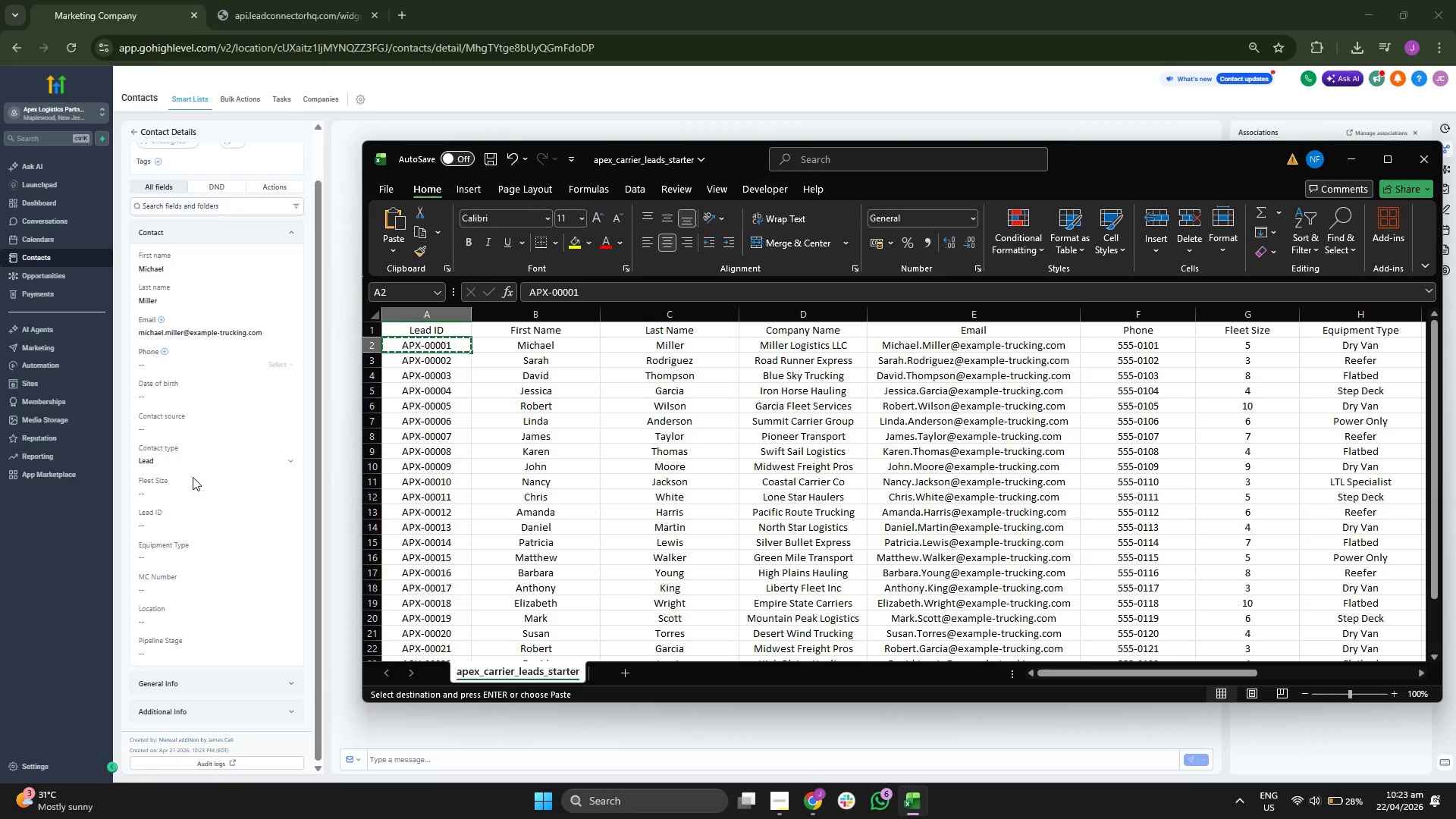 
left_click([184, 498])
 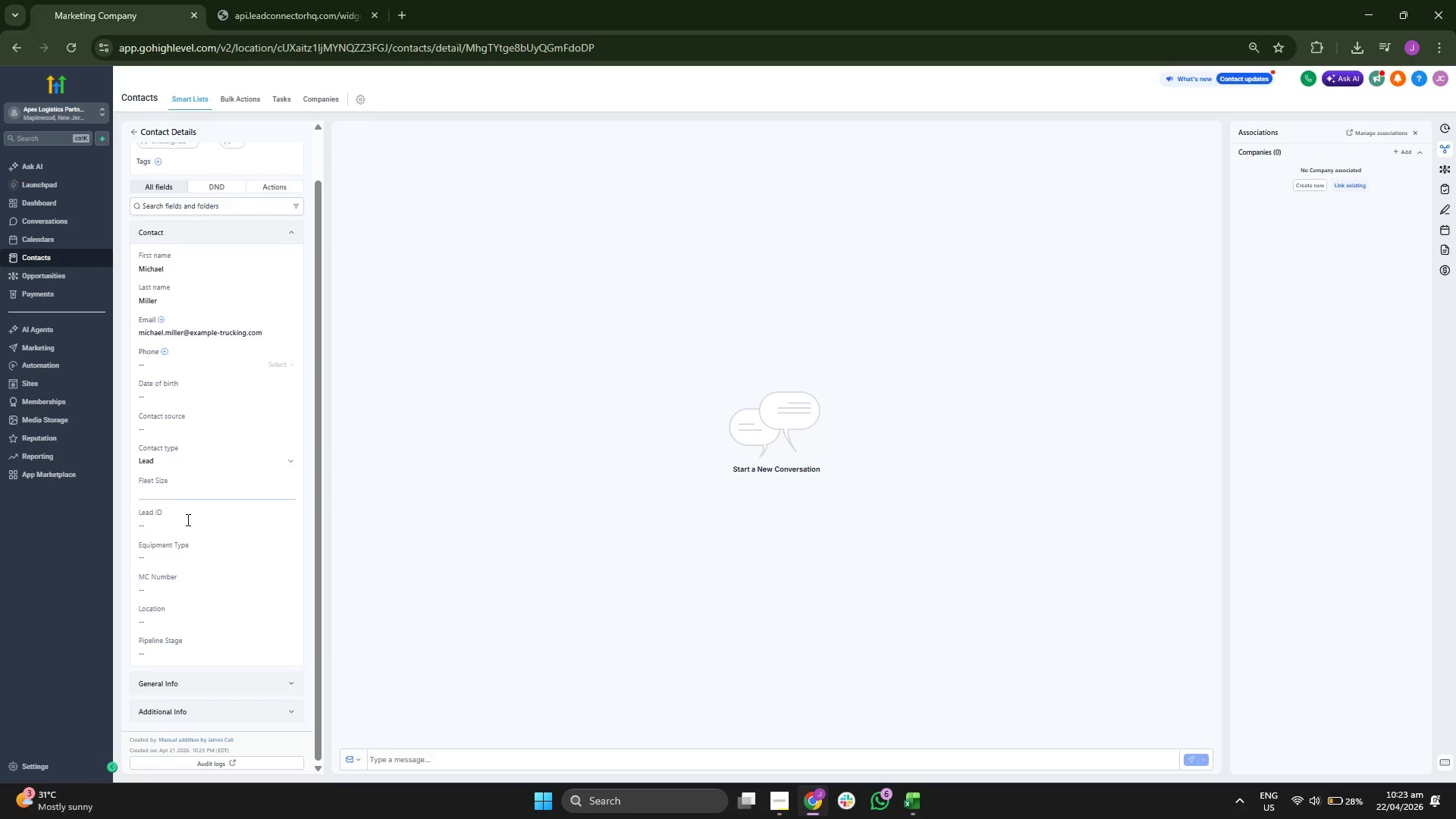 
left_click([188, 526])
 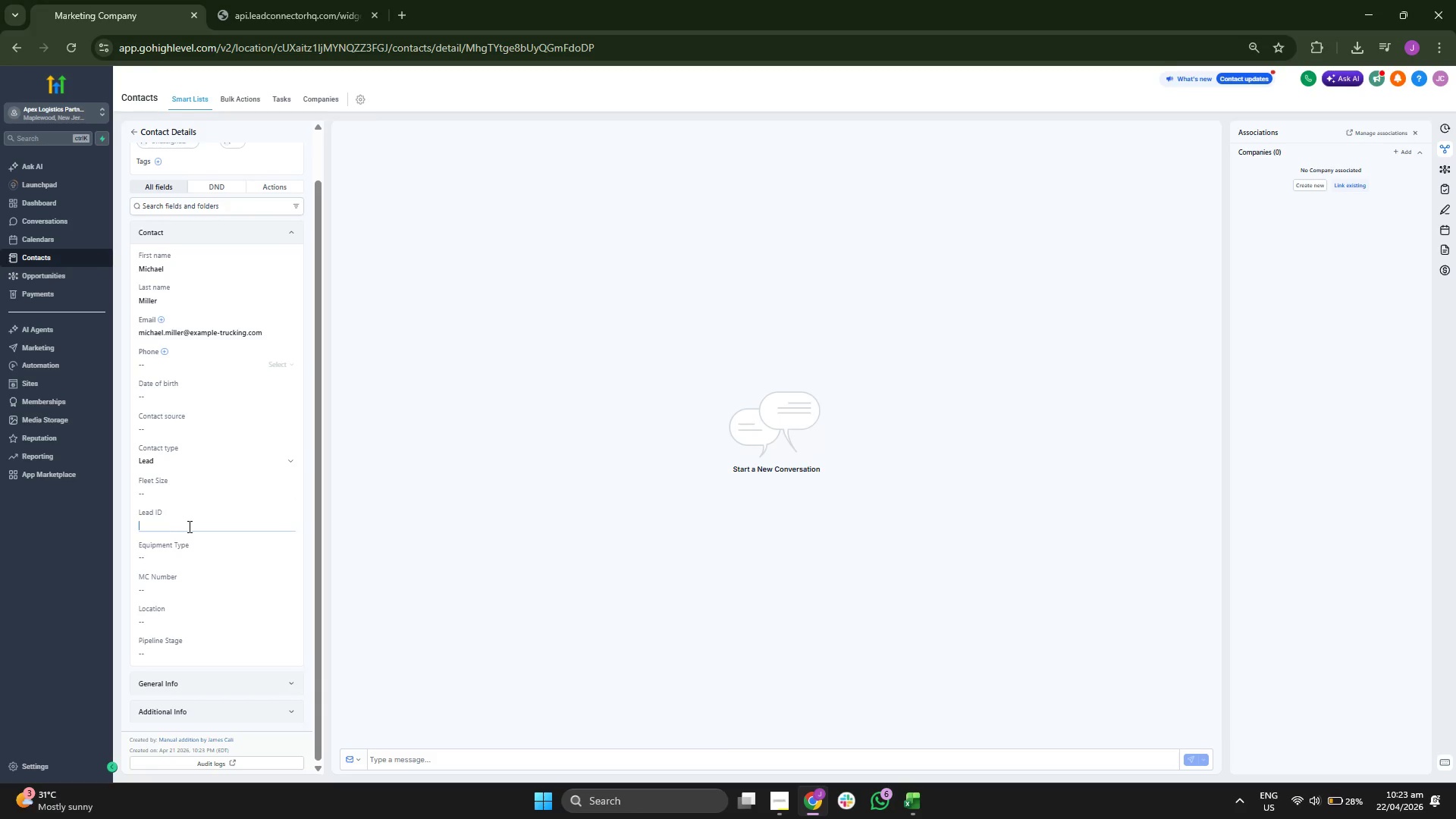 
key(Control+V)
 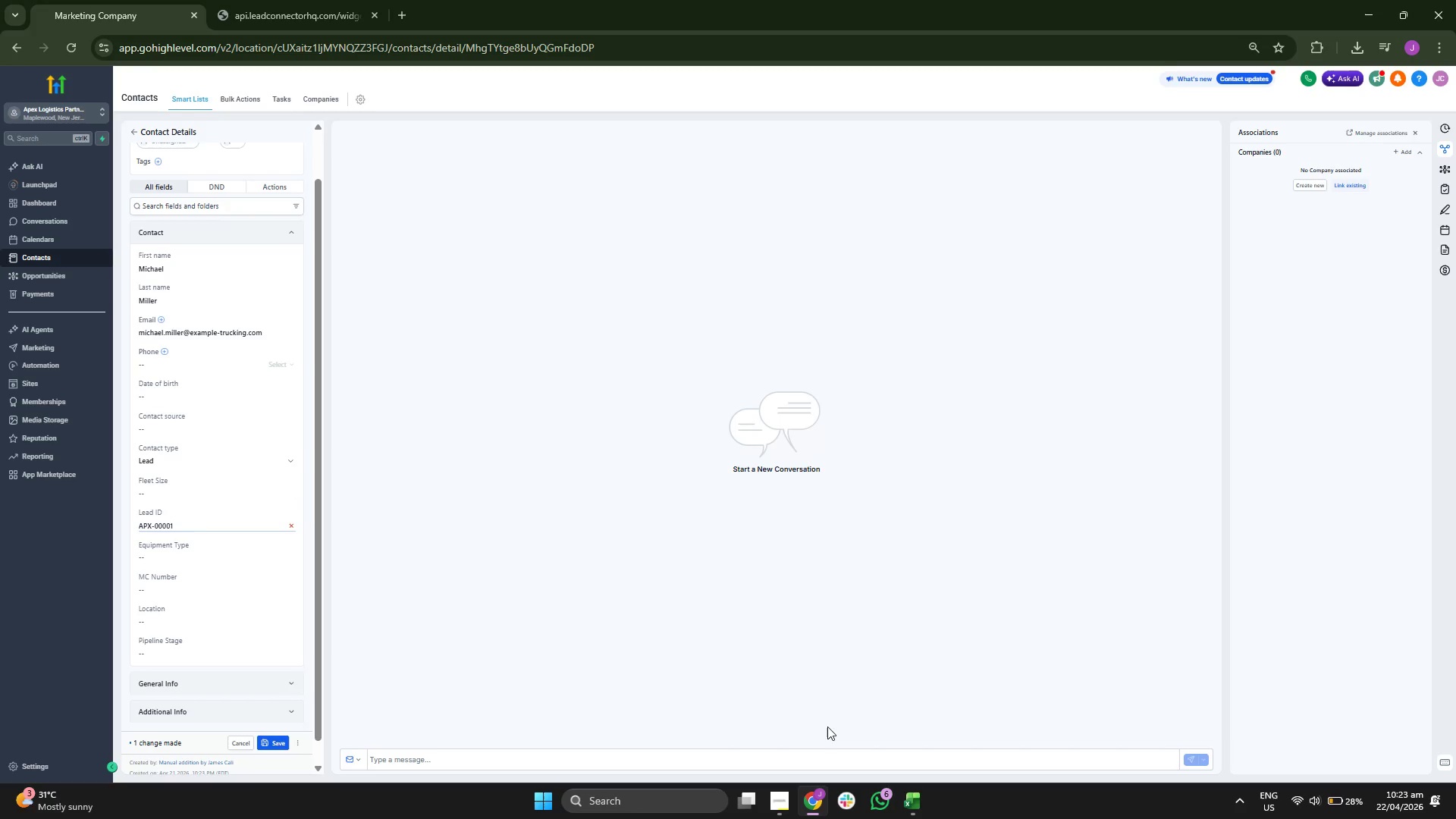 
left_click([905, 805])
 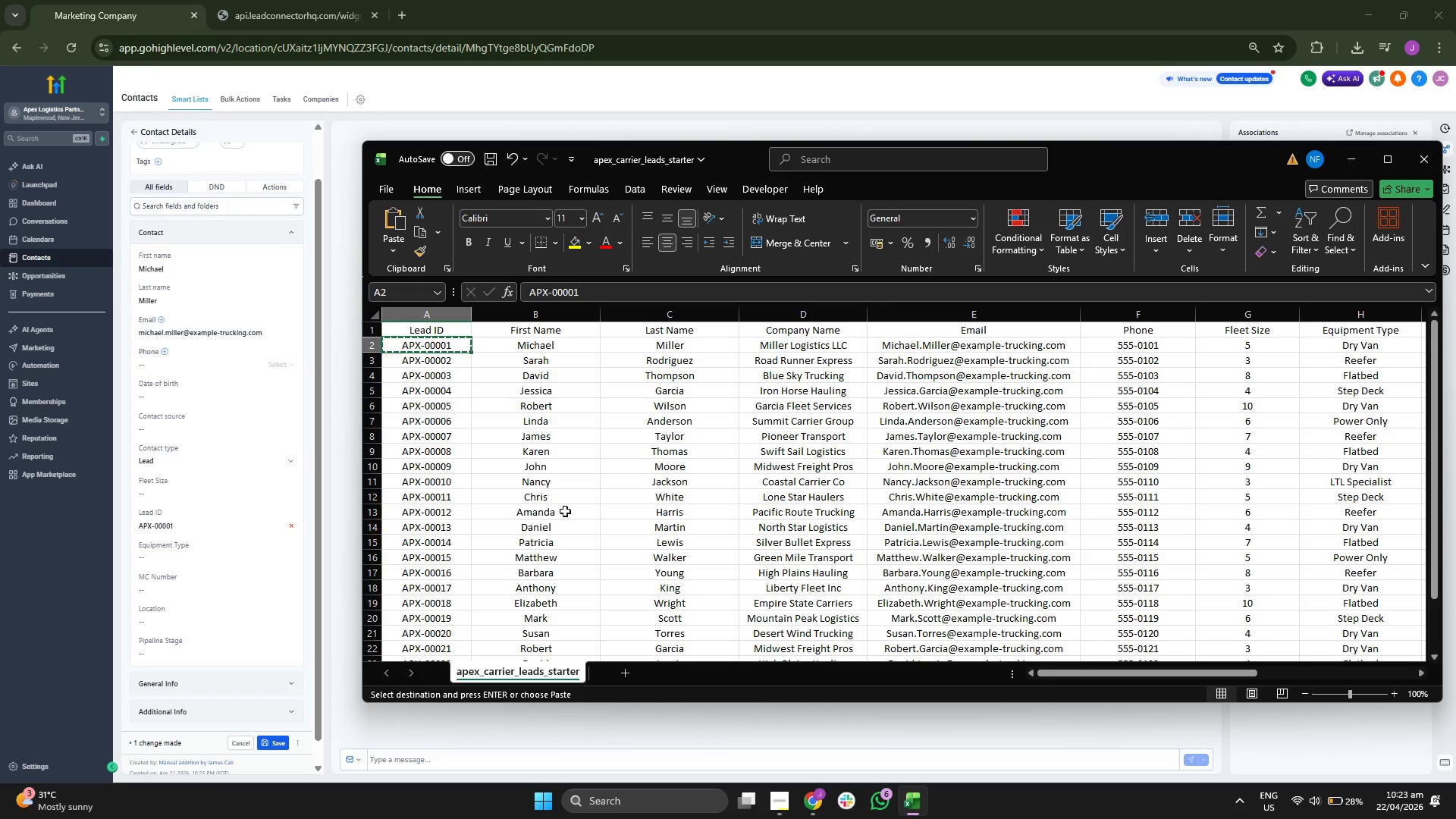 
left_click_drag(start_coordinate=[1052, 672], to_coordinate=[1091, 671])
 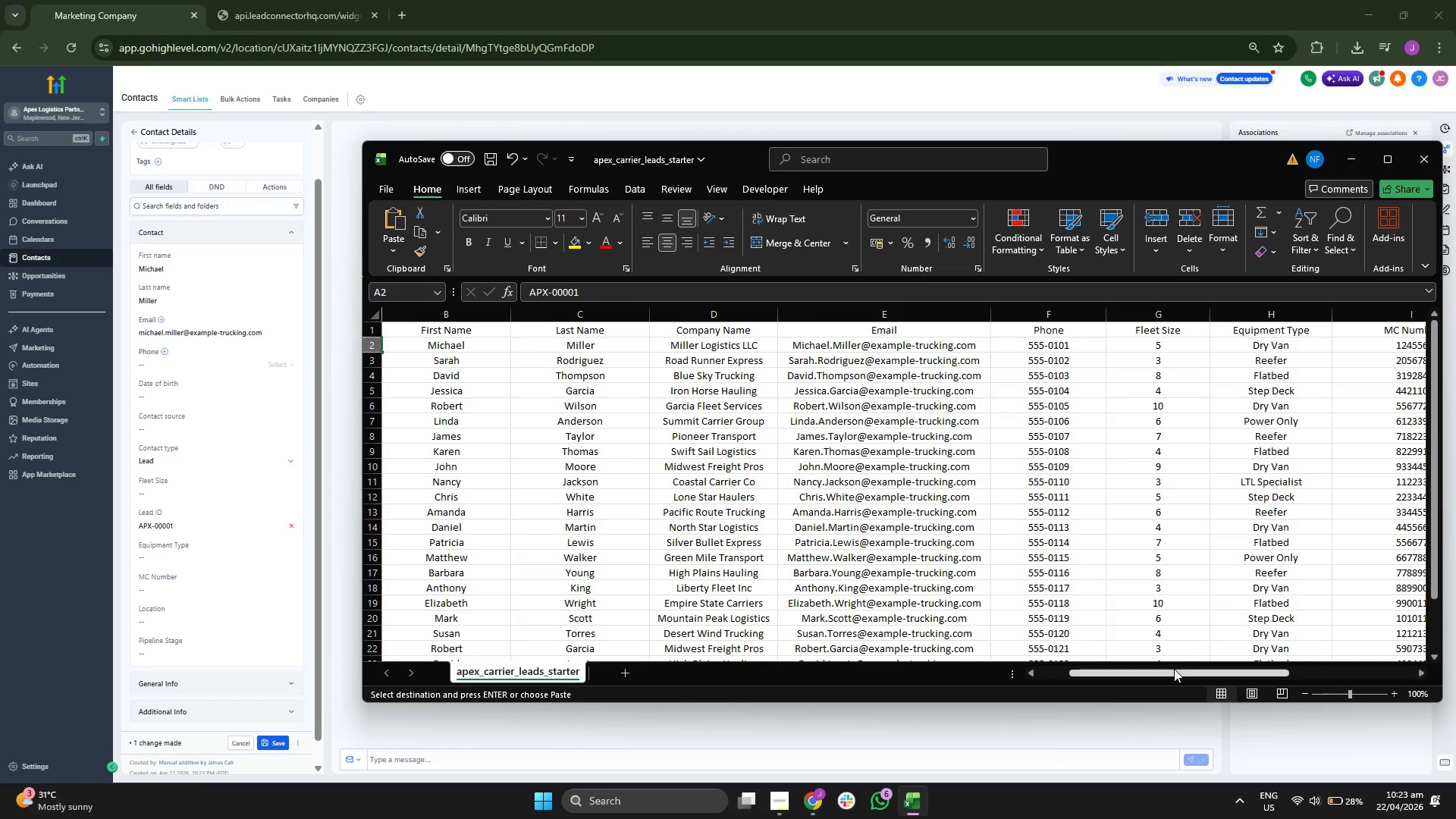 
left_click_drag(start_coordinate=[1173, 672], to_coordinate=[1234, 667])
 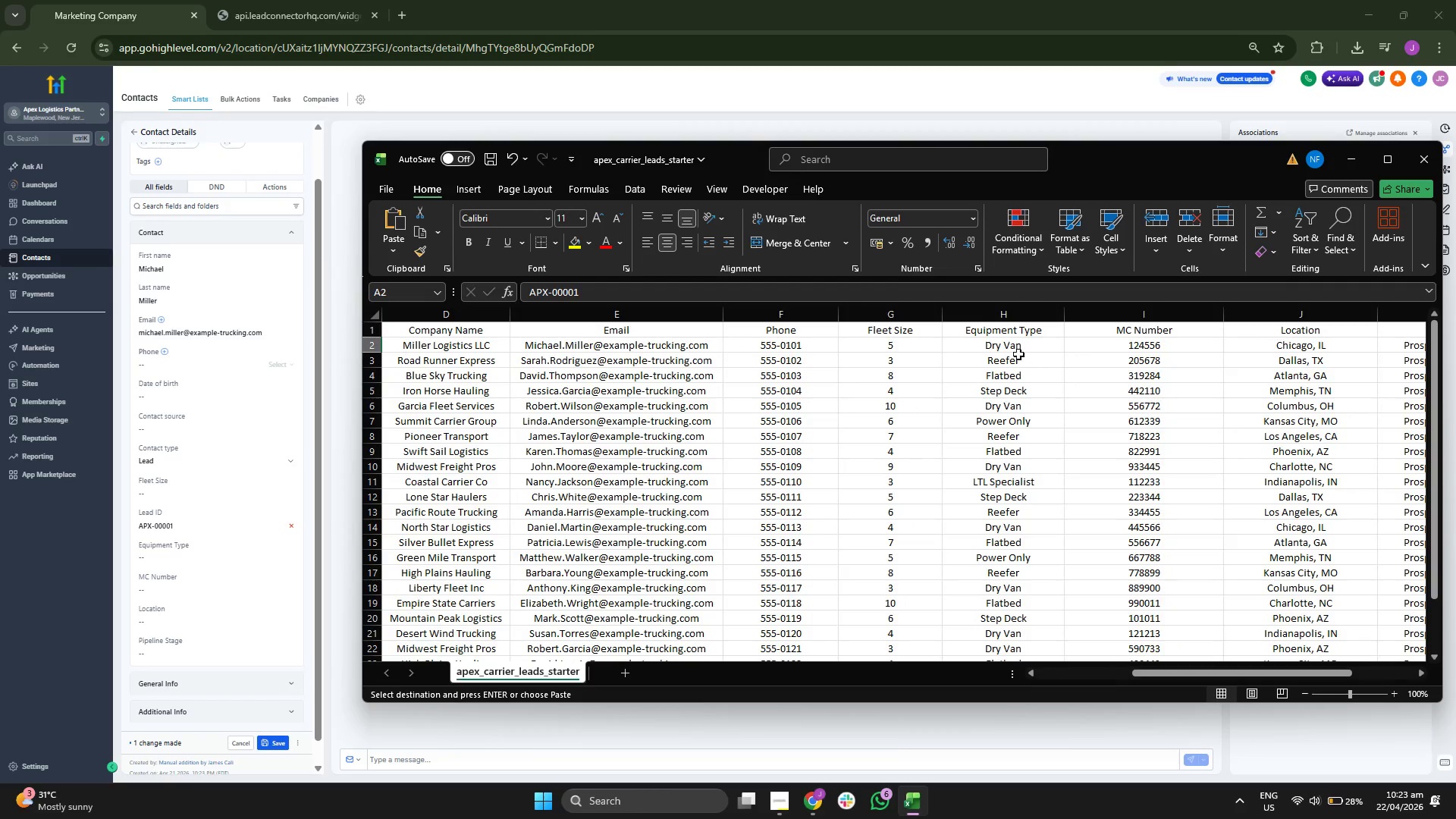 
left_click([1018, 343])
 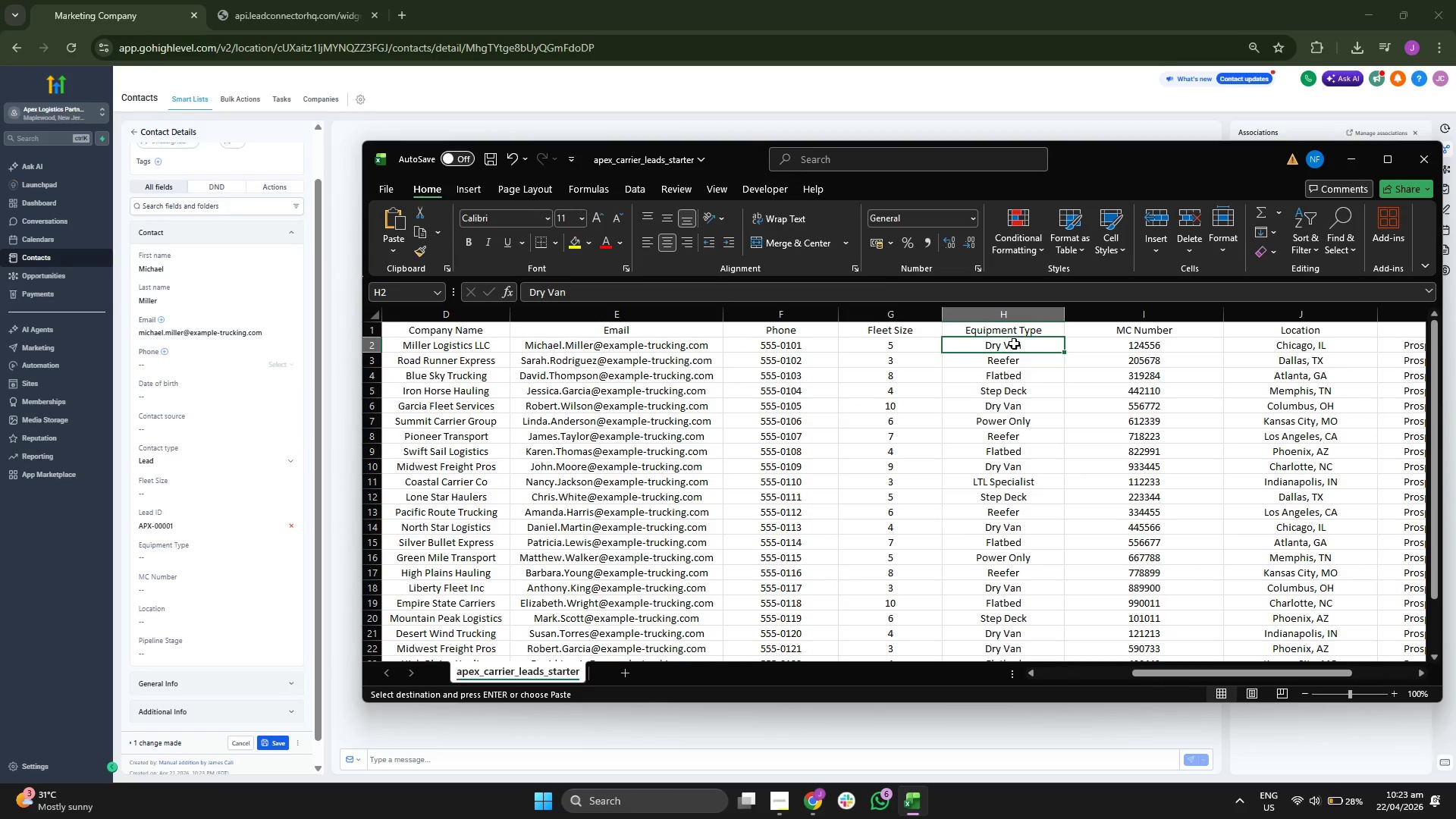 
key(Control+C)
 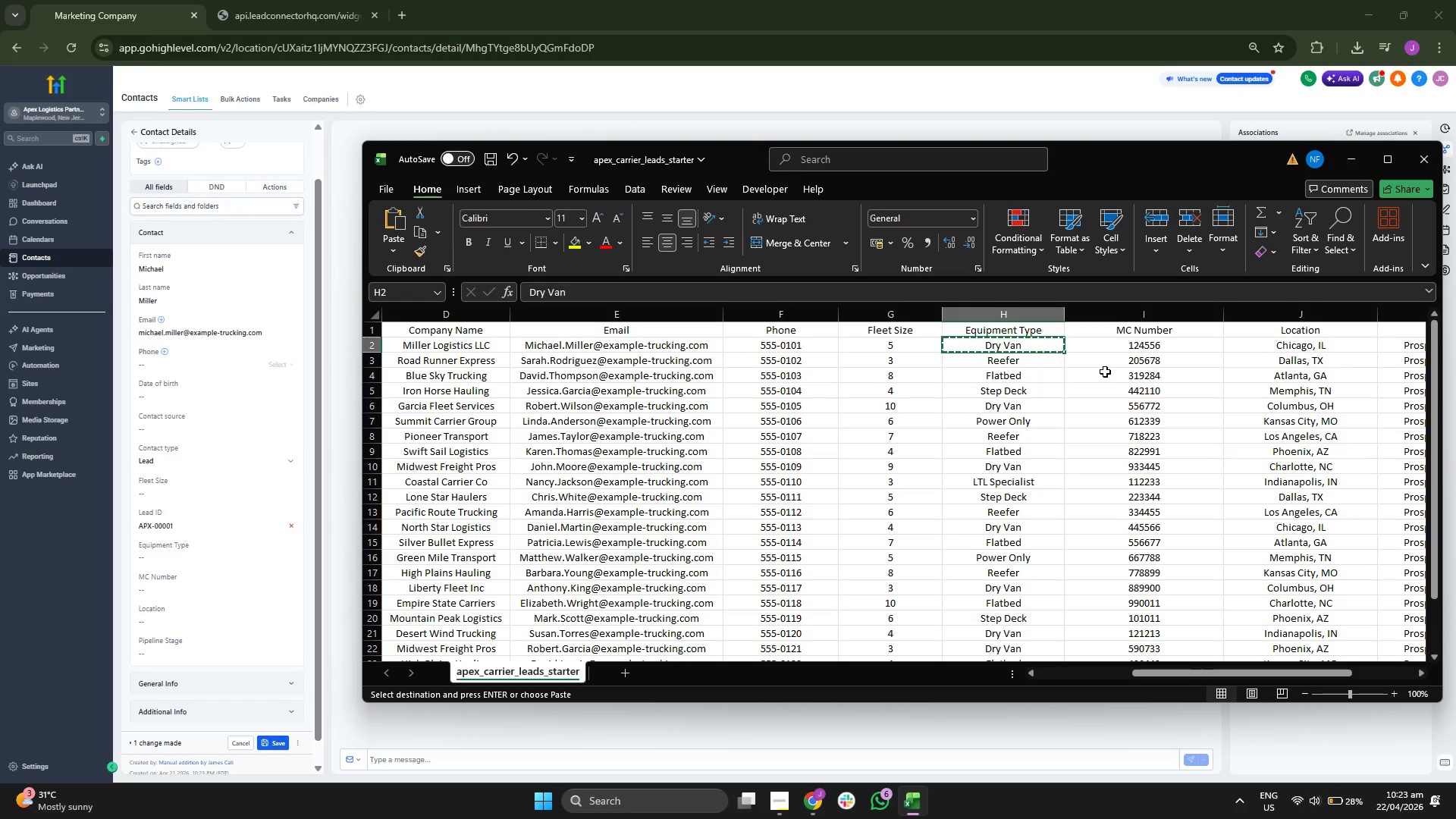 
left_click([1145, 347])
 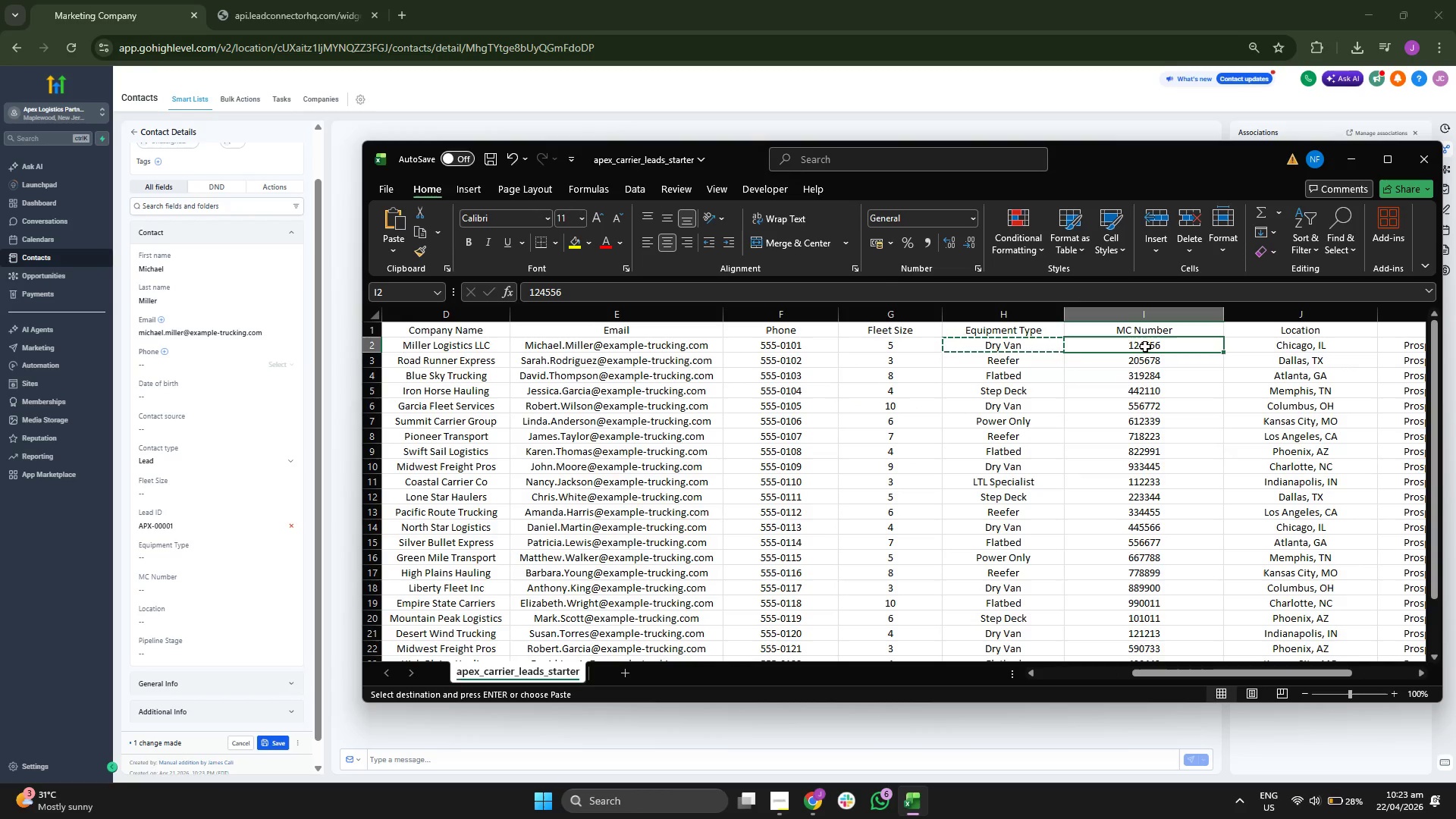 
key(Control+C)
 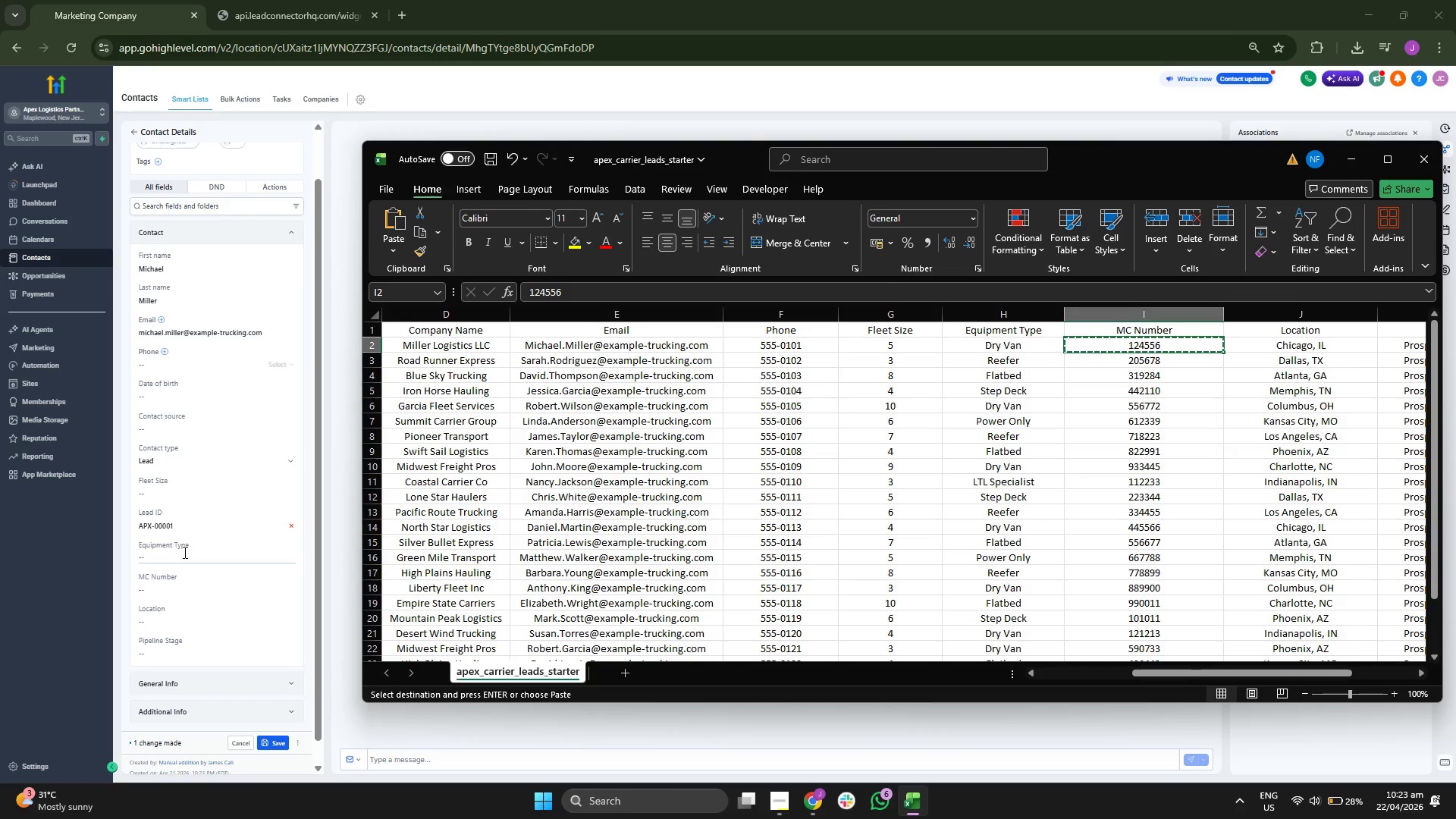 
left_click([999, 342])
 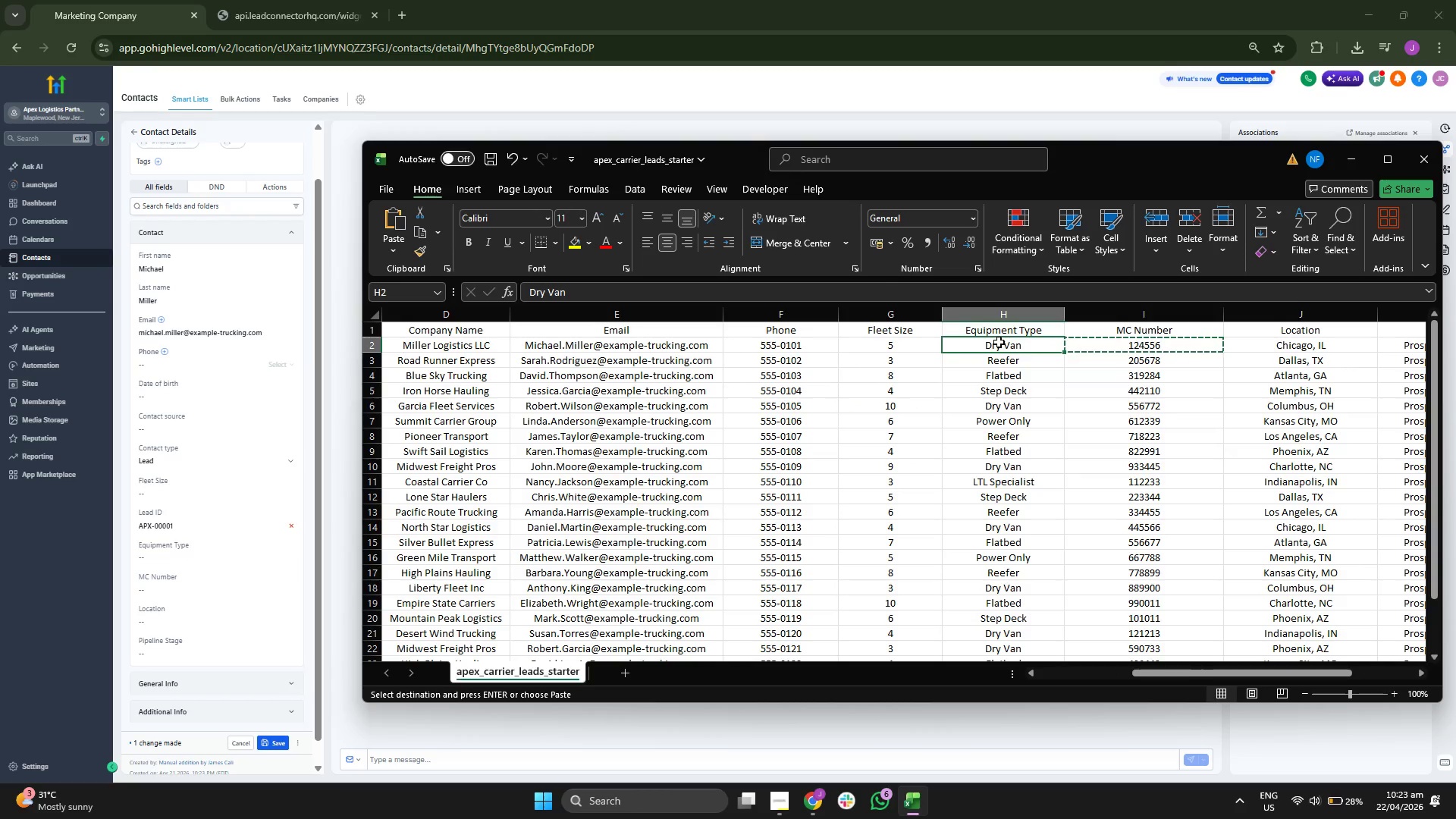 
key(Control+C)
 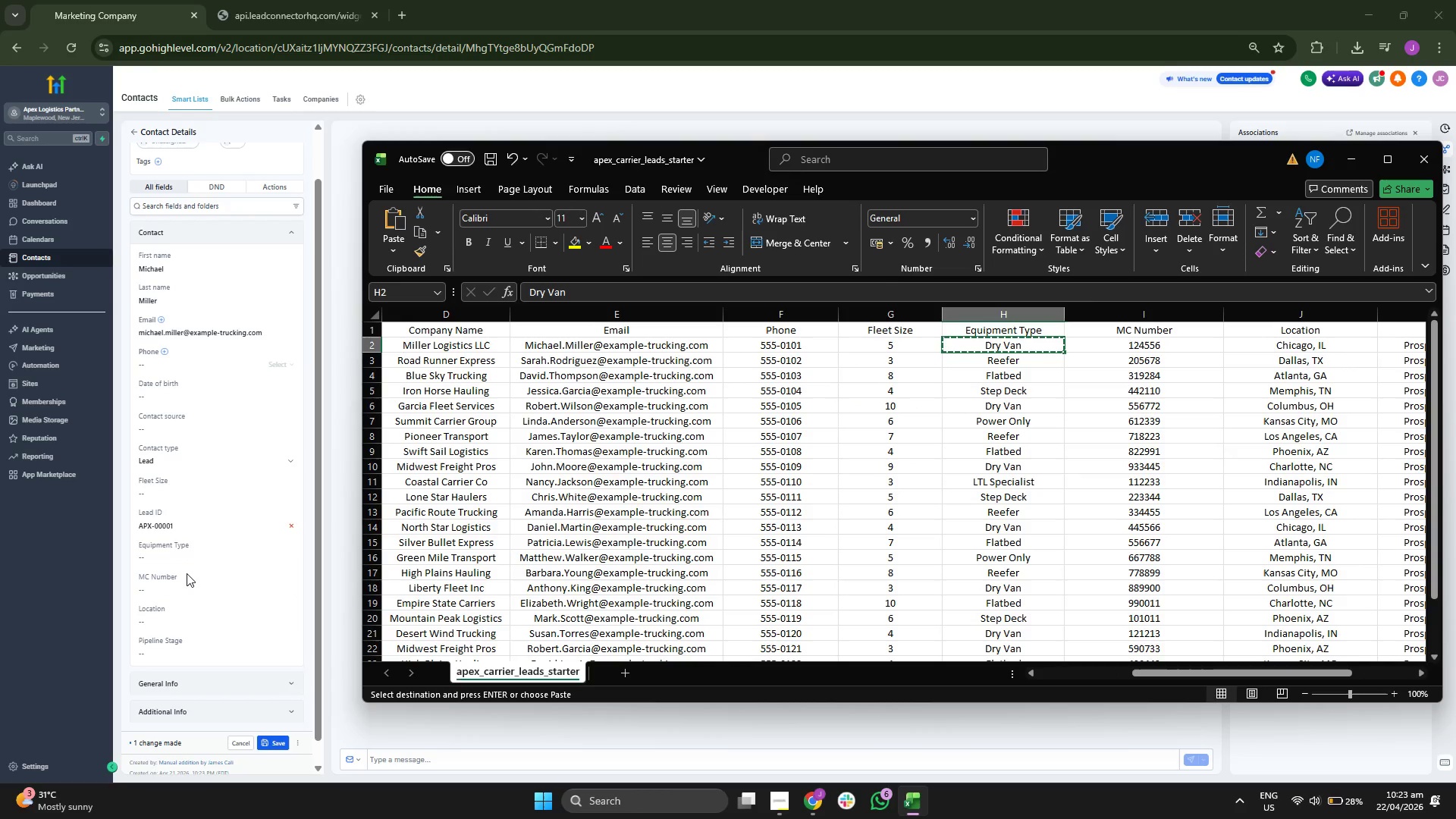 
left_click([200, 555])
 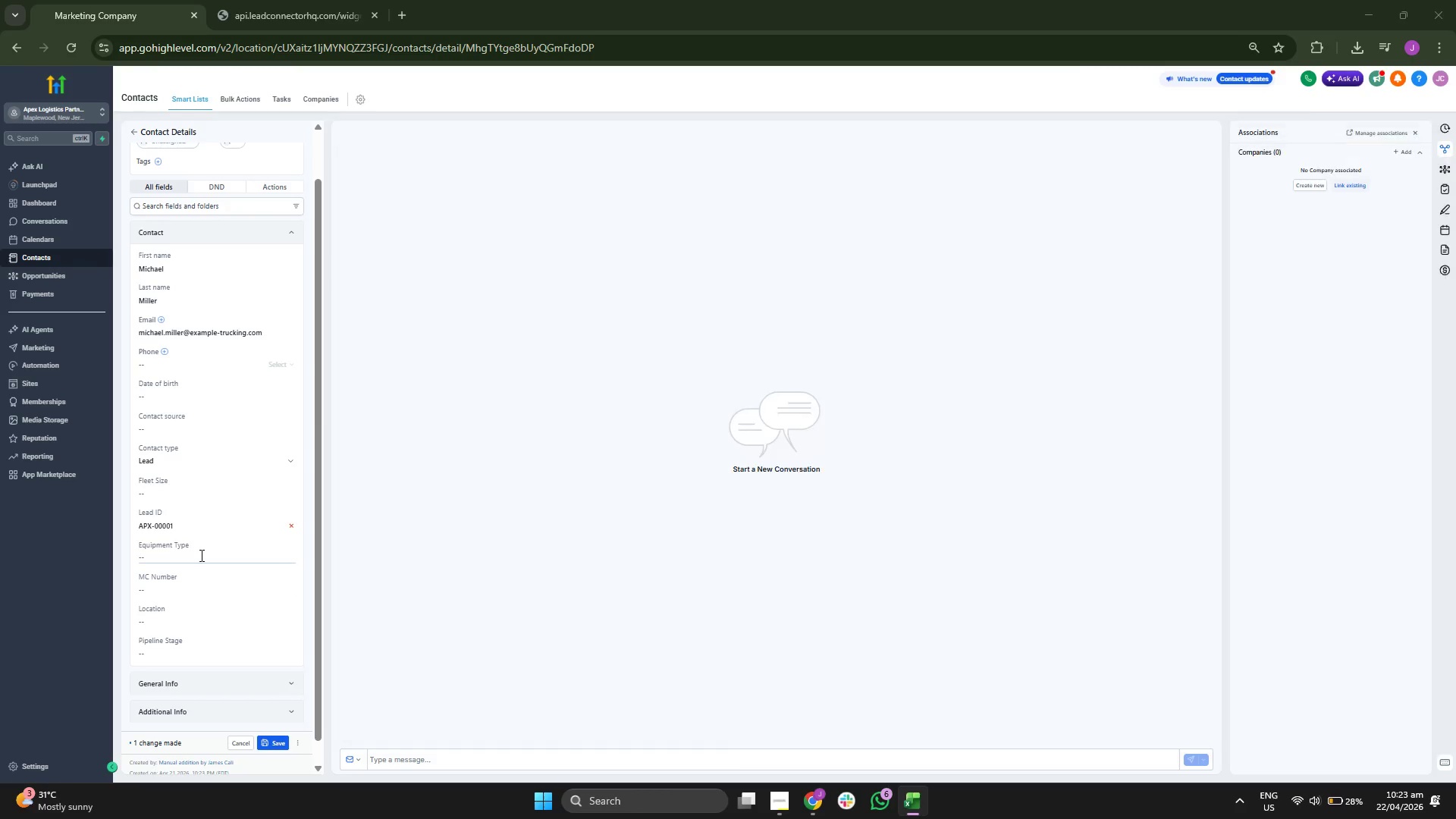 
key(Control+V)
 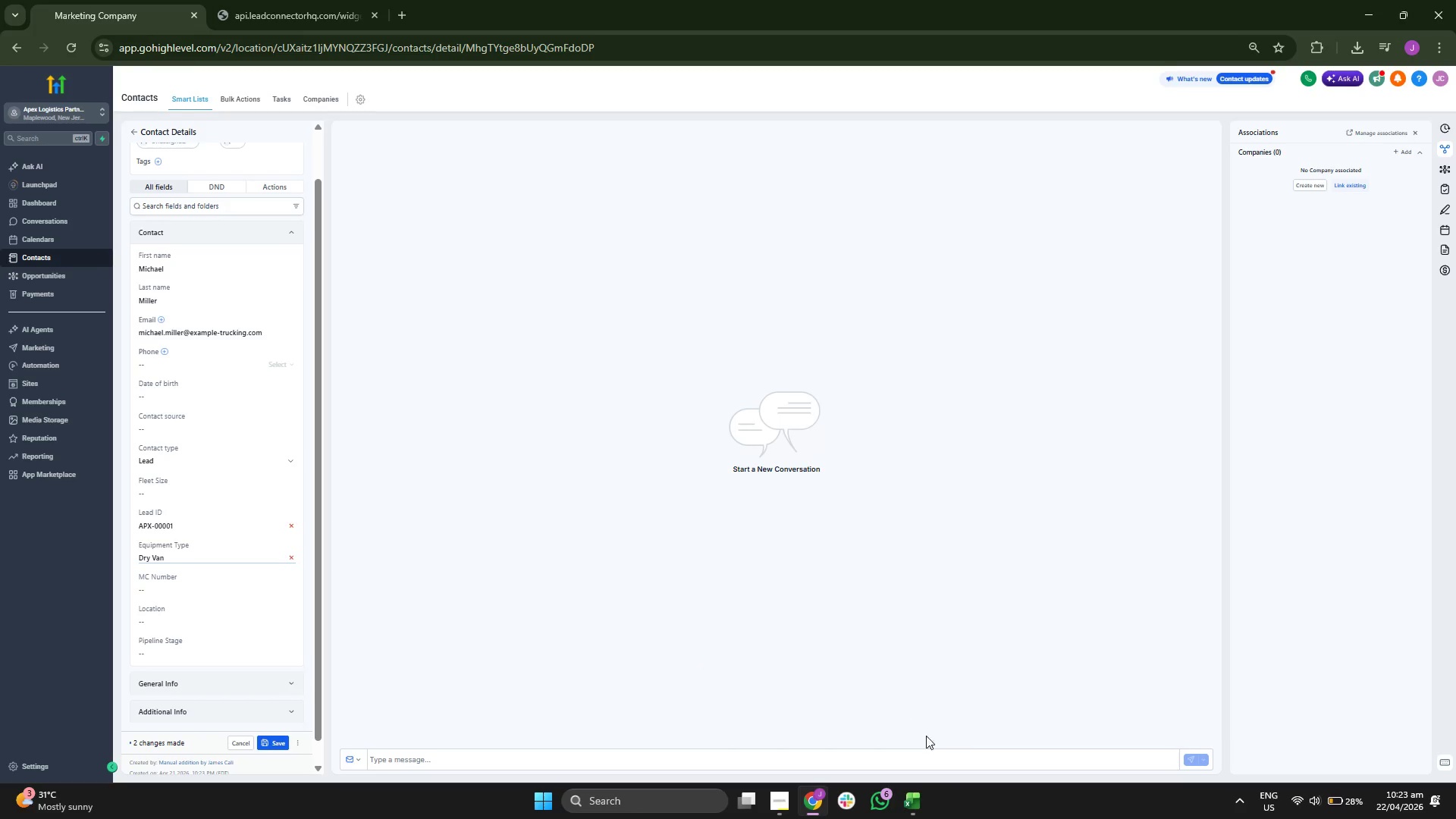 
left_click([908, 801])
 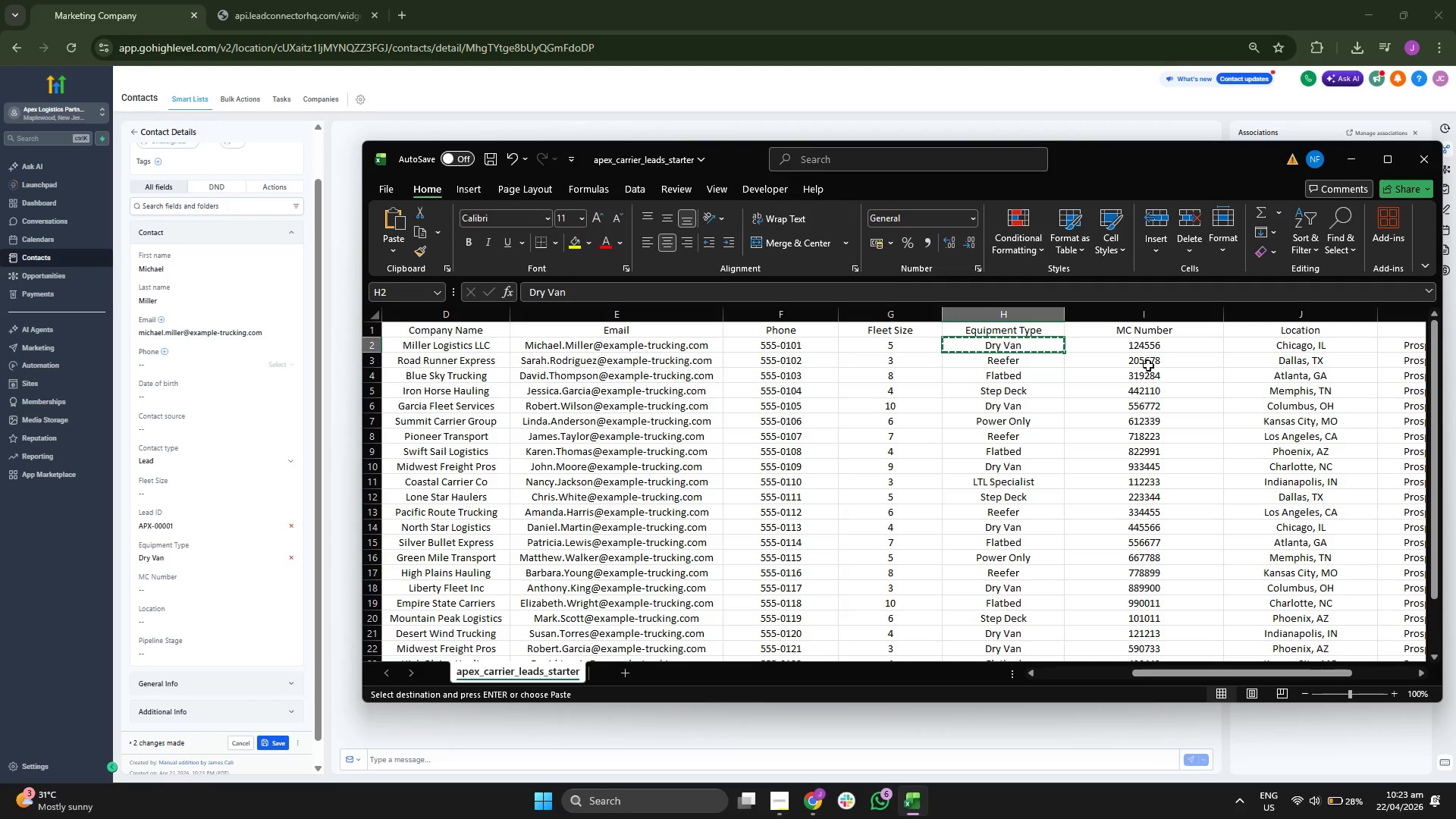 
left_click([1149, 348])
 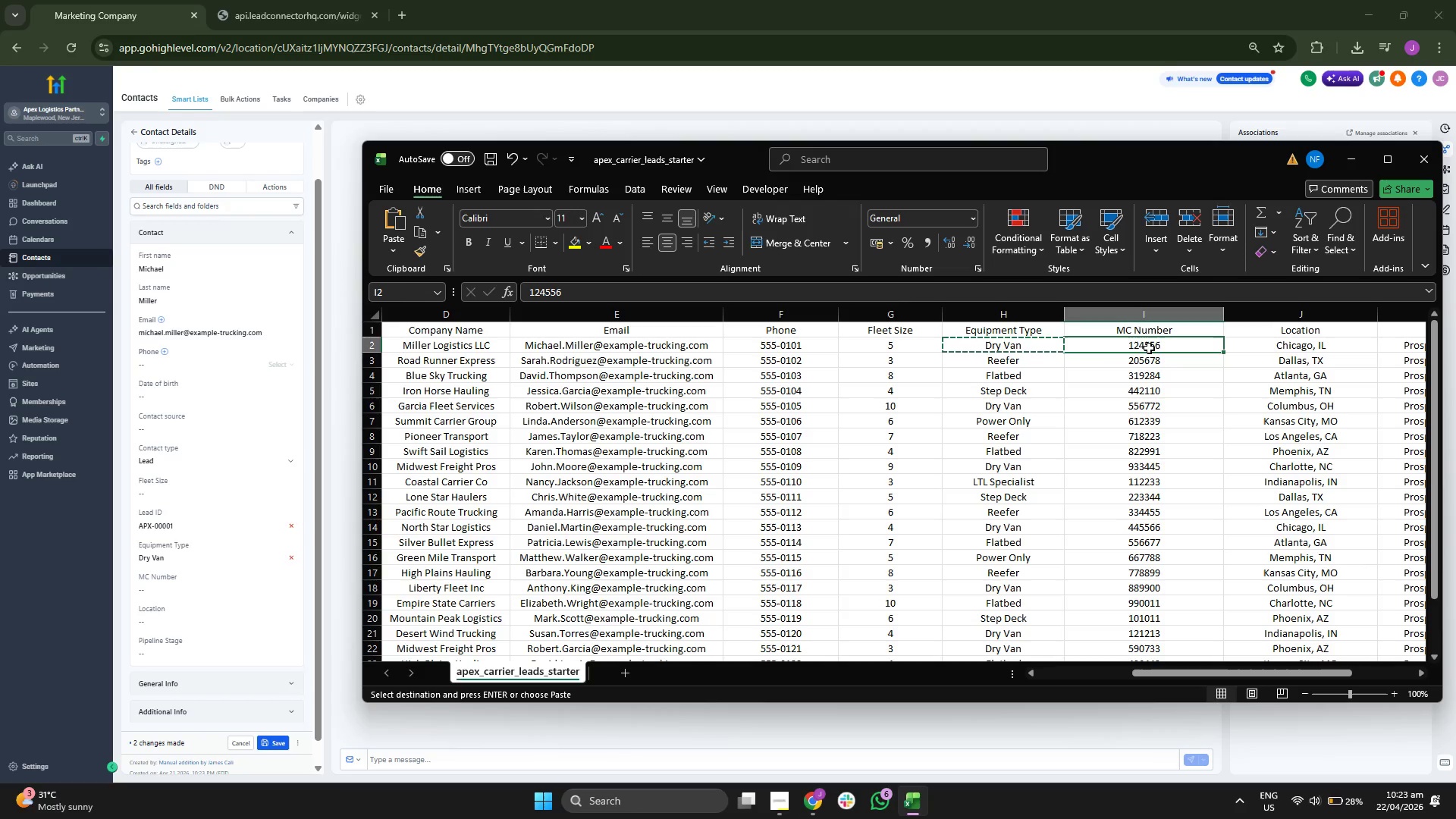 
key(Control+ControlLeft)
 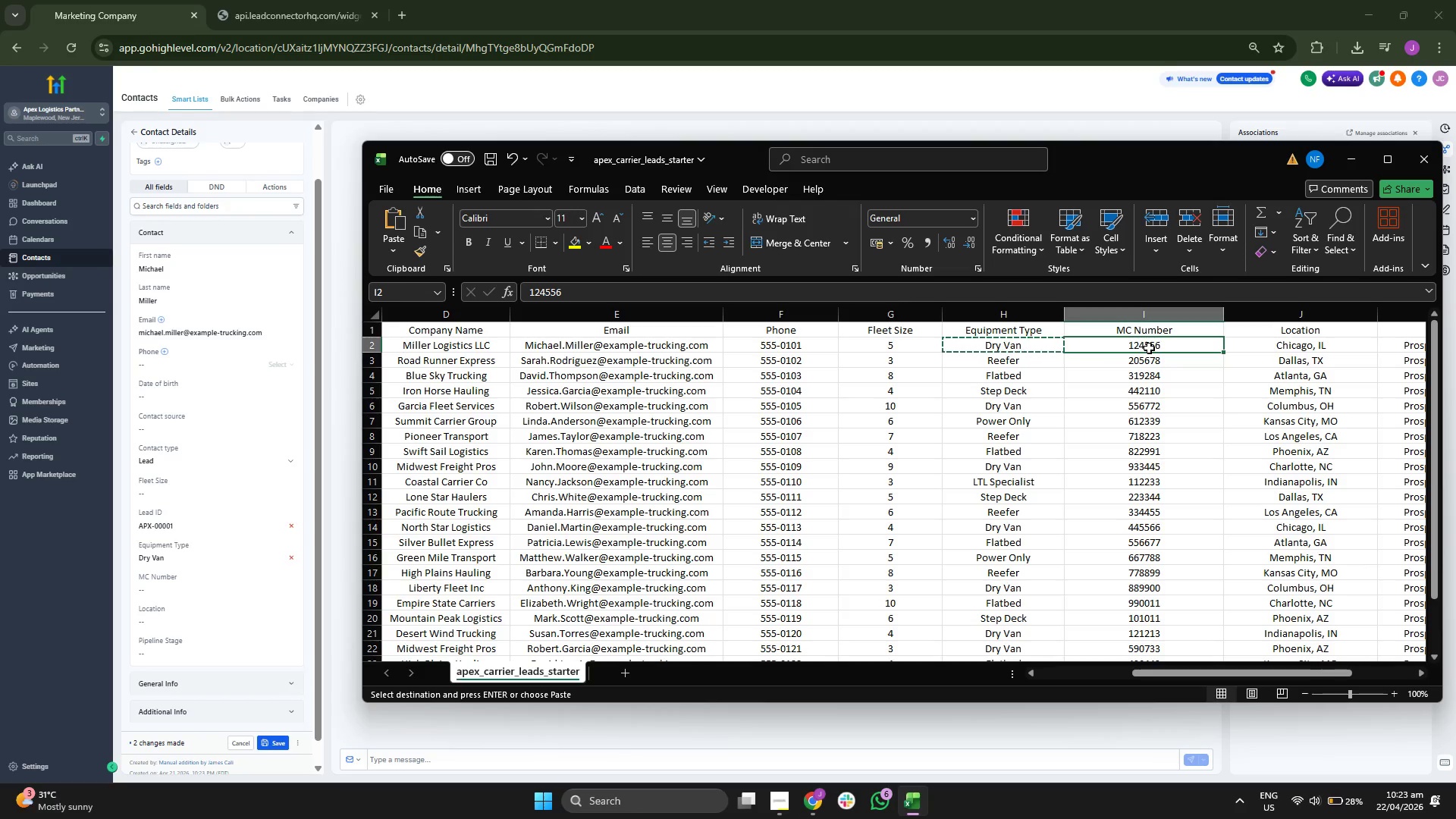 
key(Control+C)
 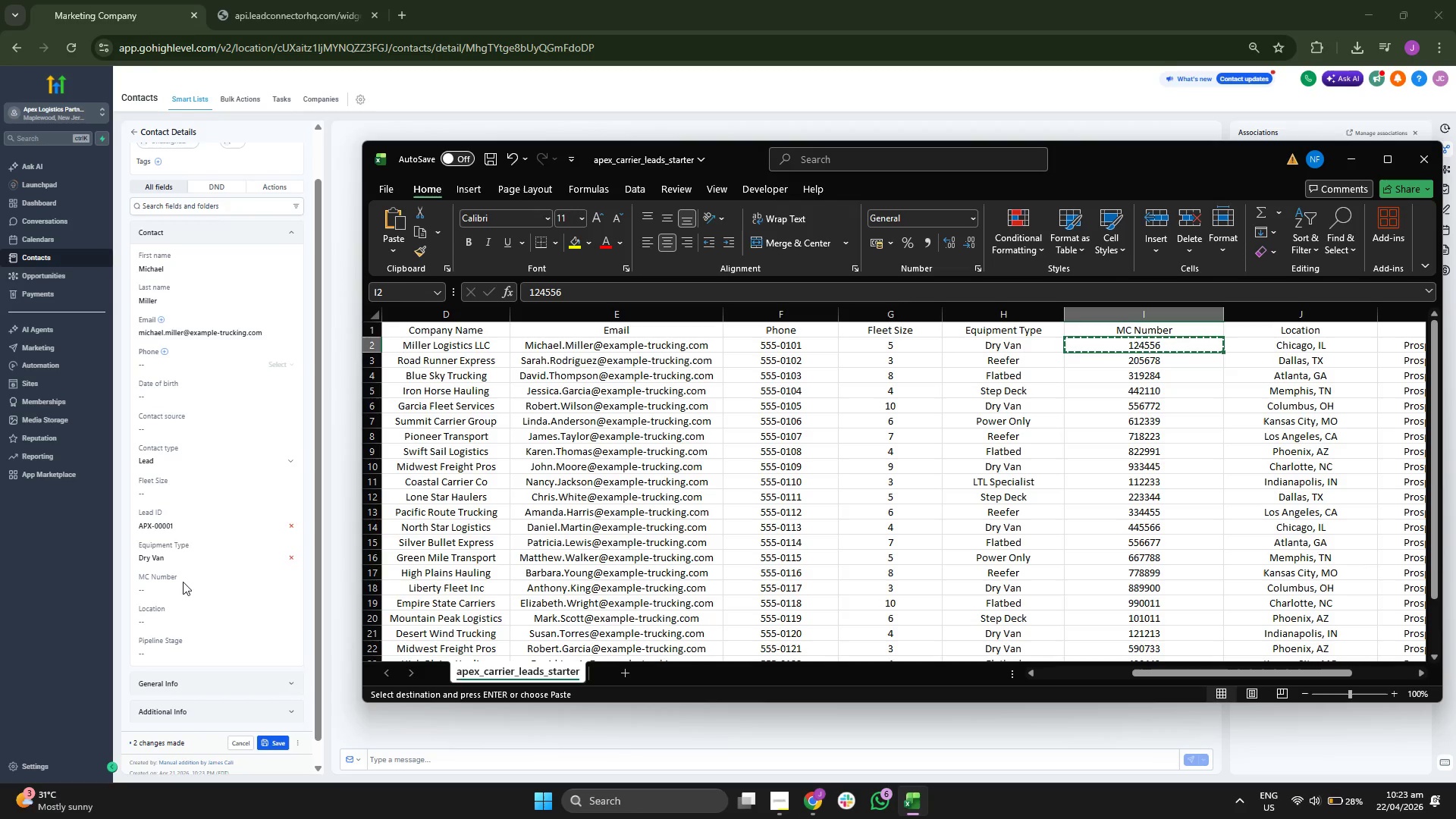 
left_click([189, 588])
 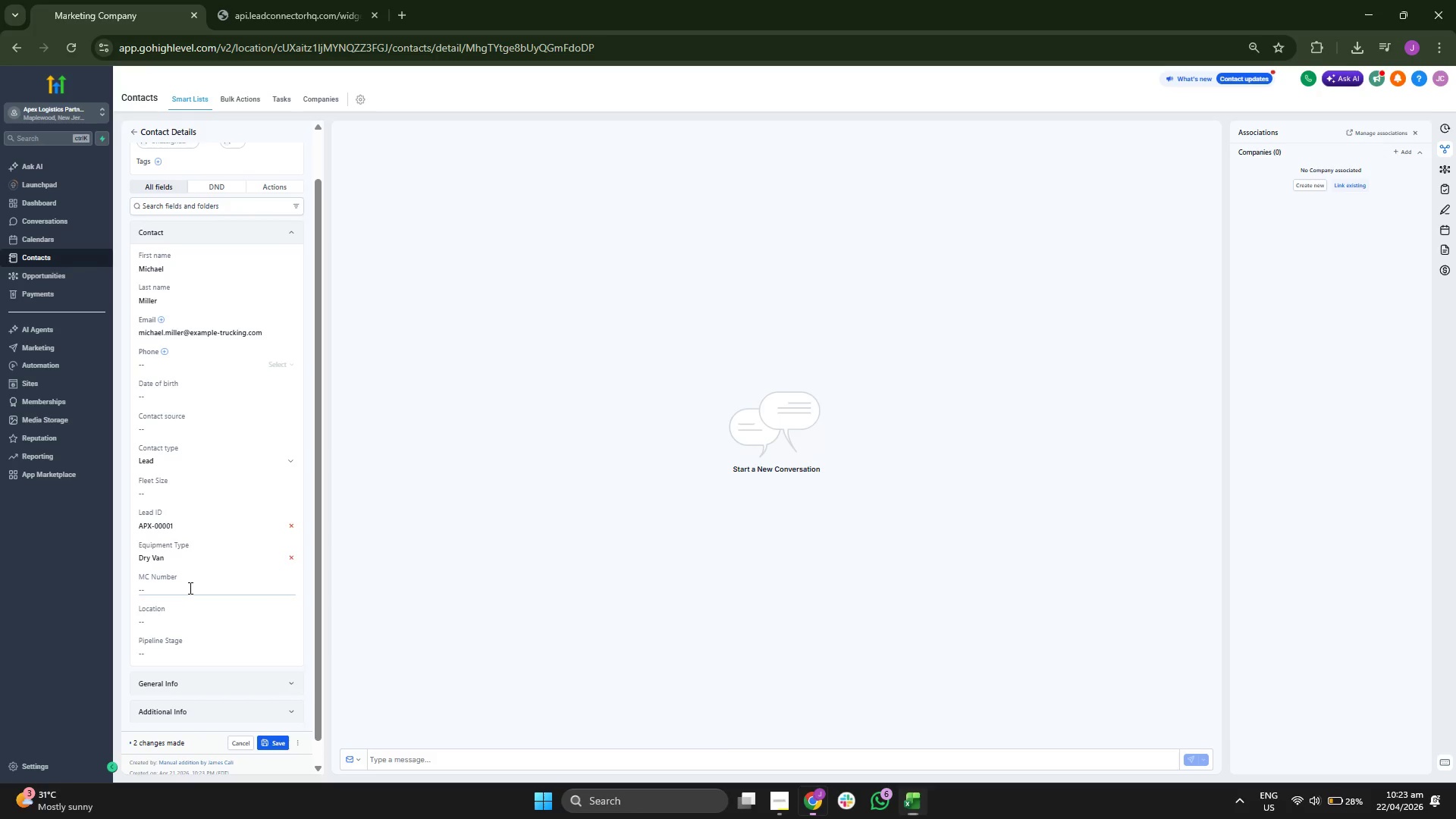 
key(Control+V)
 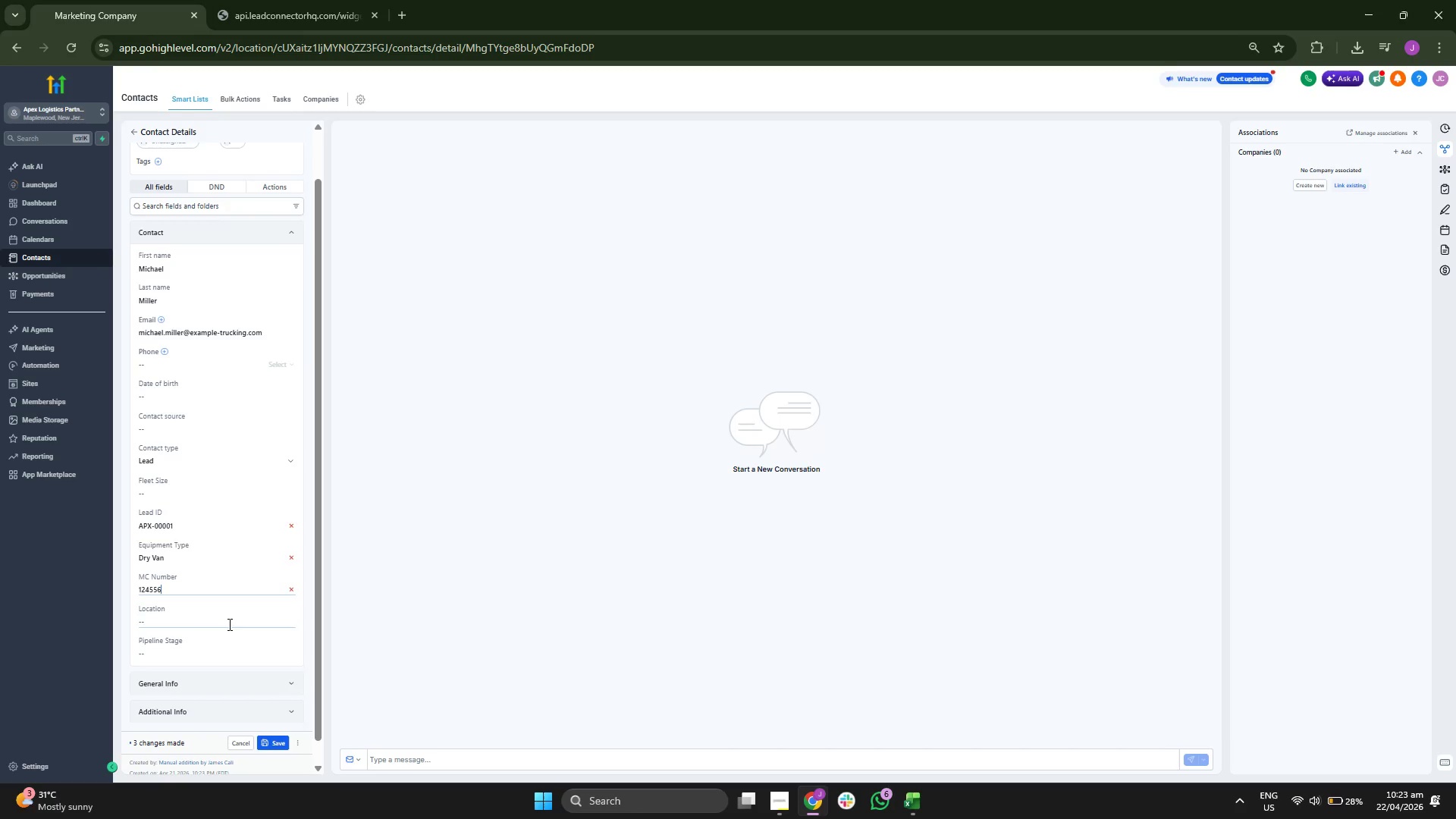 
left_click([227, 648])
 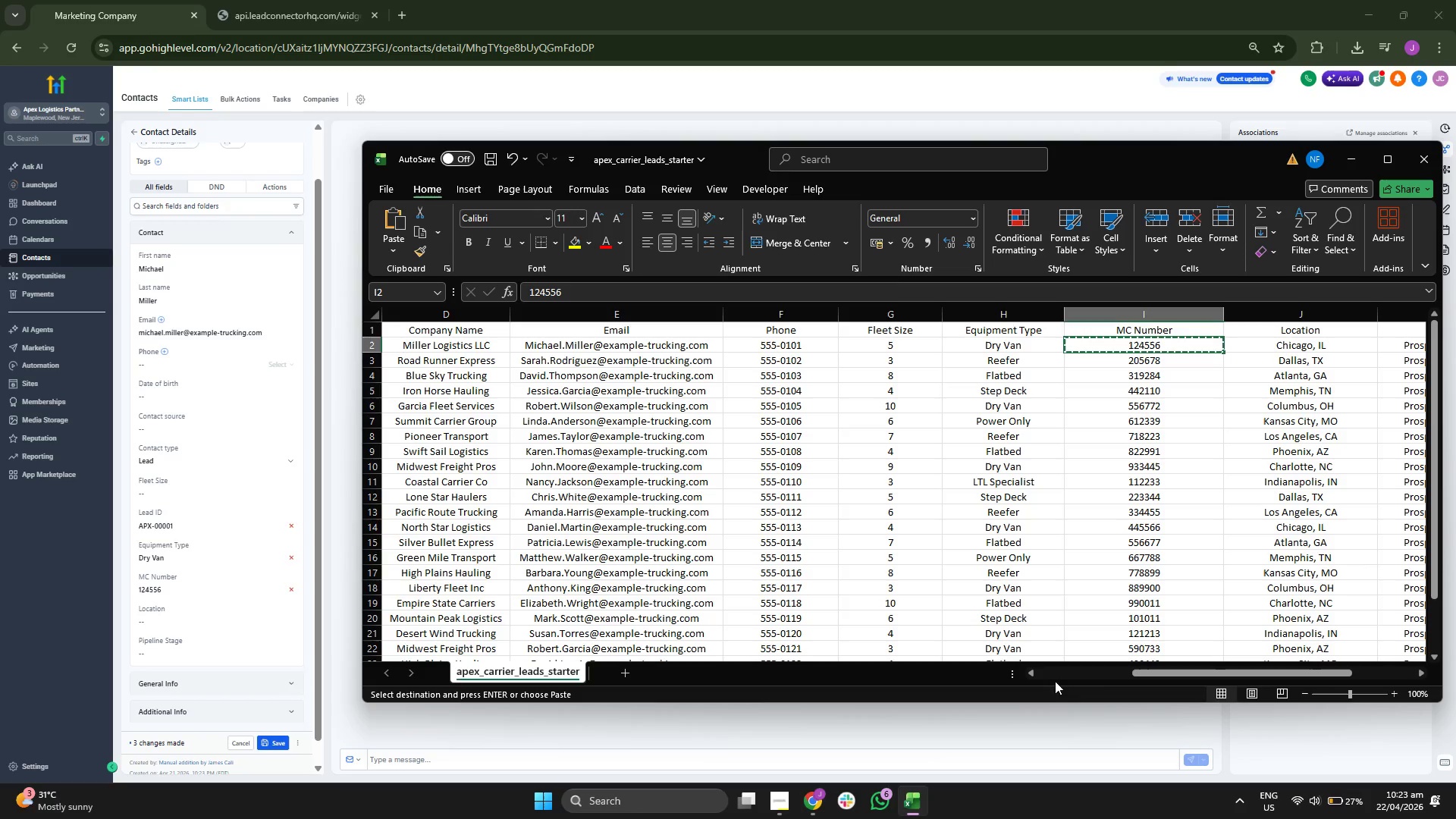 
left_click_drag(start_coordinate=[1134, 671], to_coordinate=[1082, 667])
 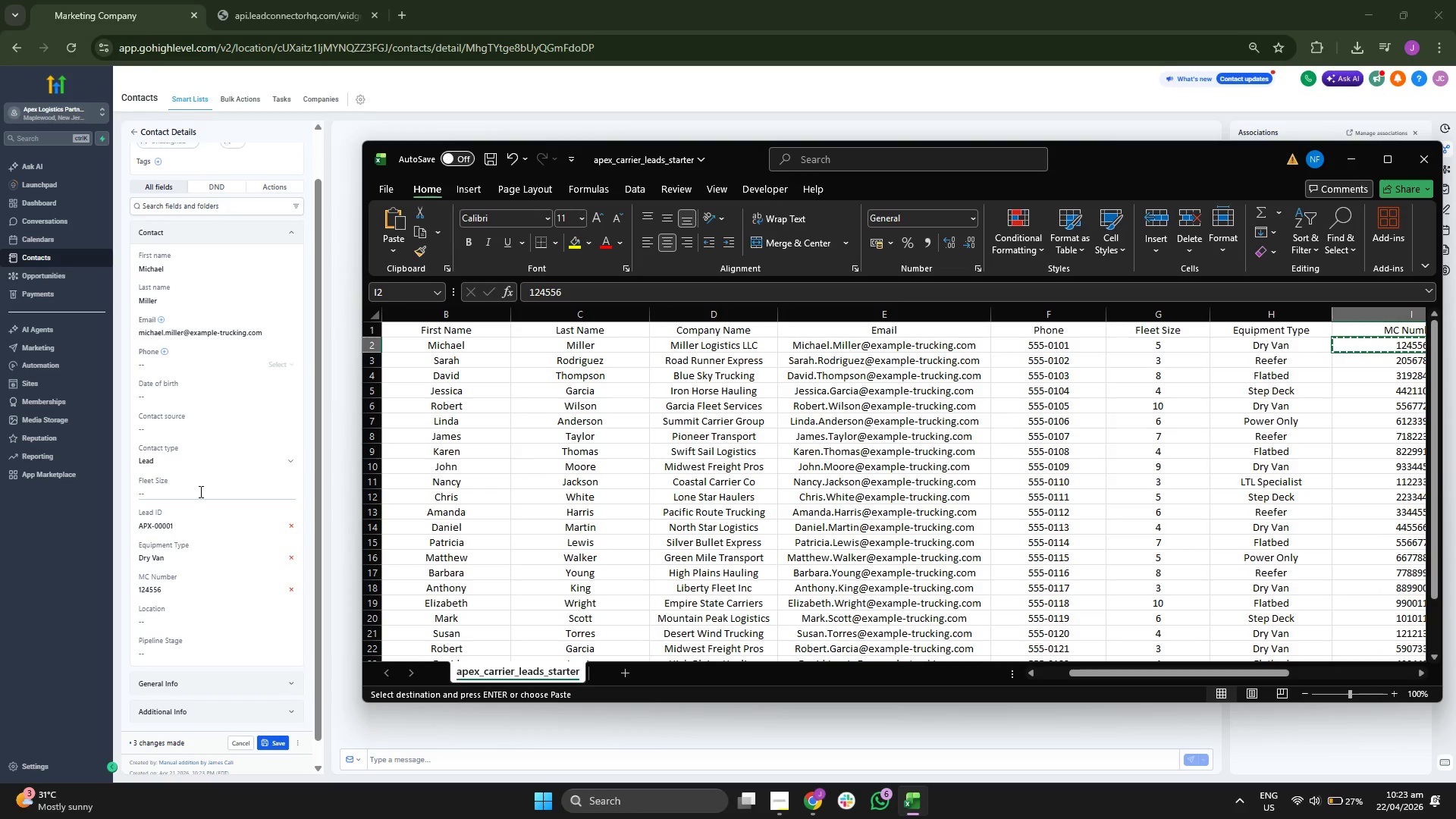 
wait(5.09)
 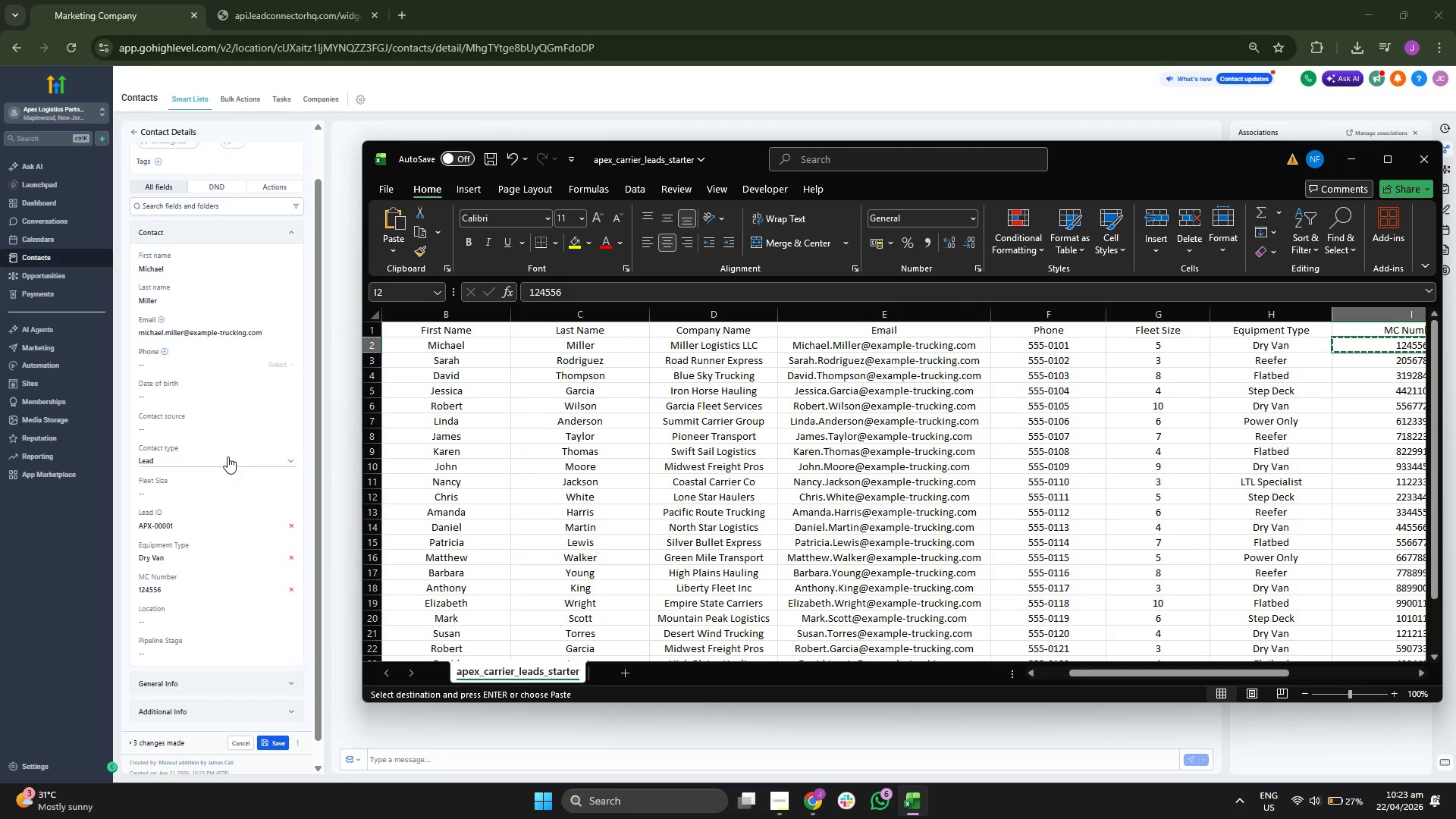 
left_click([1176, 343])
 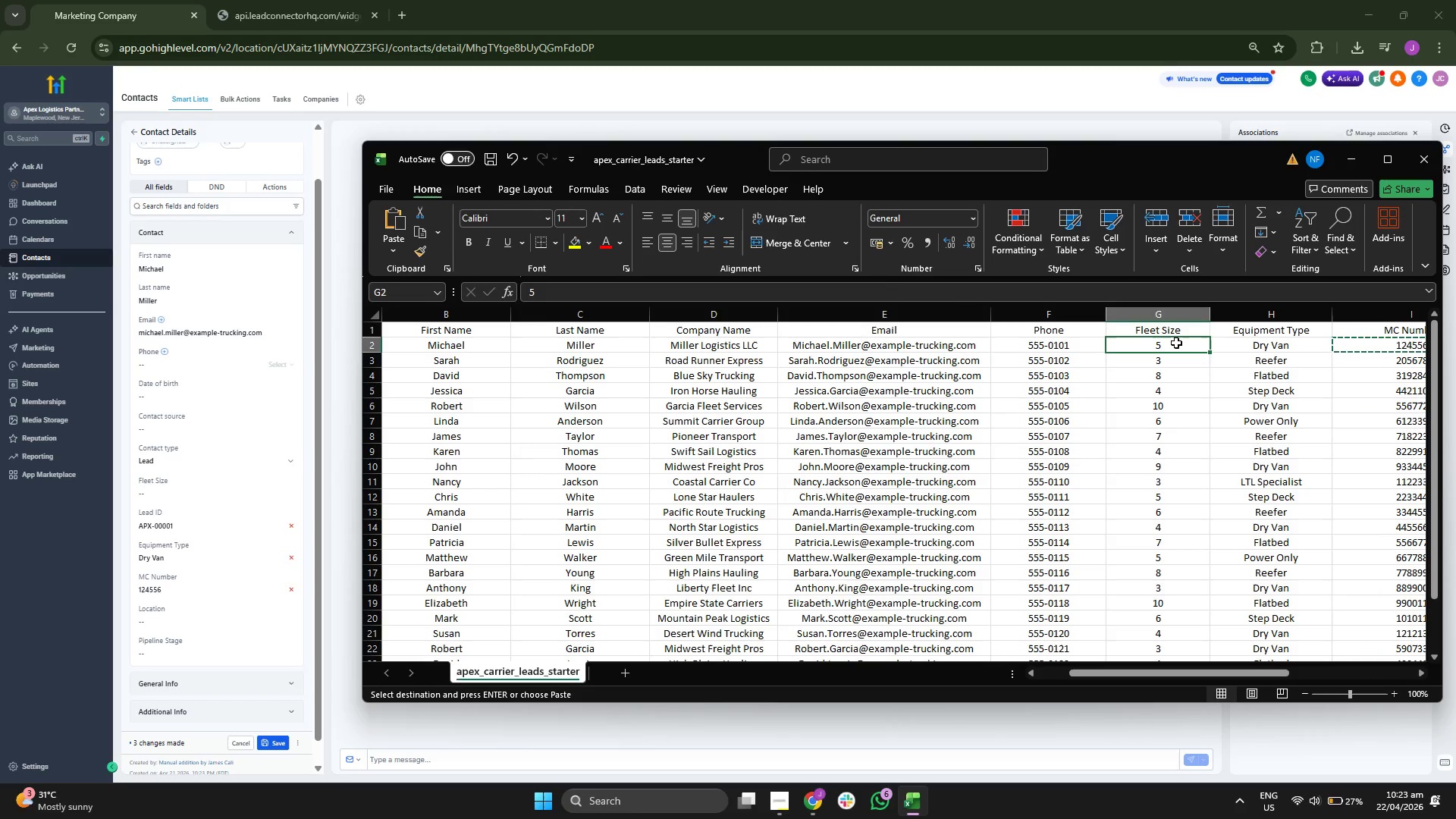 
key(Control+ControlLeft)
 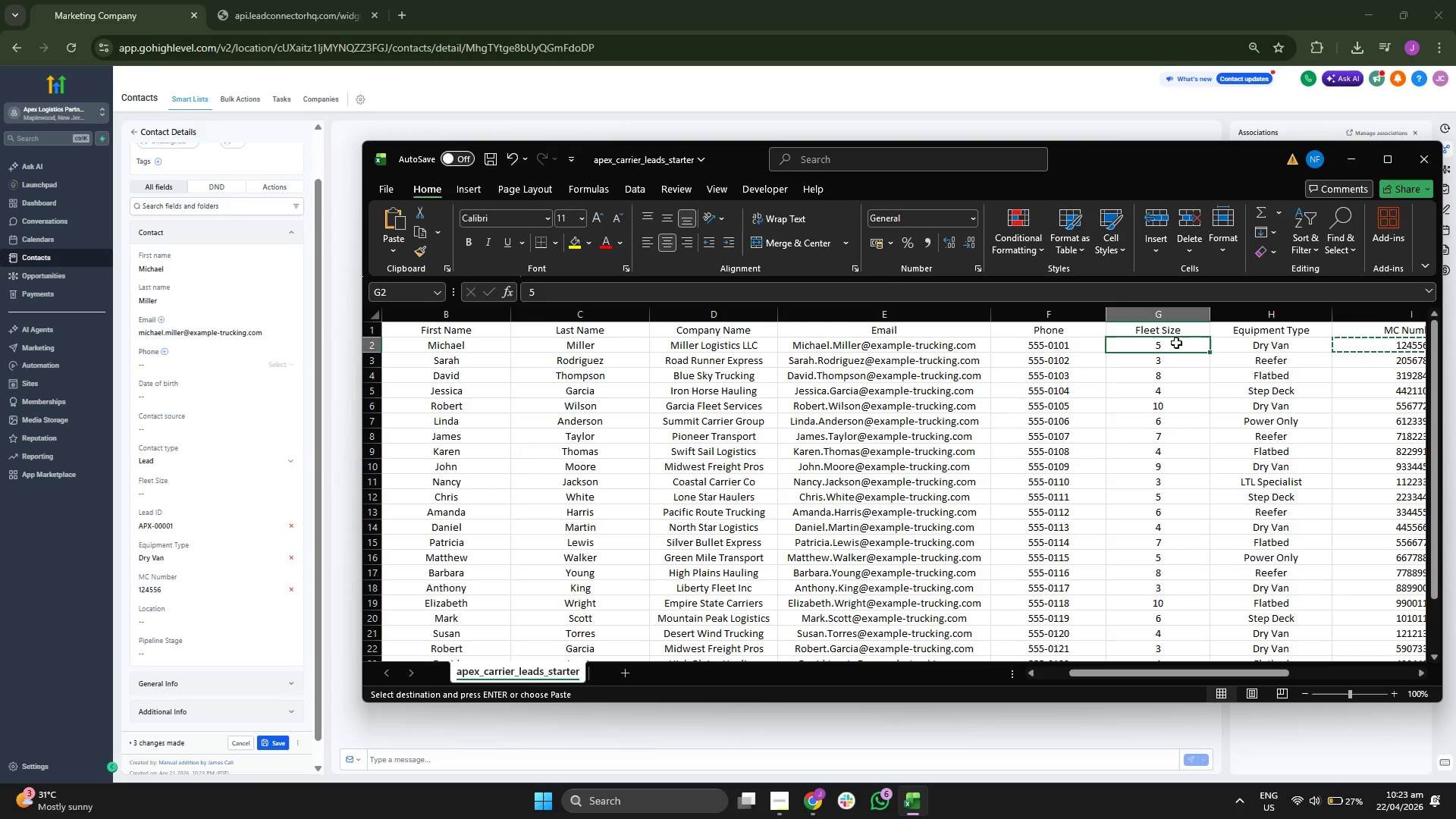 
key(Control+C)
 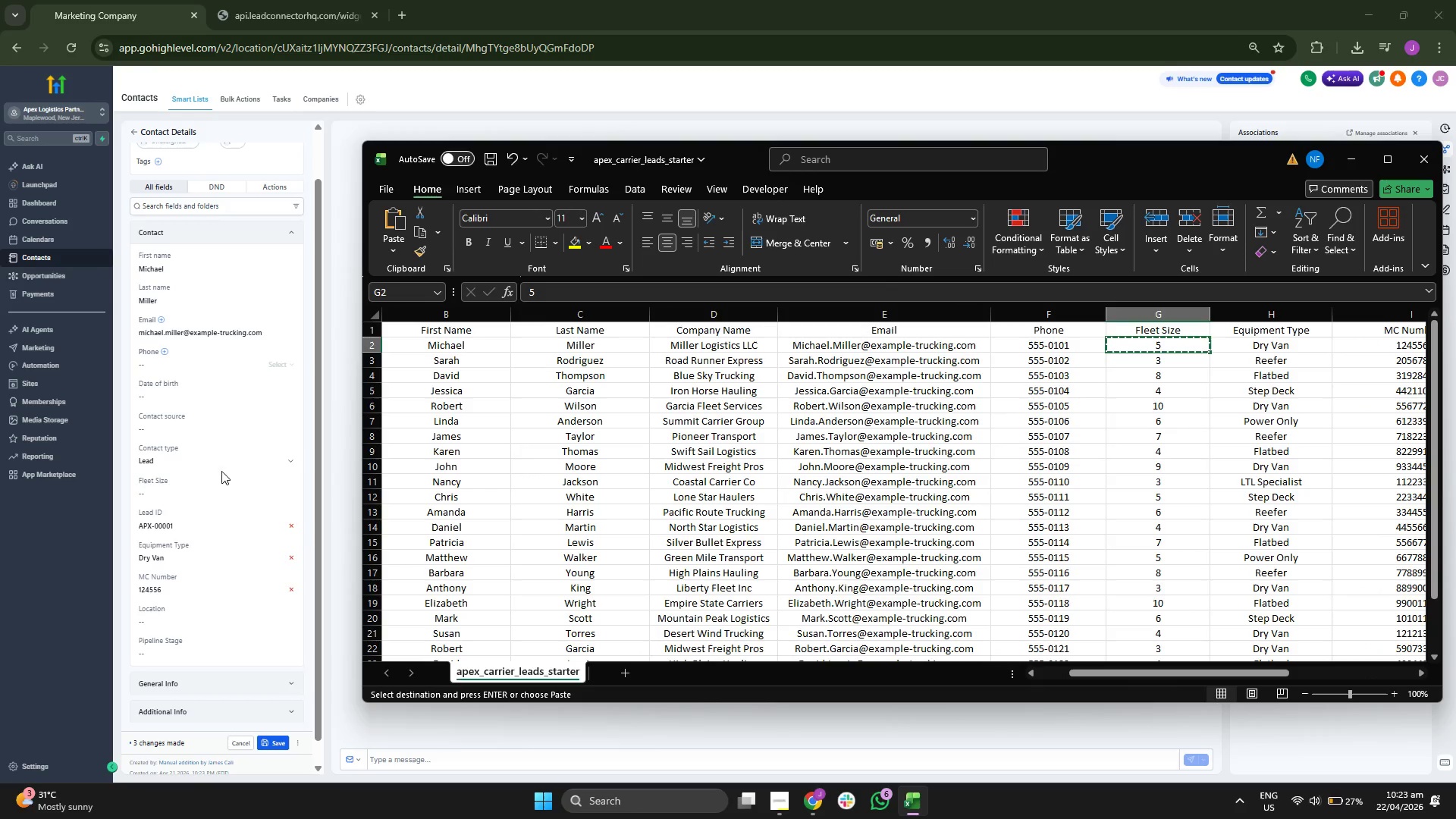 
left_click([169, 494])
 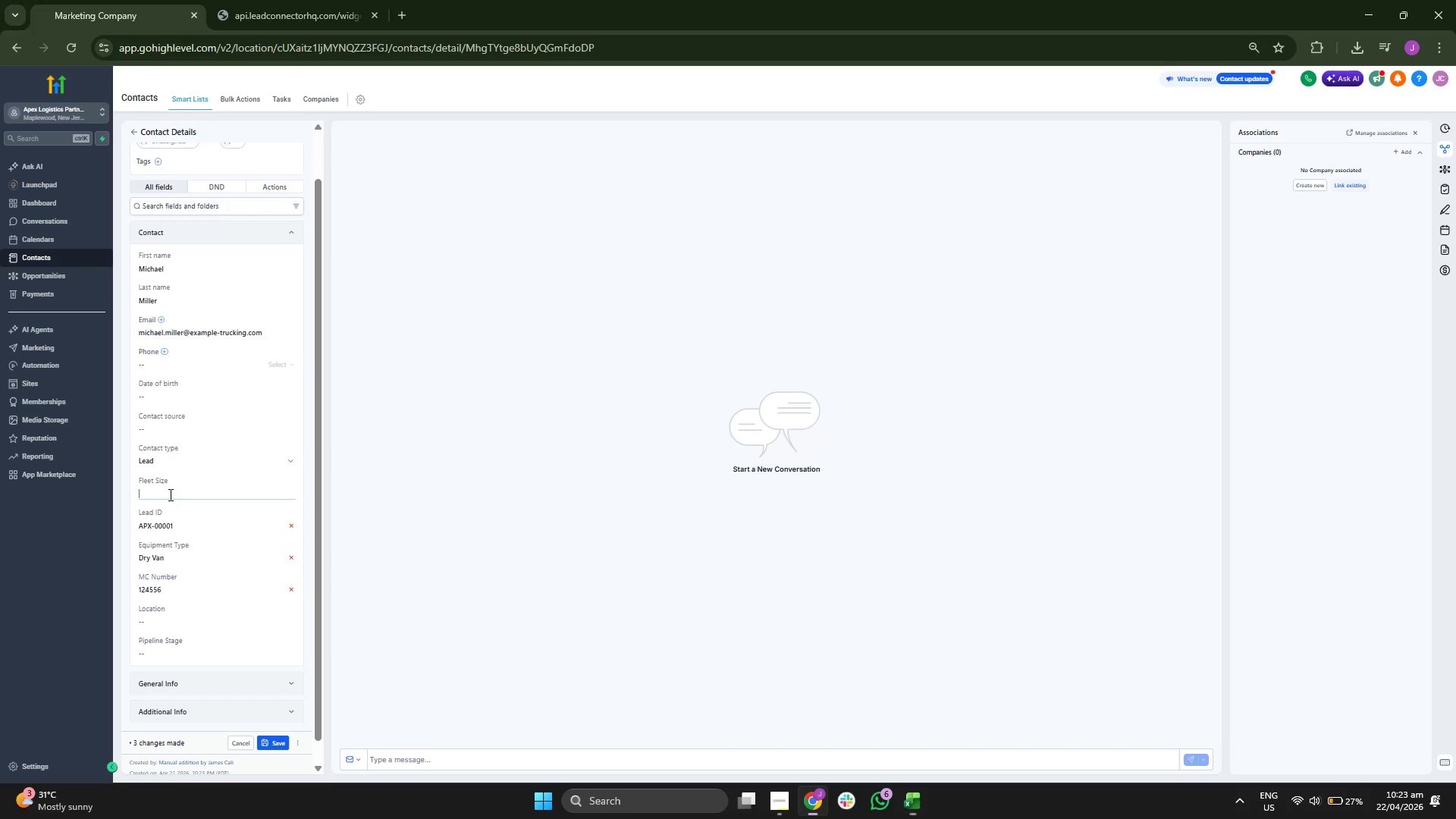 
key(Control+ControlLeft)
 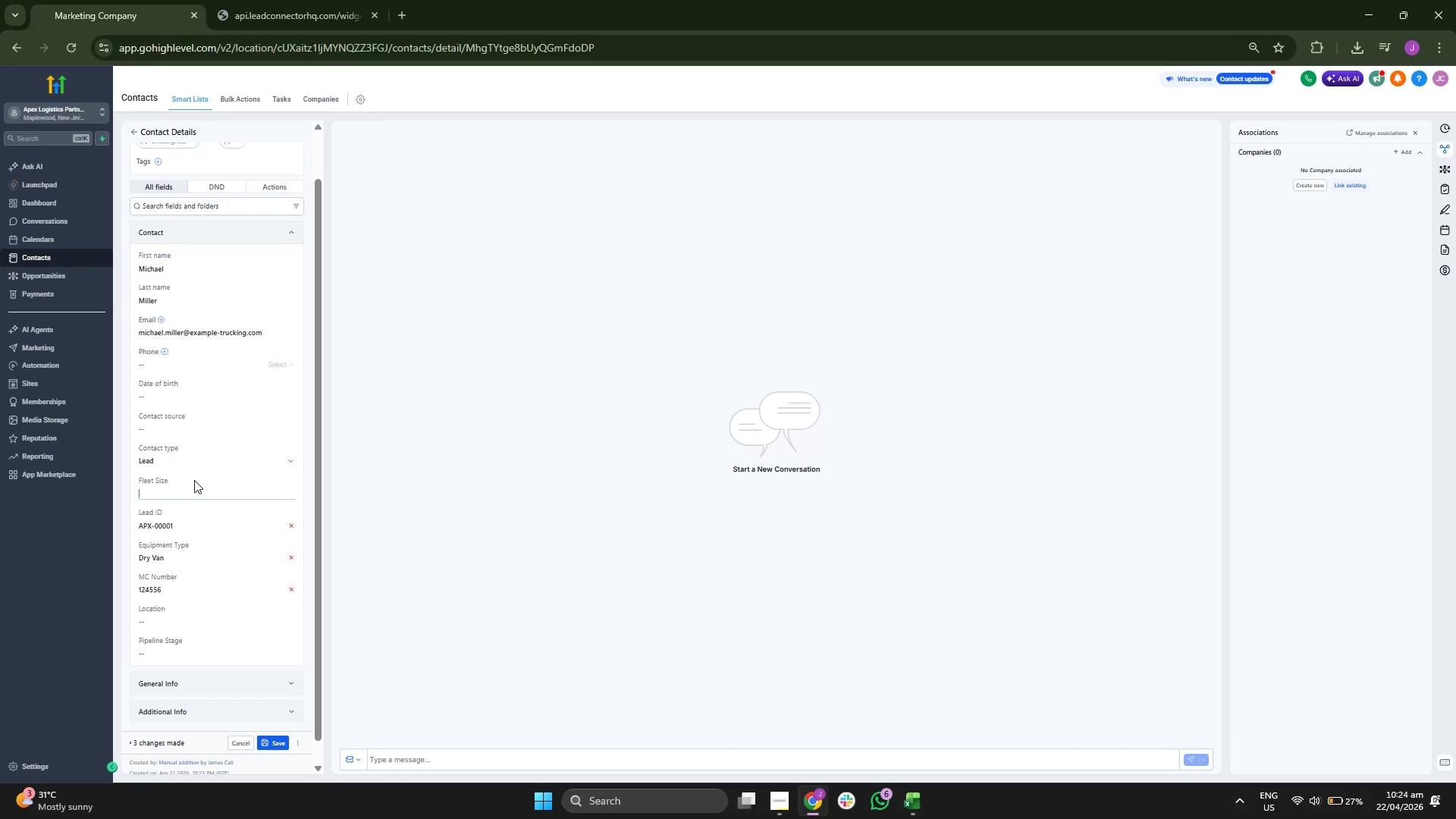 
key(Control+V)
 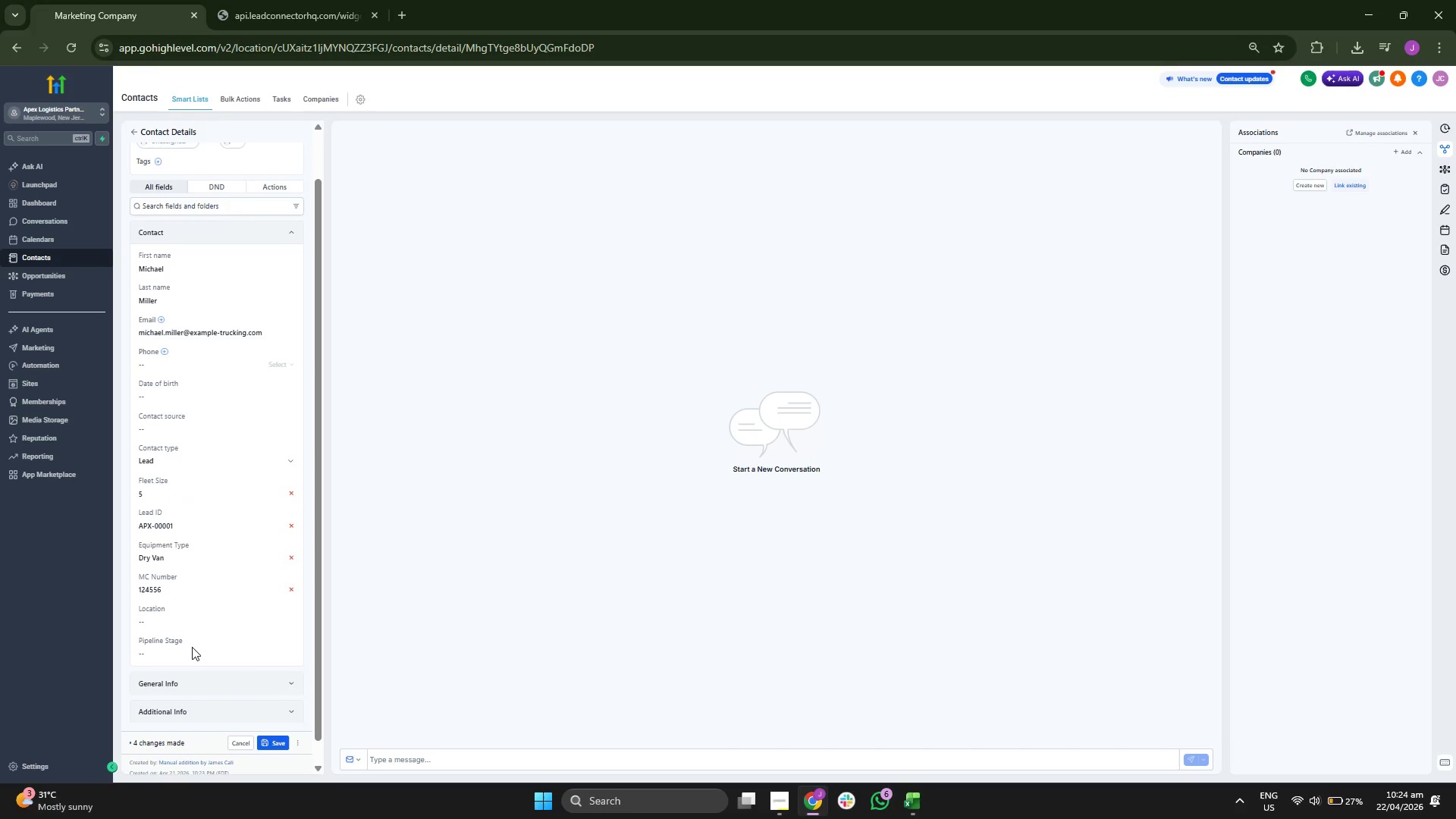 
double_click([193, 651])
 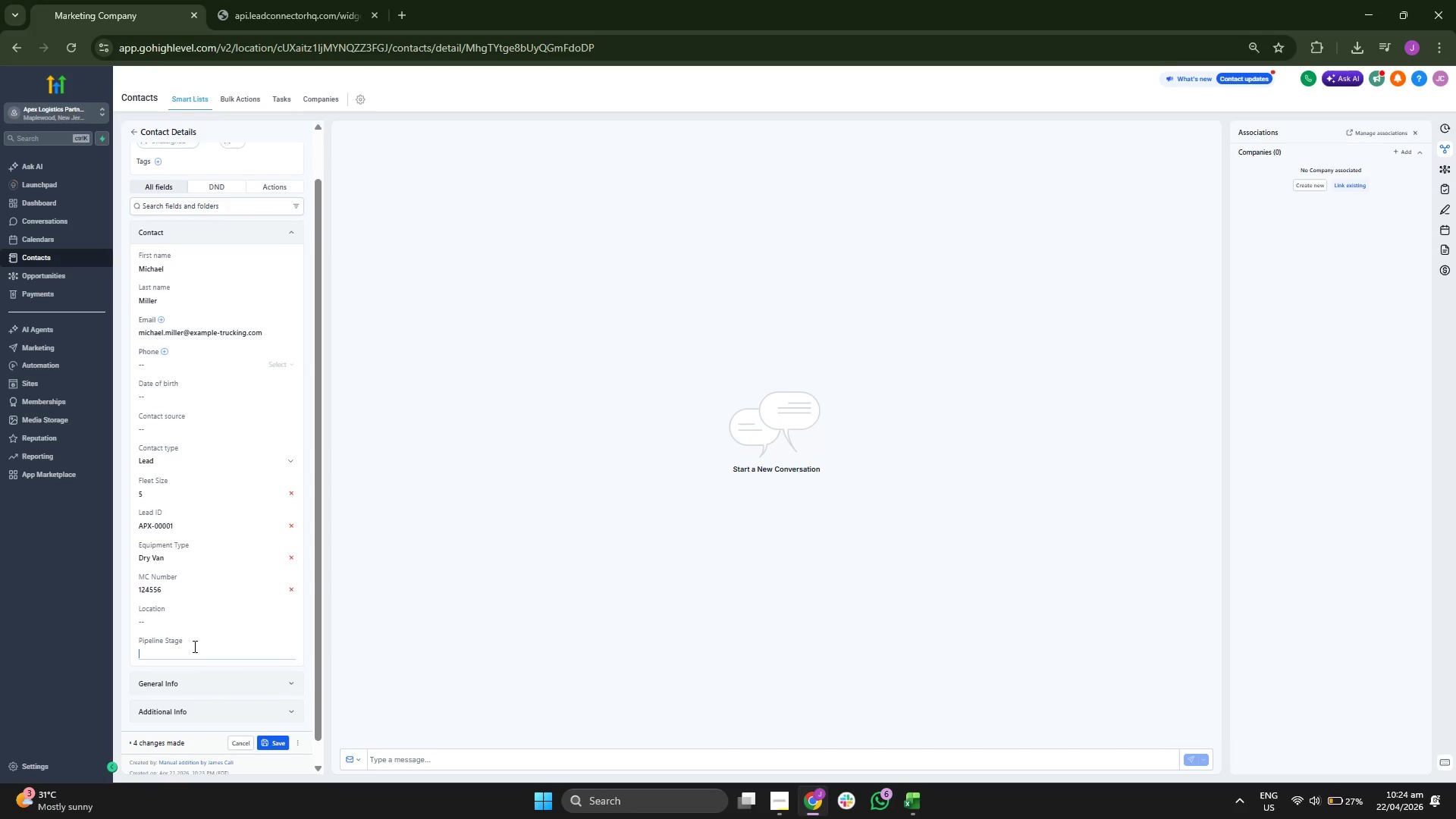 
type(Cold Outreach)
 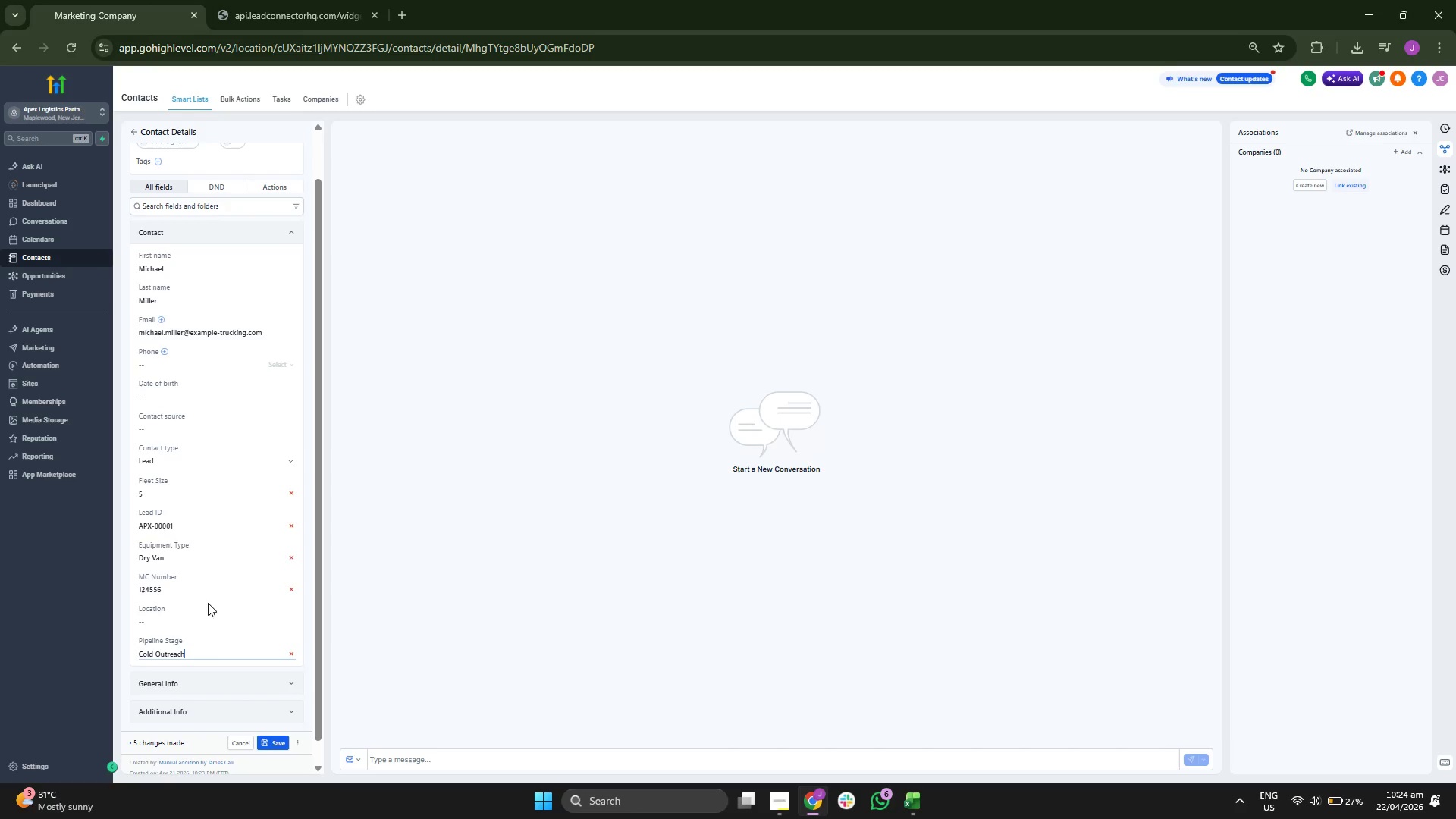 
left_click([257, 670])
 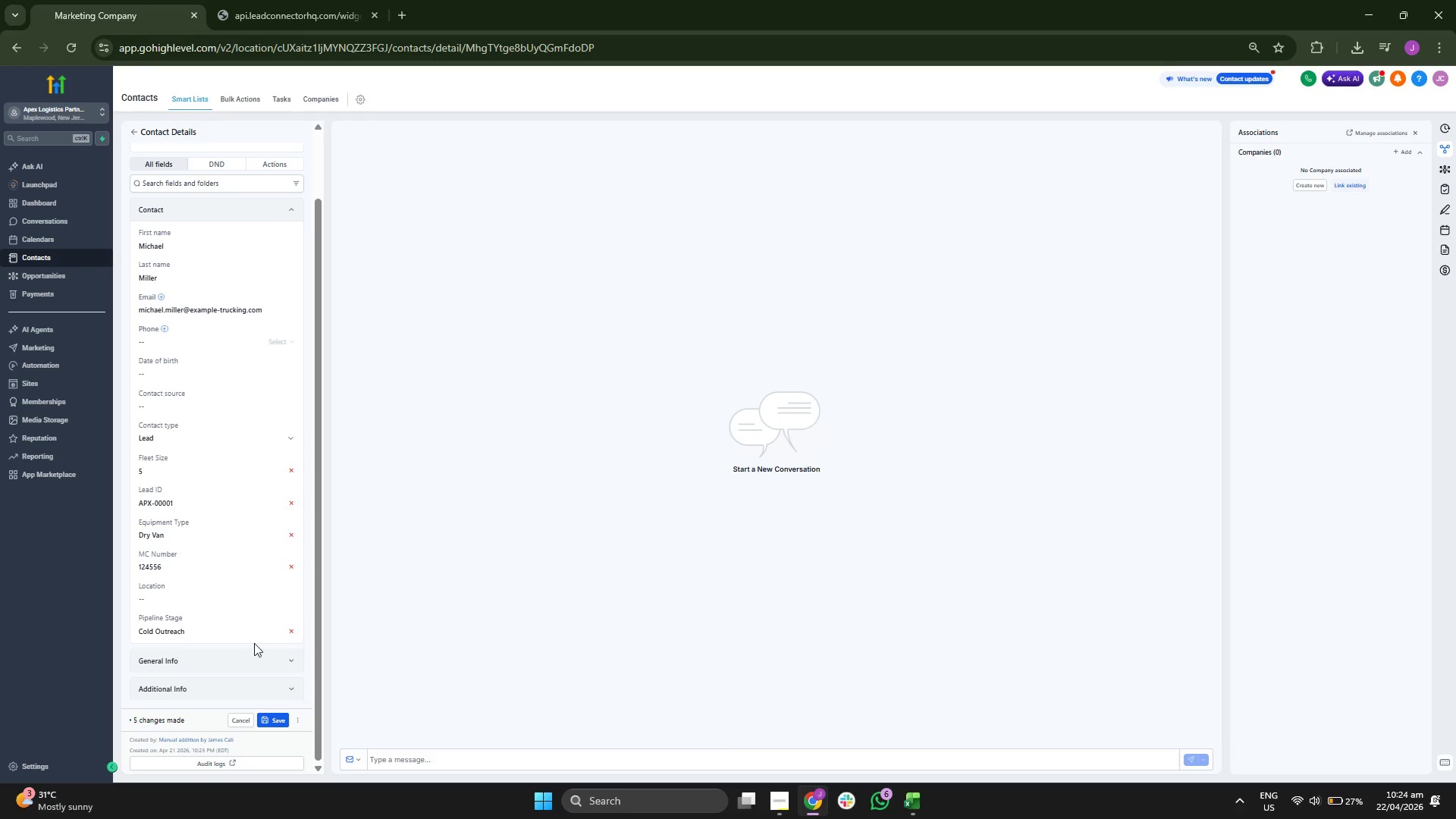 
scroll: coordinate [248, 491], scroll_direction: down, amount: 1.0
 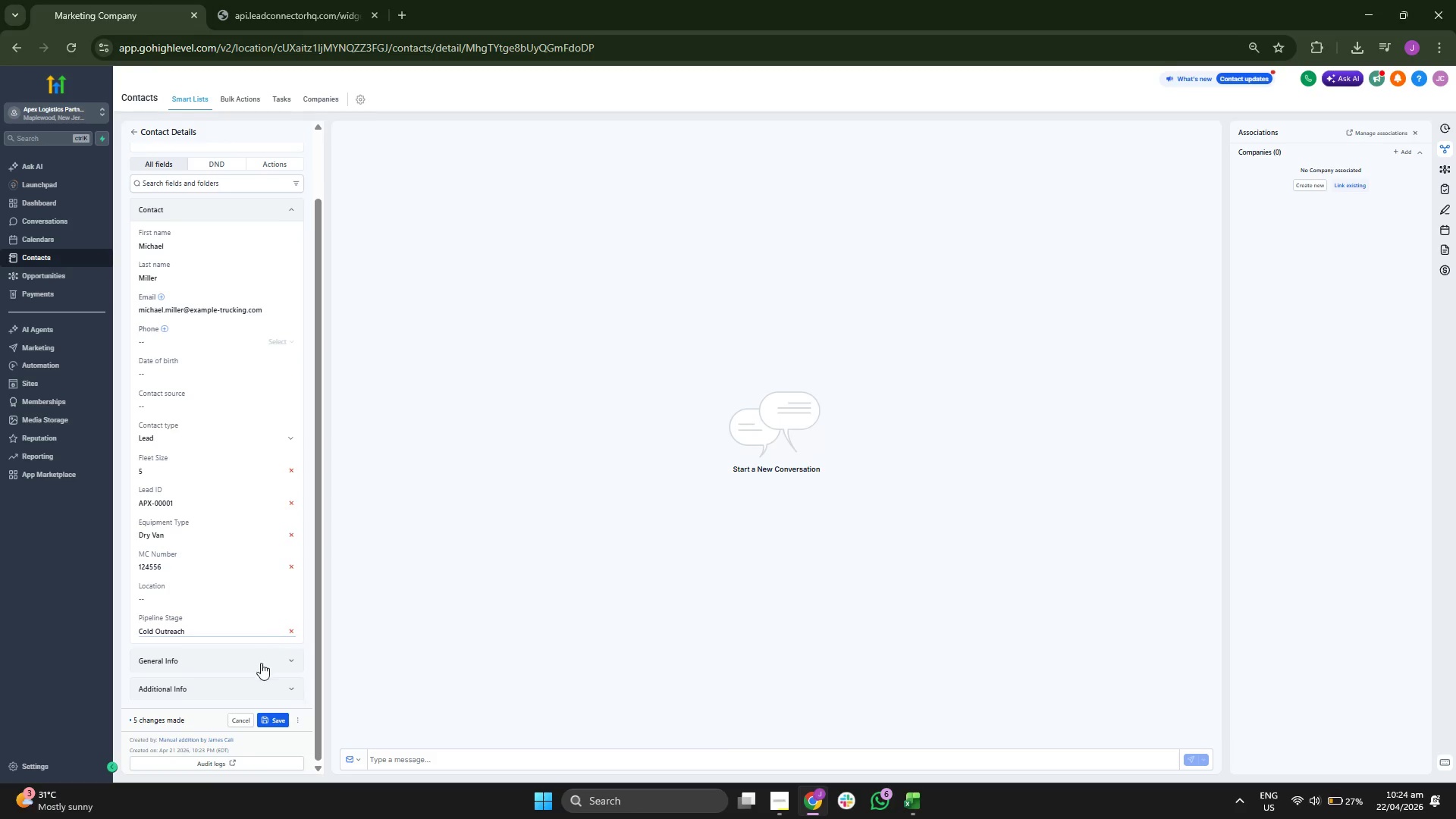 
left_click([253, 655])
 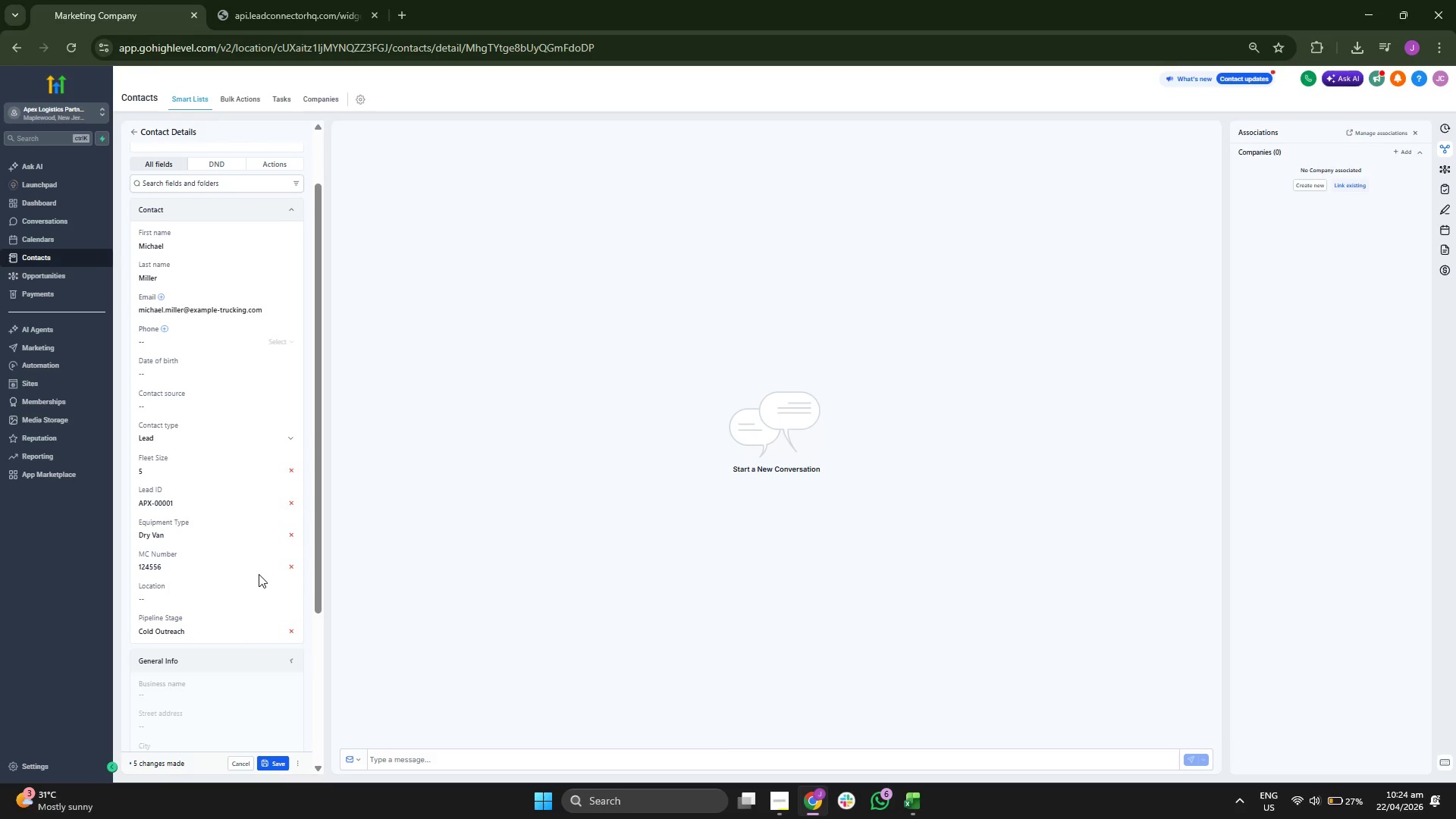 
scroll: coordinate [259, 574], scroll_direction: down, amount: 4.0
 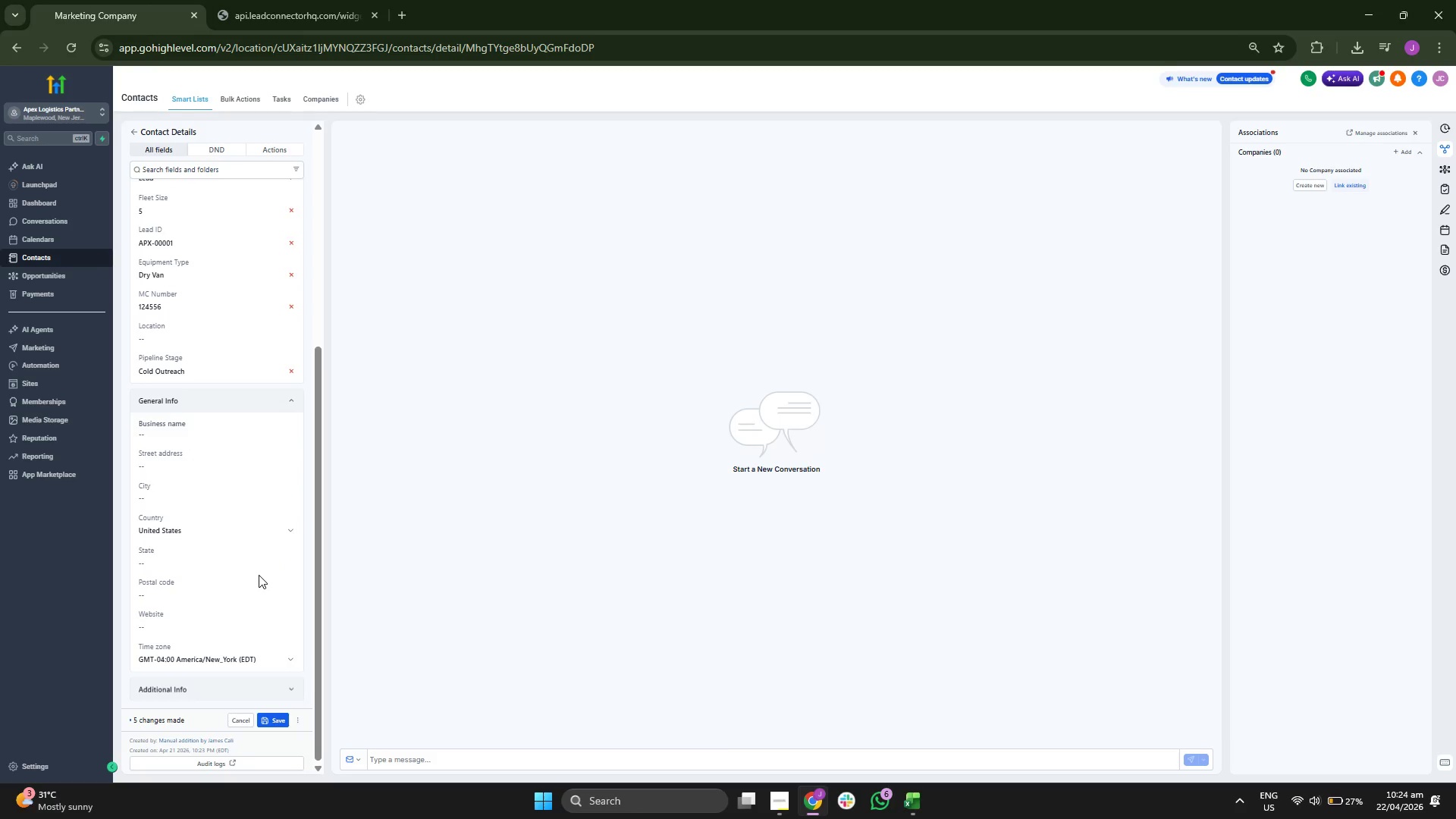 
scroll: coordinate [265, 557], scroll_direction: up, amount: 2.0
 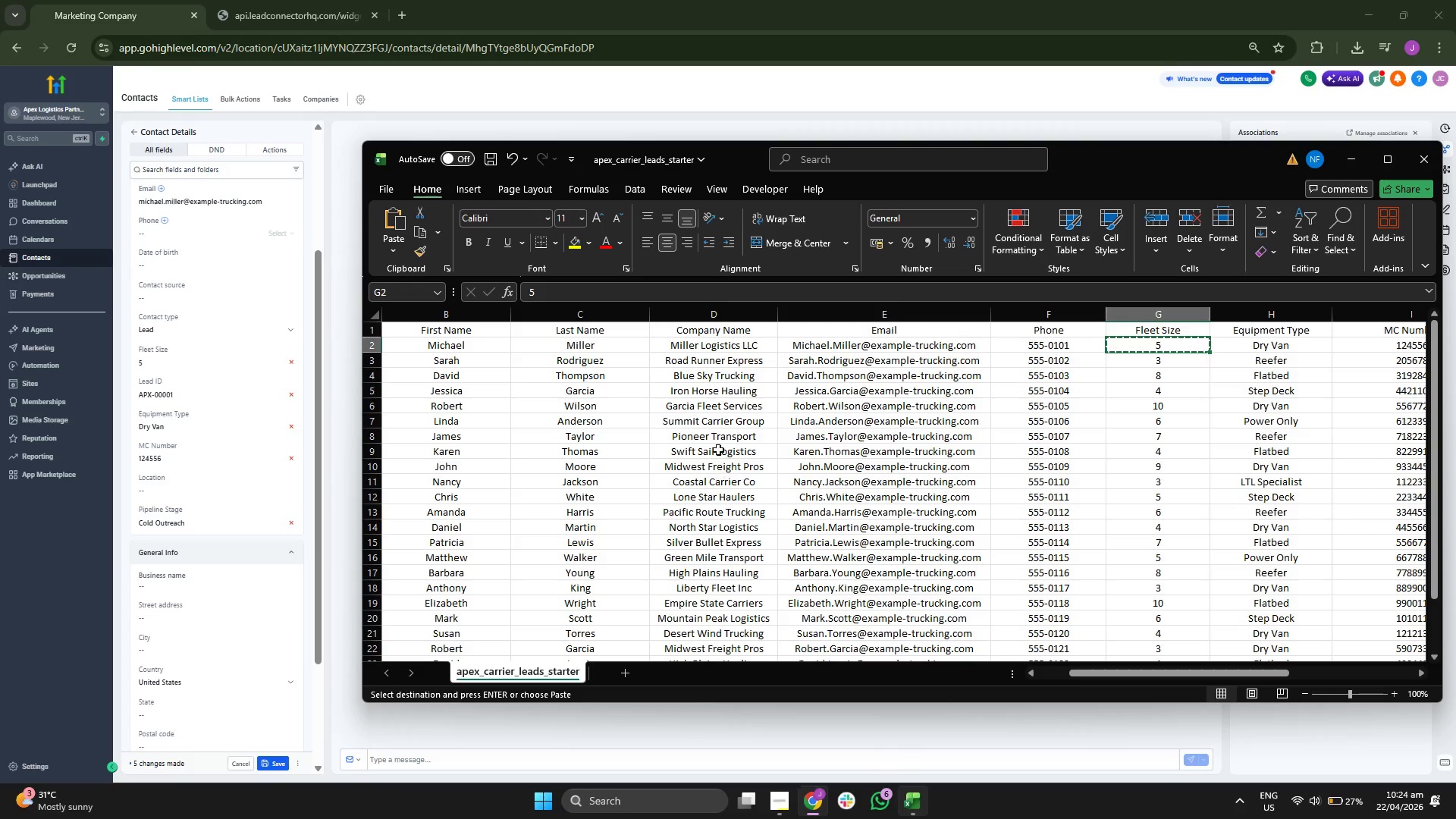 
left_click([729, 349])
 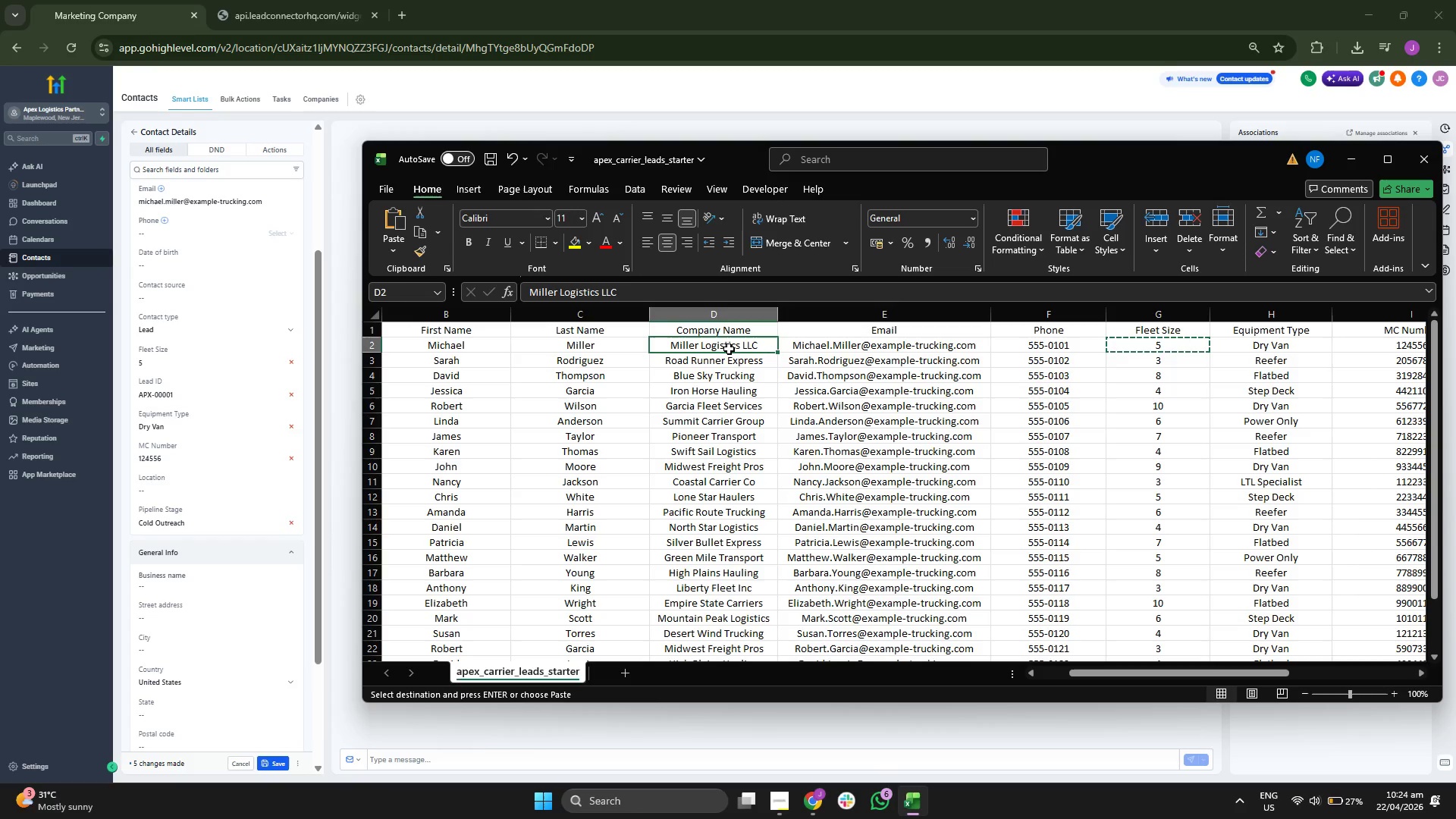 
key(Control+ControlLeft)
 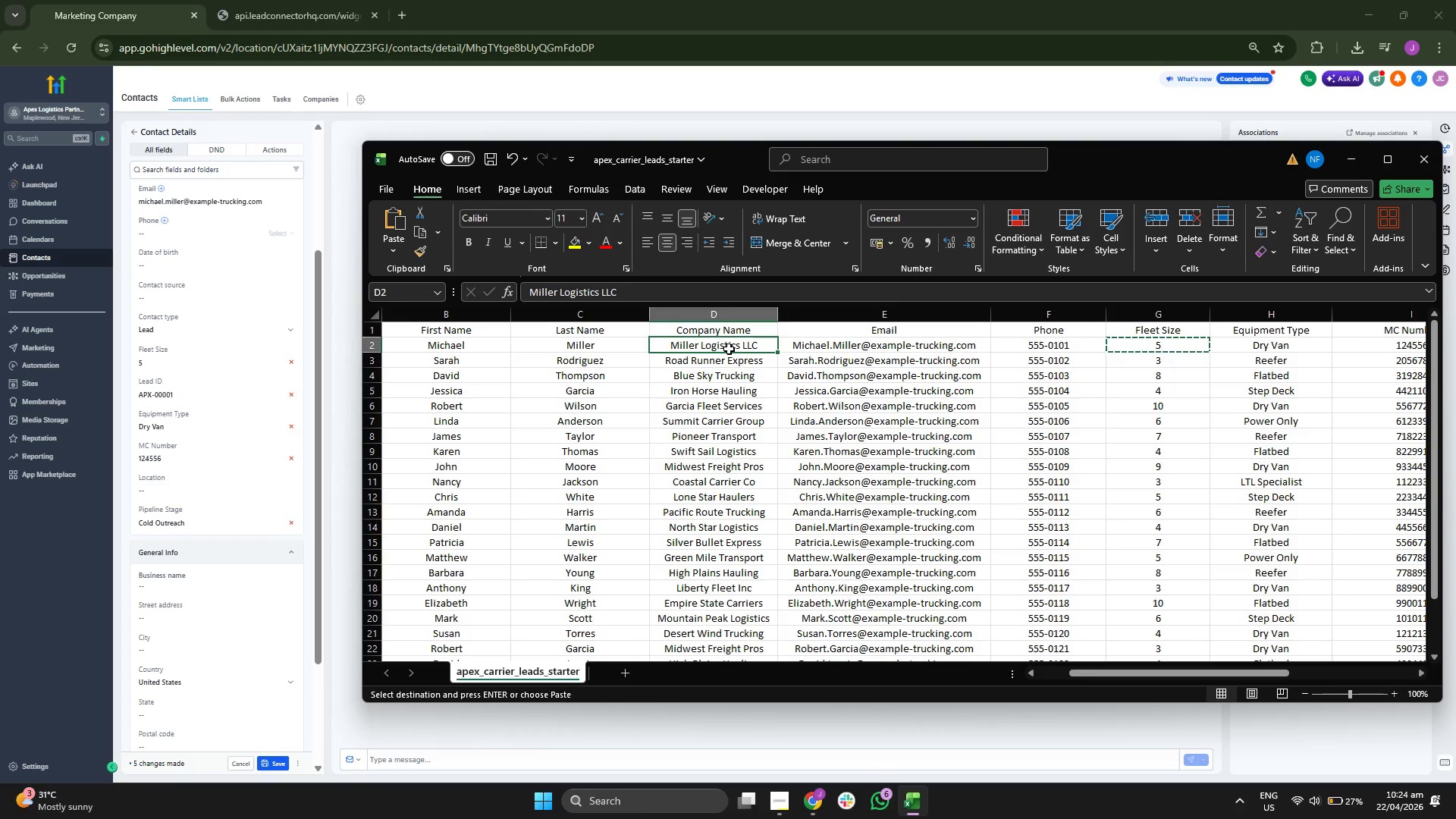 
key(Control+C)
 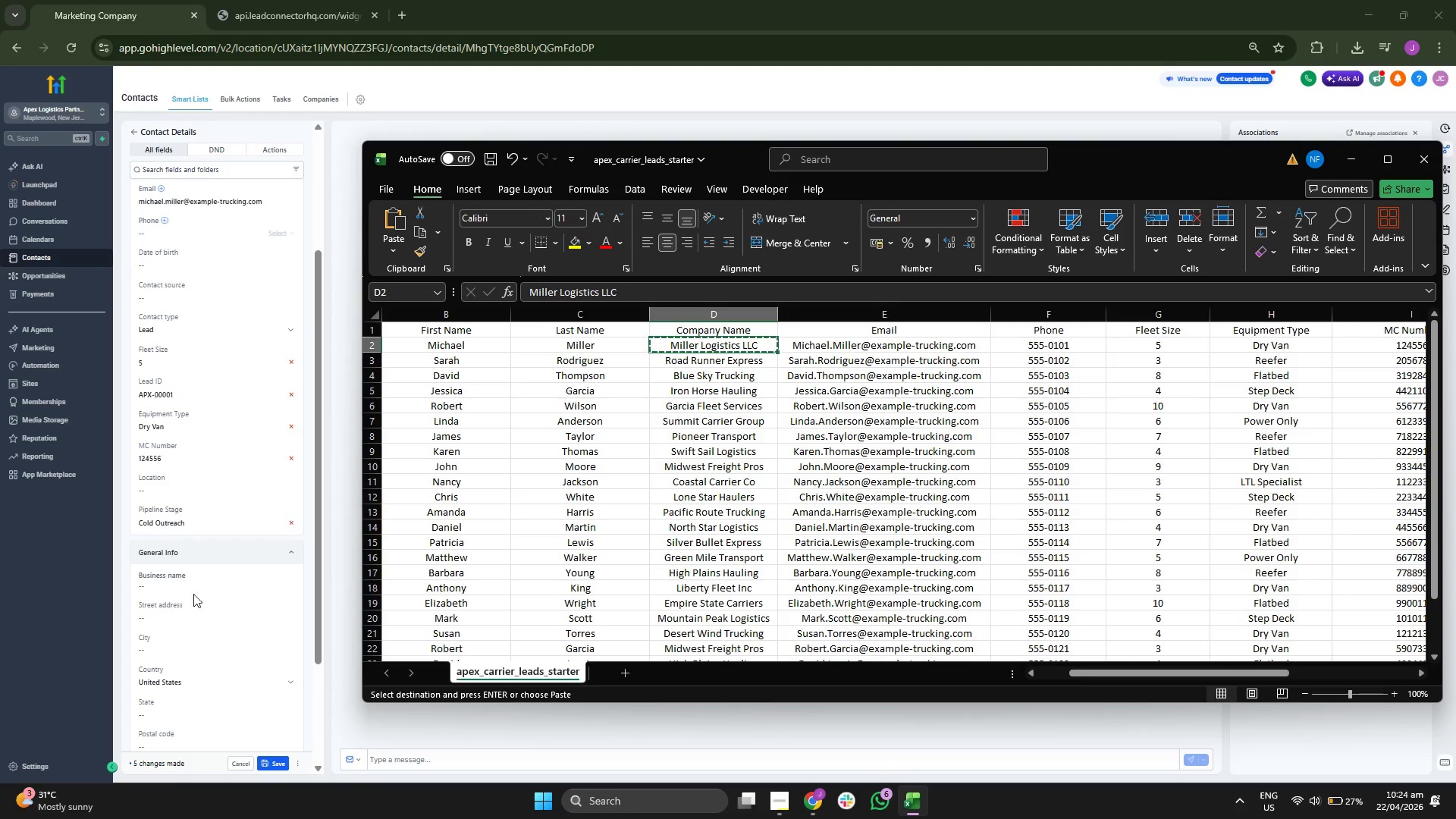 
left_click([194, 582])
 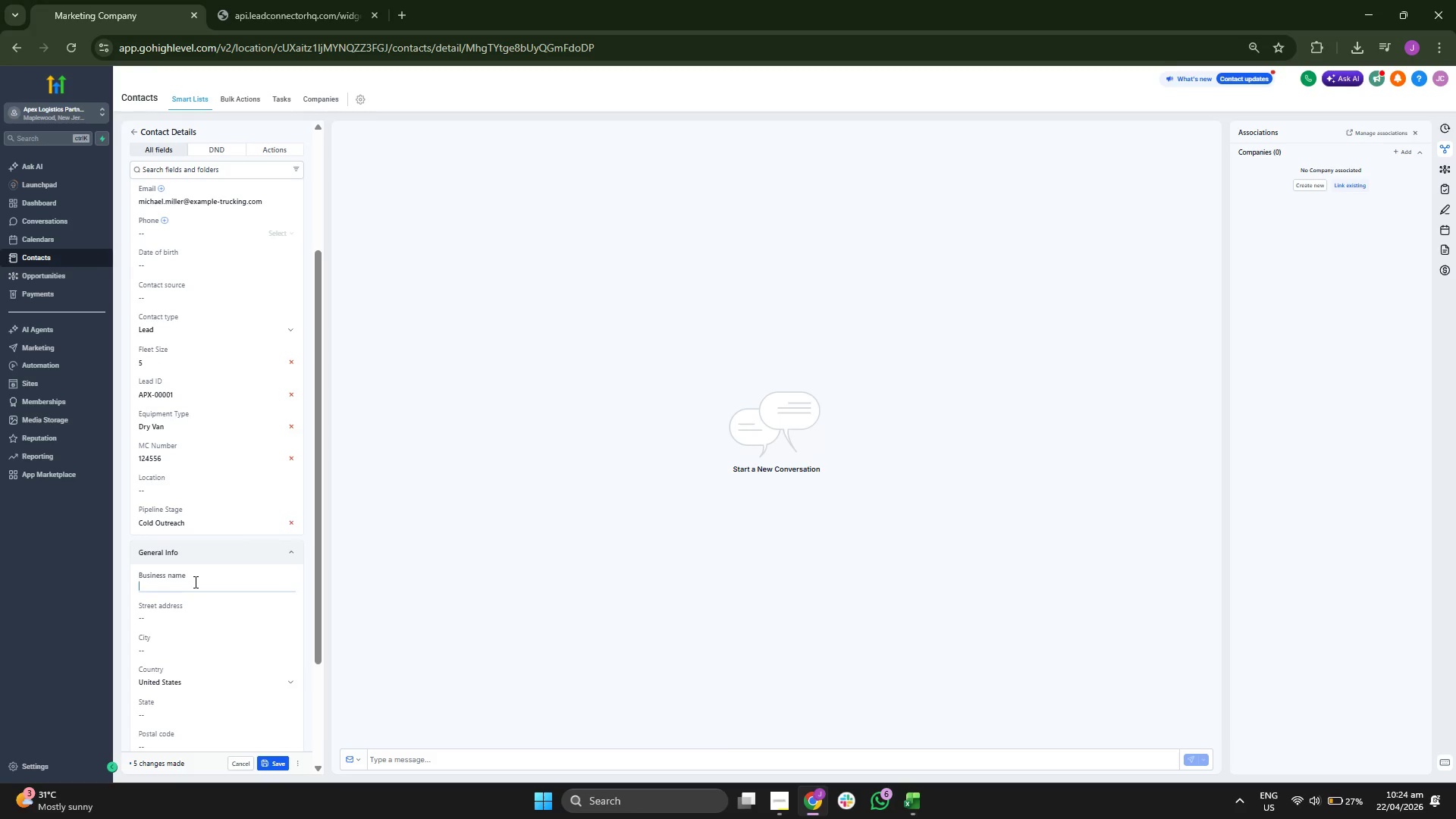 
key(Control+ControlLeft)
 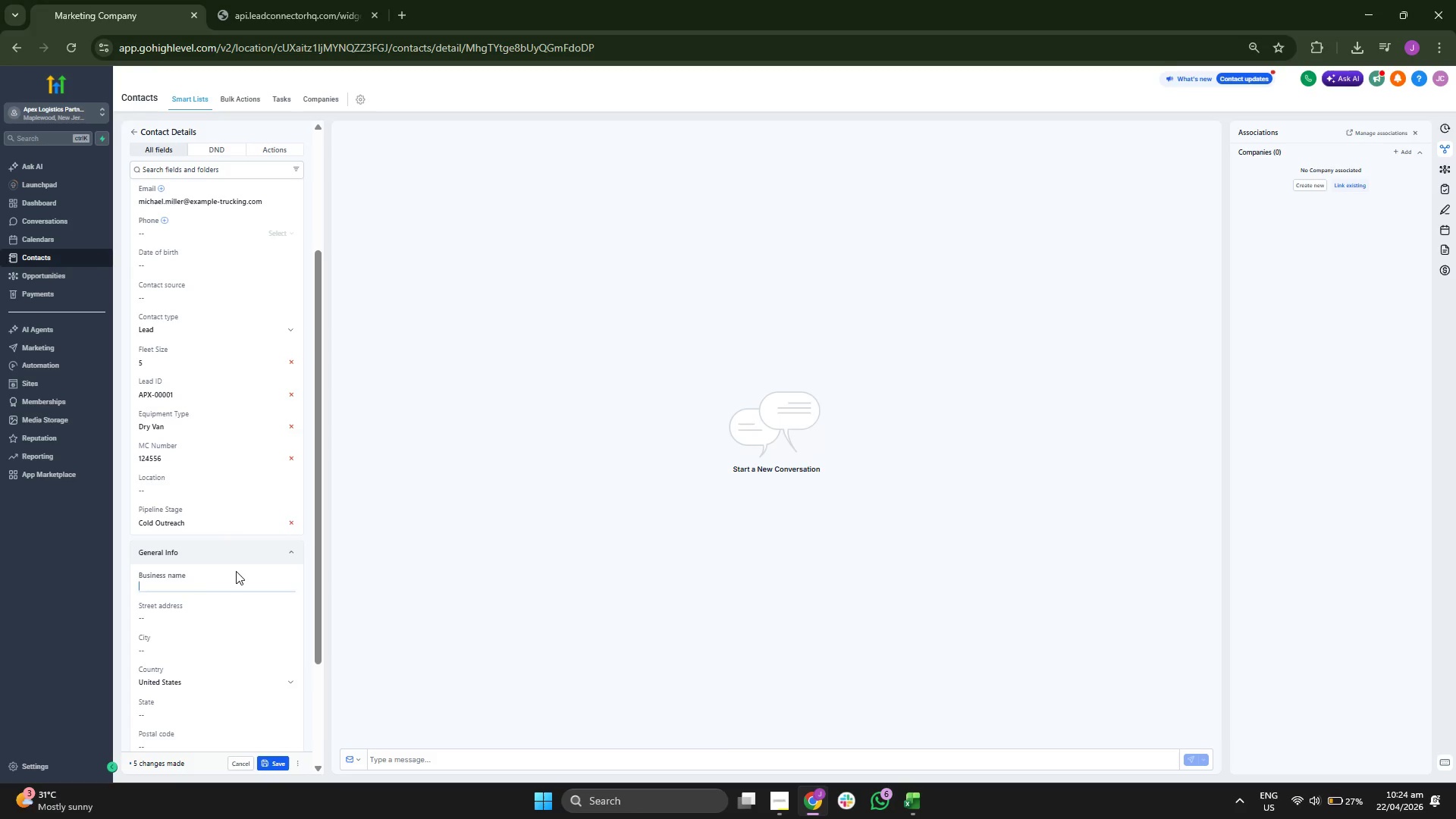 
key(Control+V)
 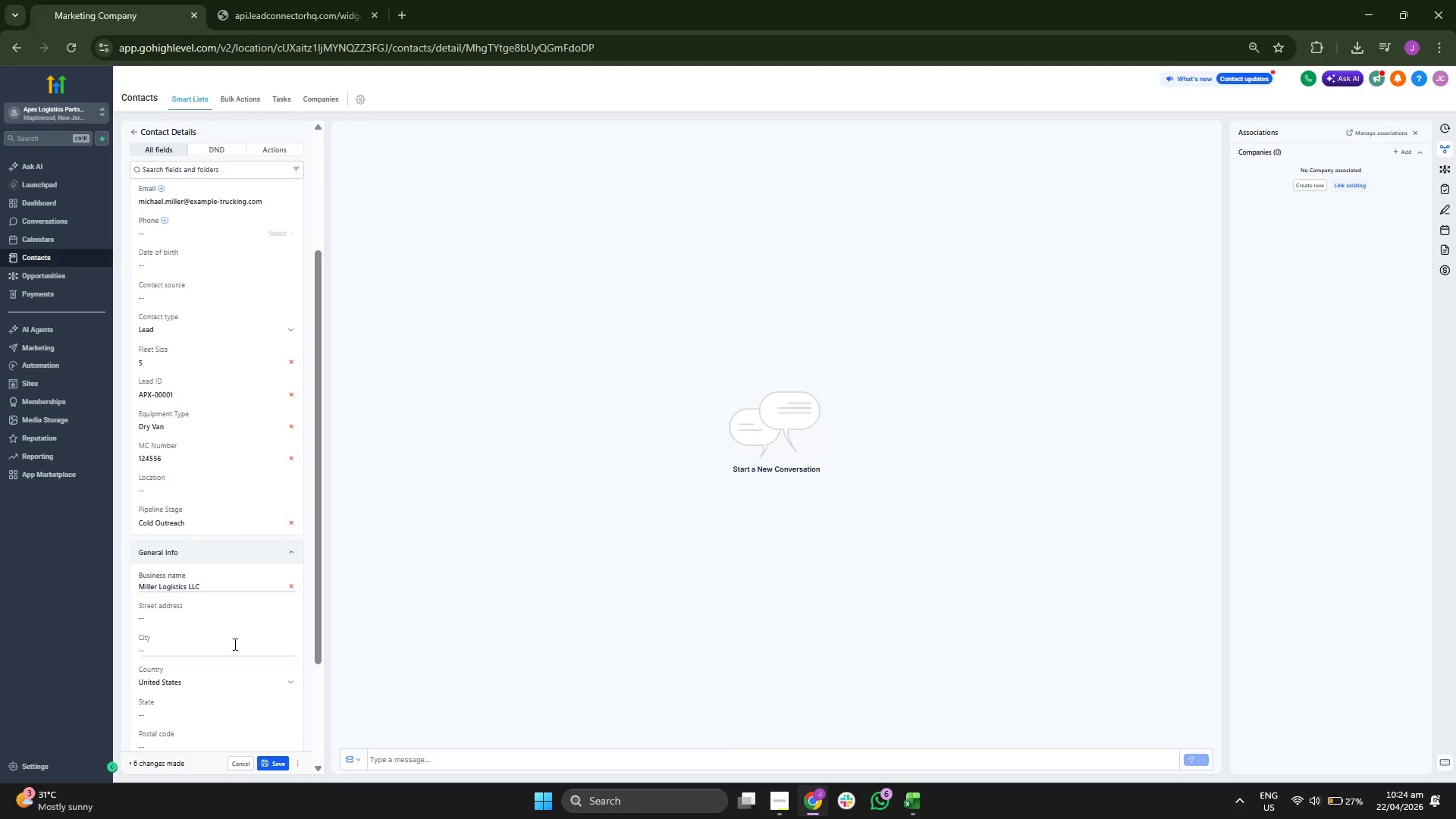 
scroll: coordinate [220, 542], scroll_direction: up, amount: 3.0
 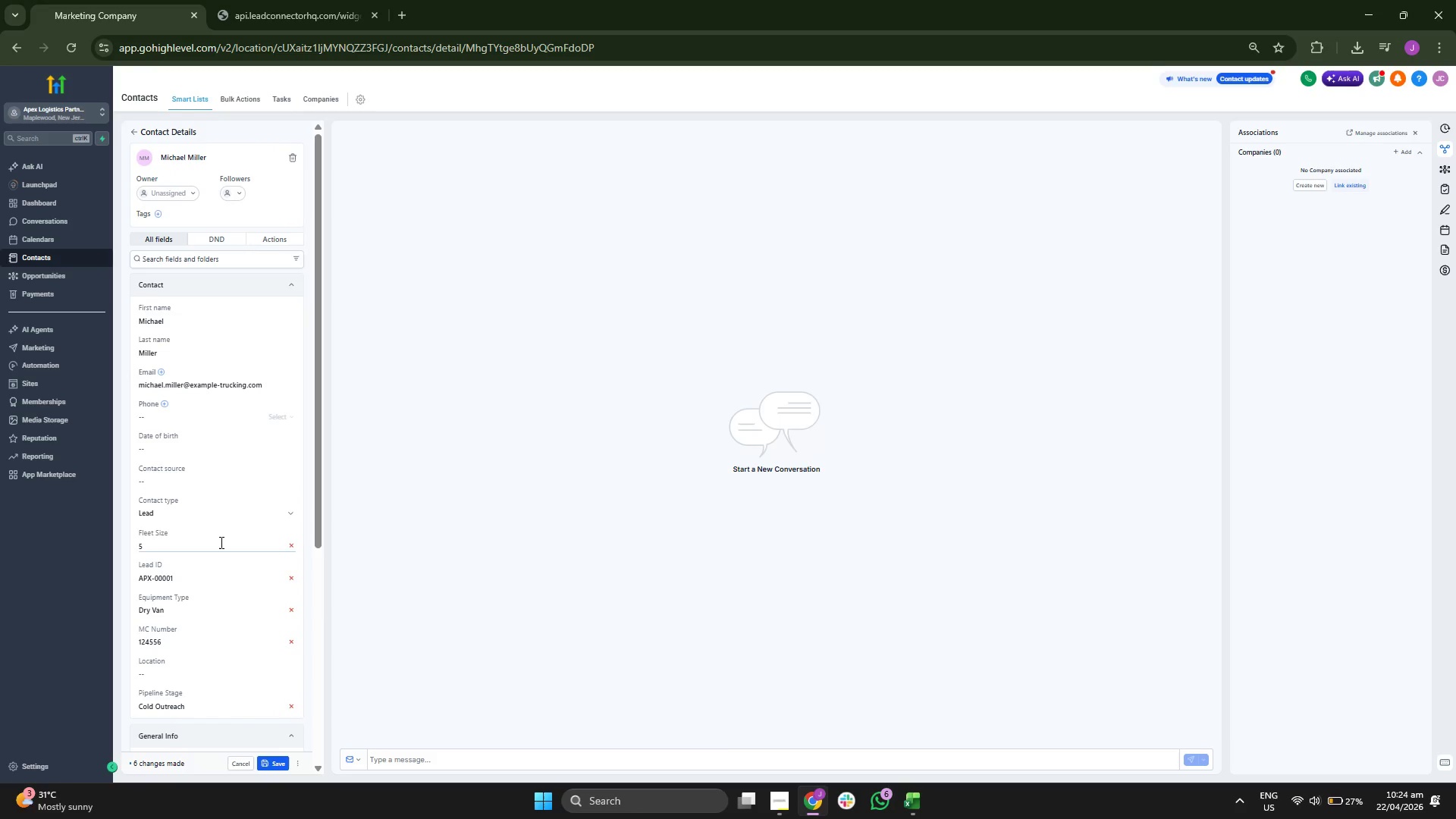 
scroll: coordinate [220, 542], scroll_direction: down, amount: 3.0
 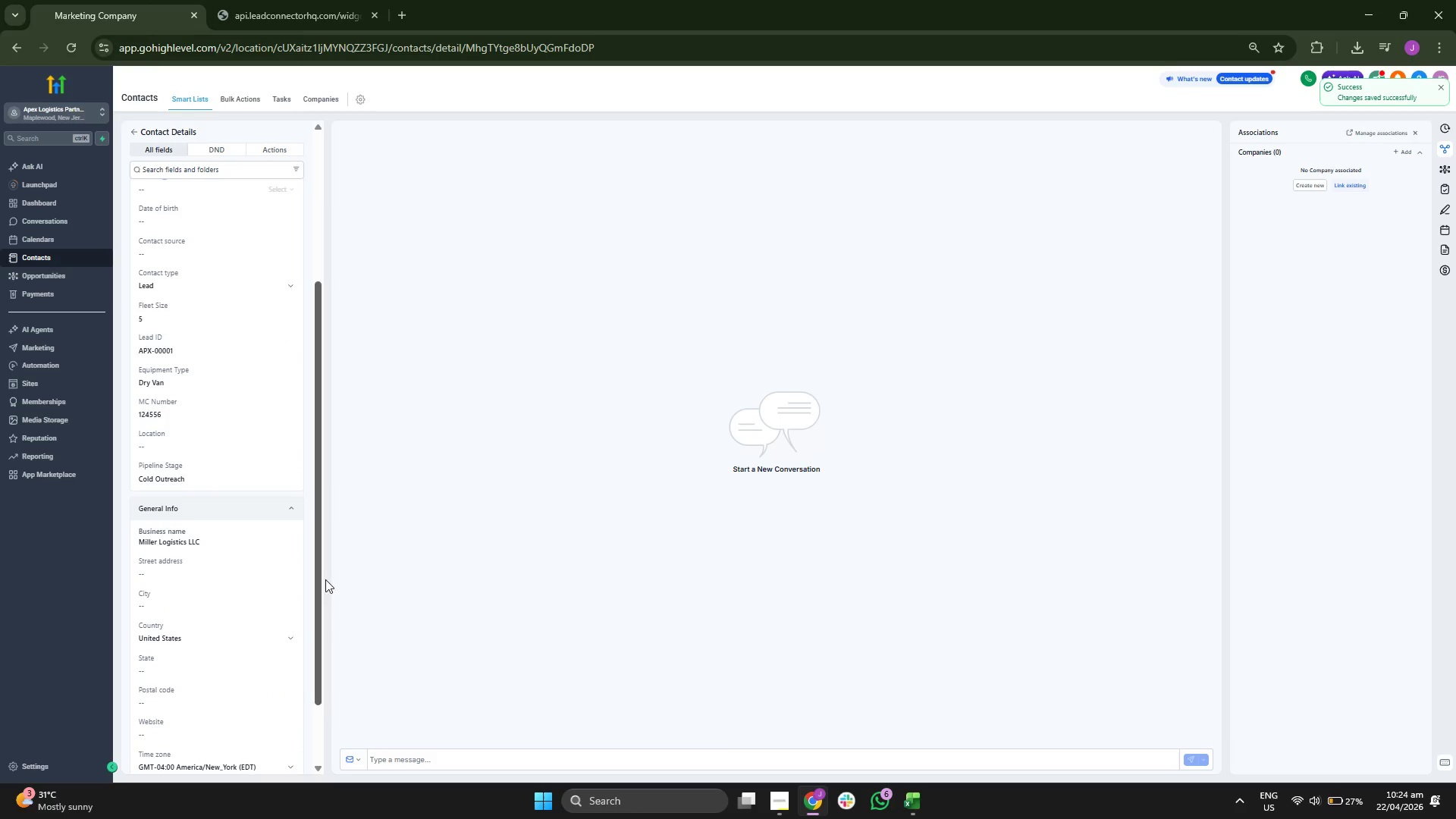 
wait(7.05)
 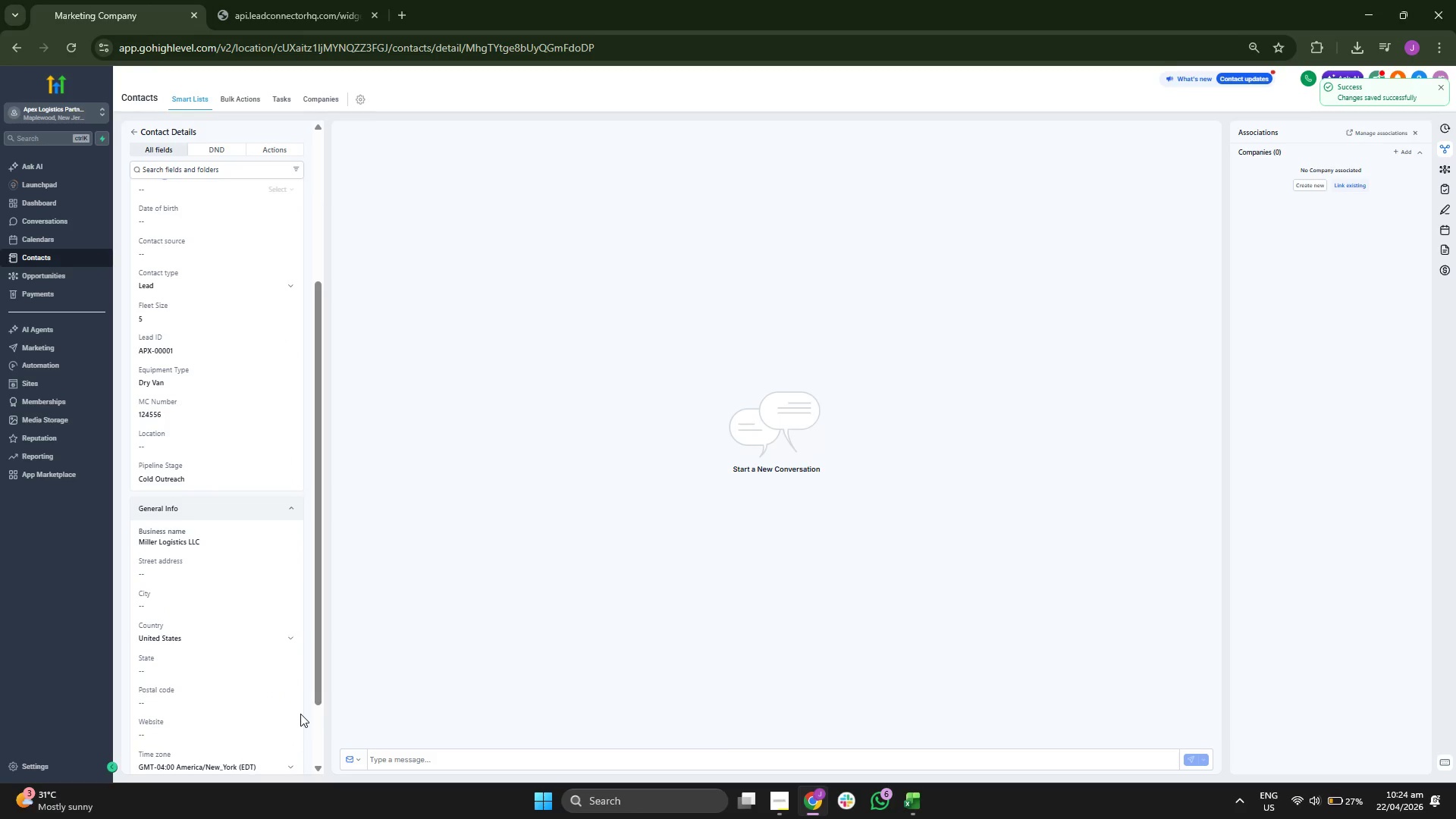 
scroll: coordinate [212, 471], scroll_direction: down, amount: 2.0
 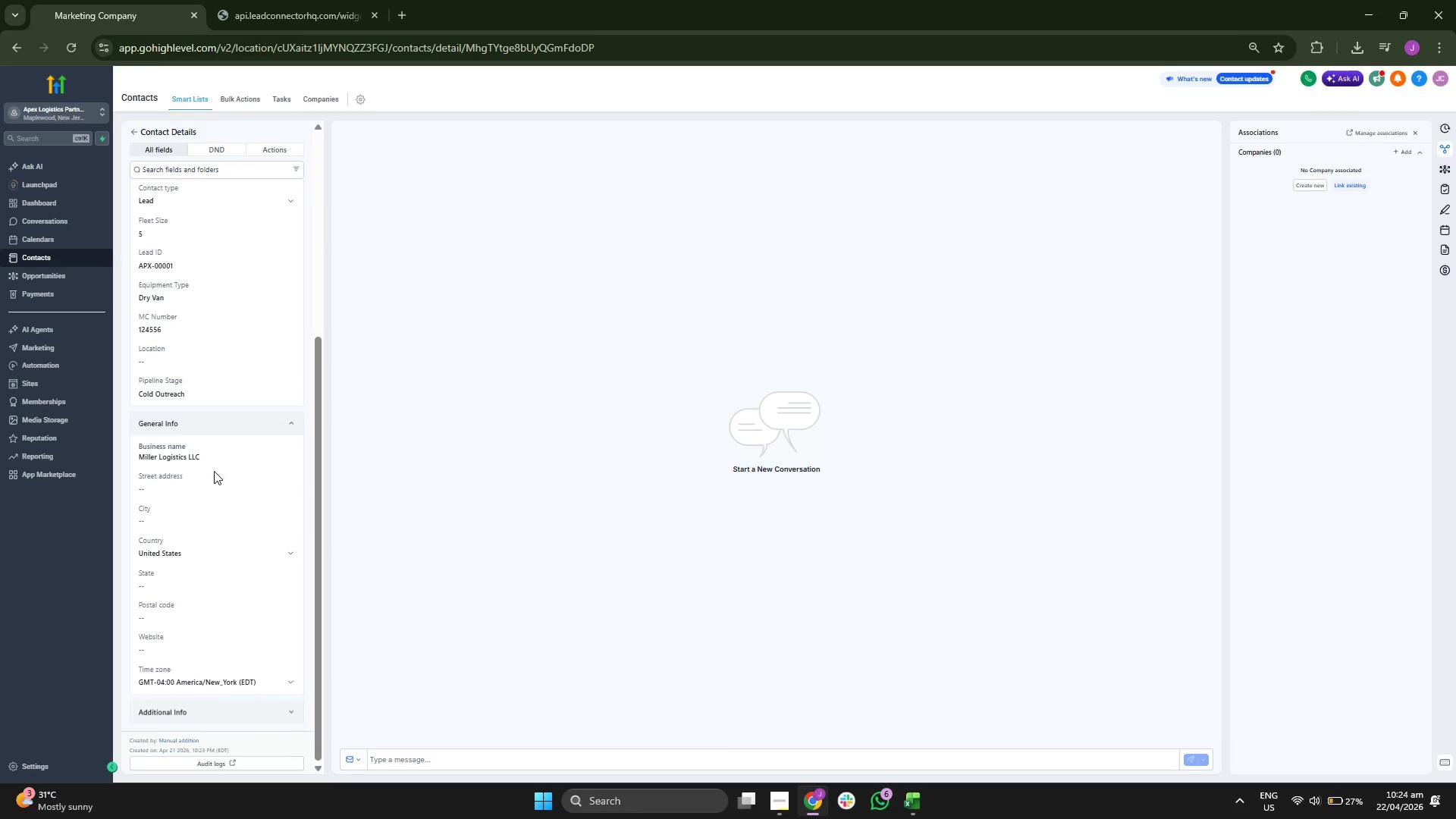 
scroll: coordinate [235, 374], scroll_direction: up, amount: 5.0
 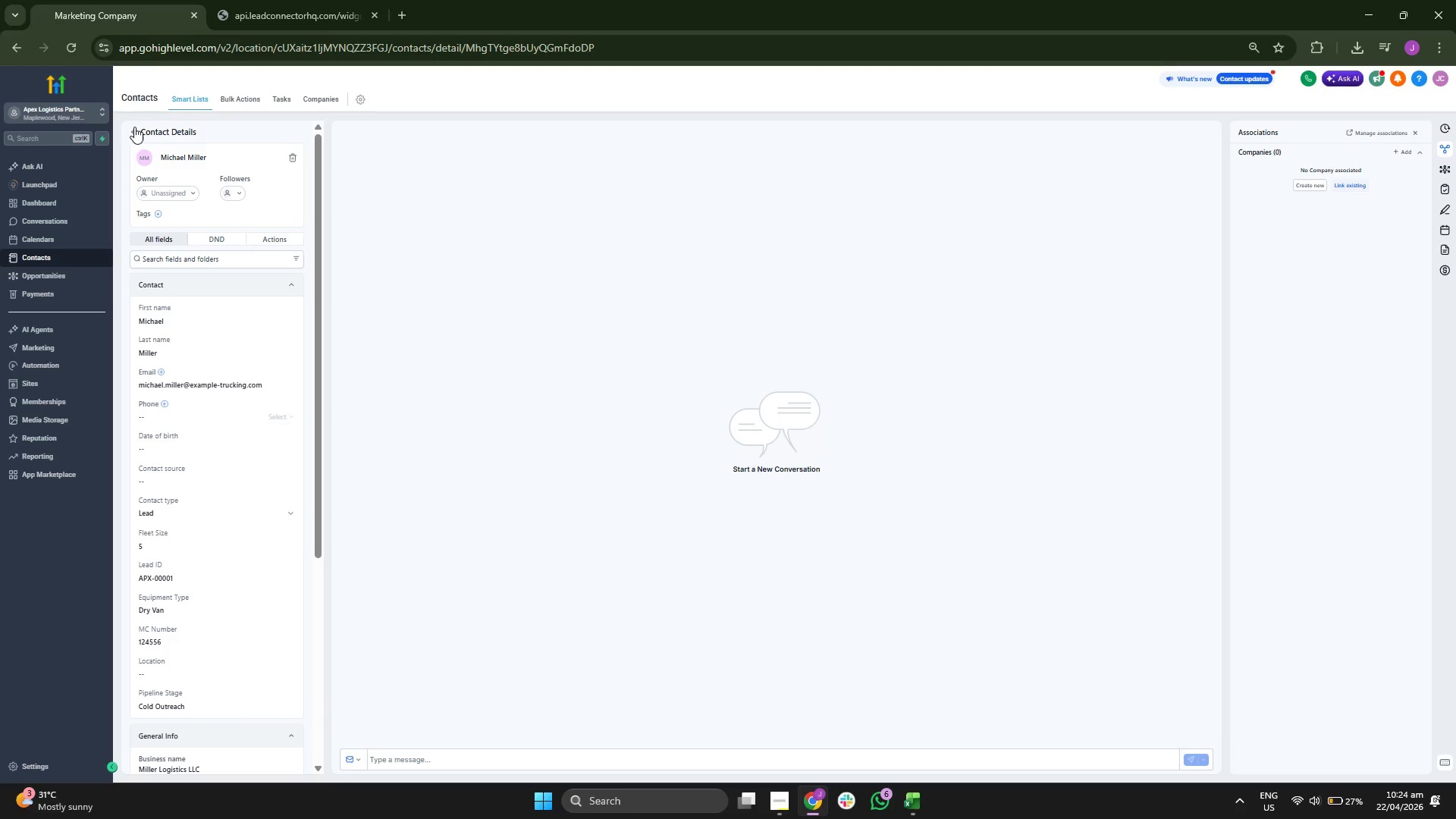 
left_click([134, 127])
 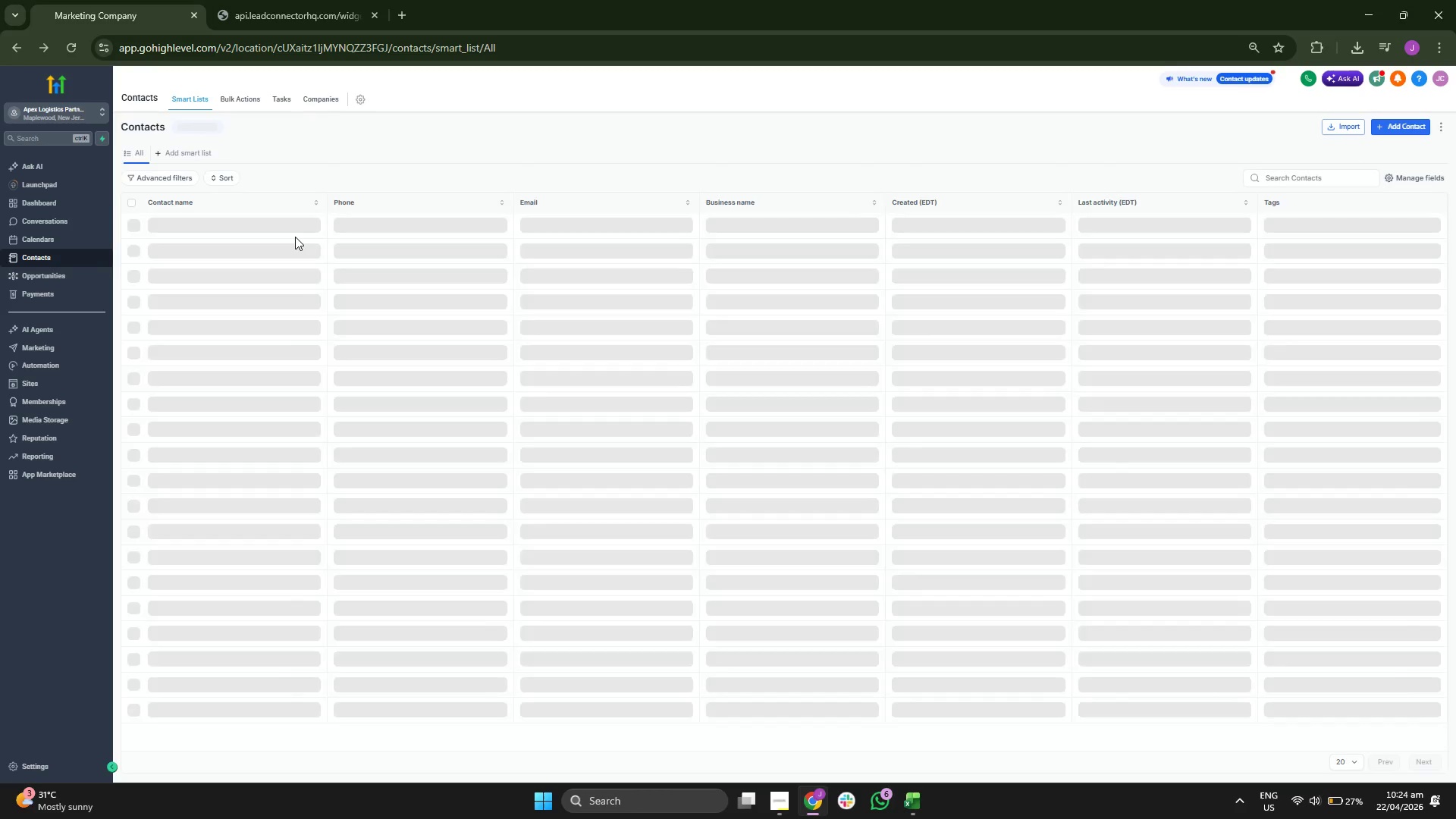 
wait(8.27)
 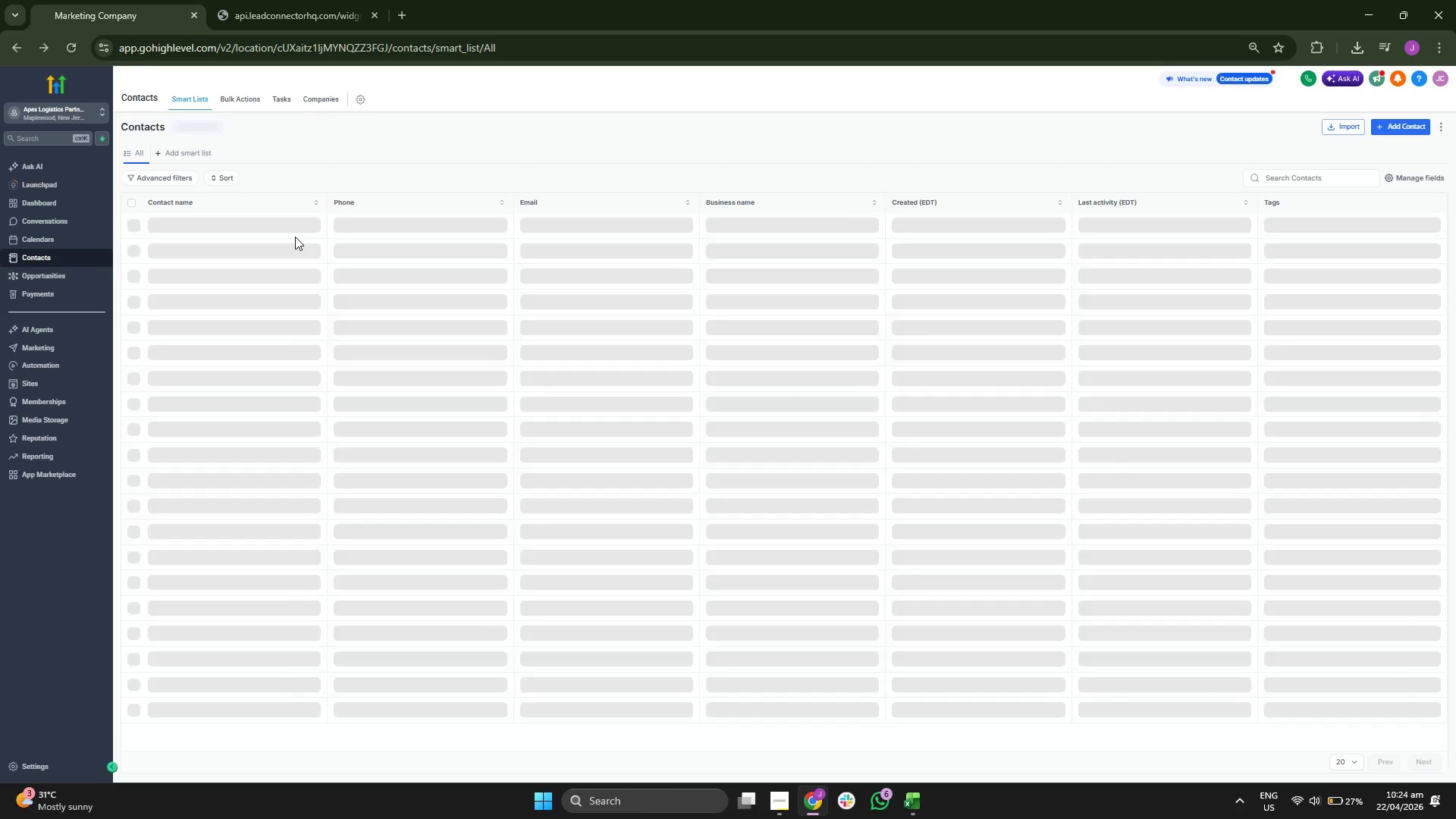 
left_click([1291, 229])
 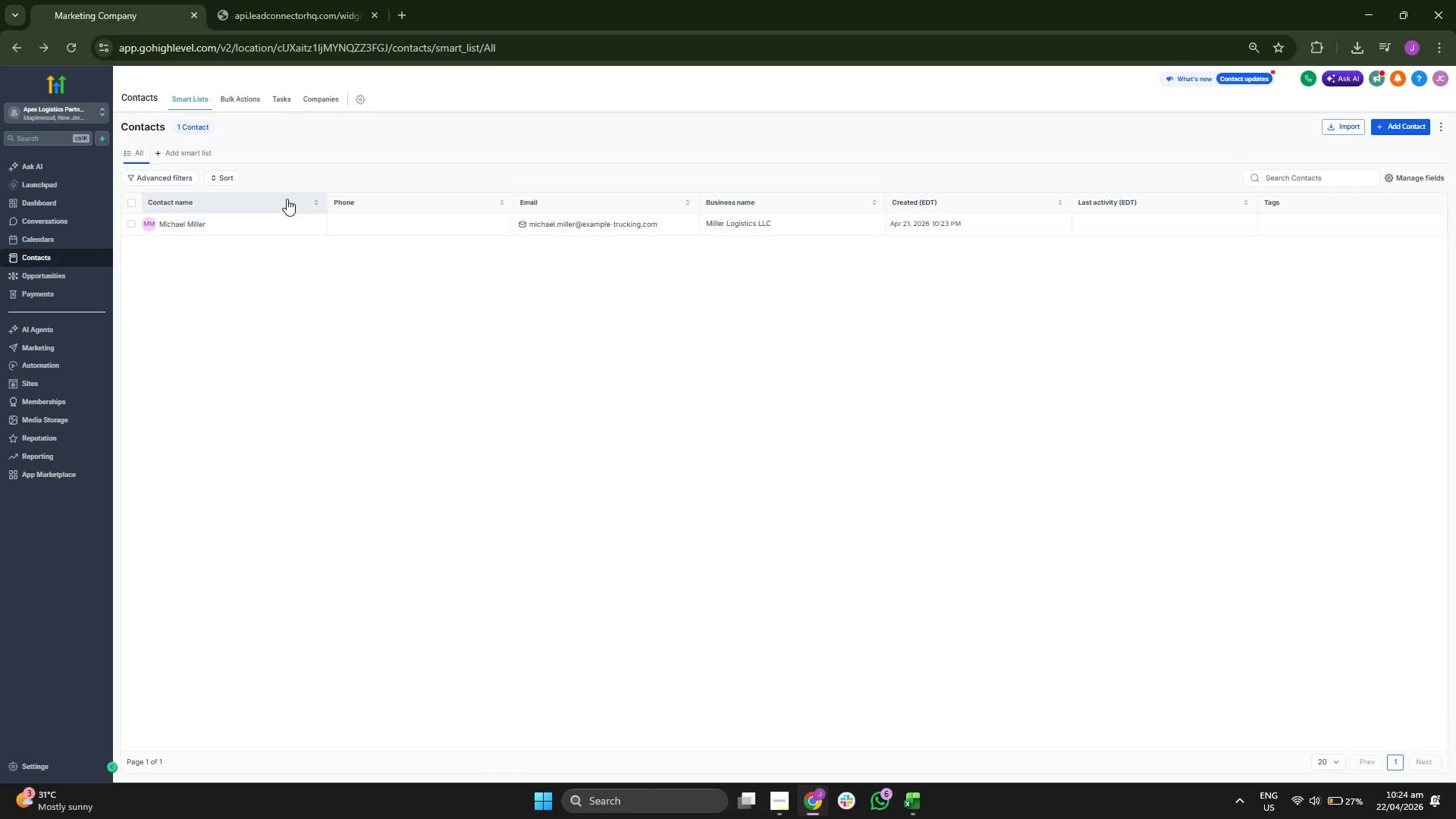 
left_click([182, 225])
 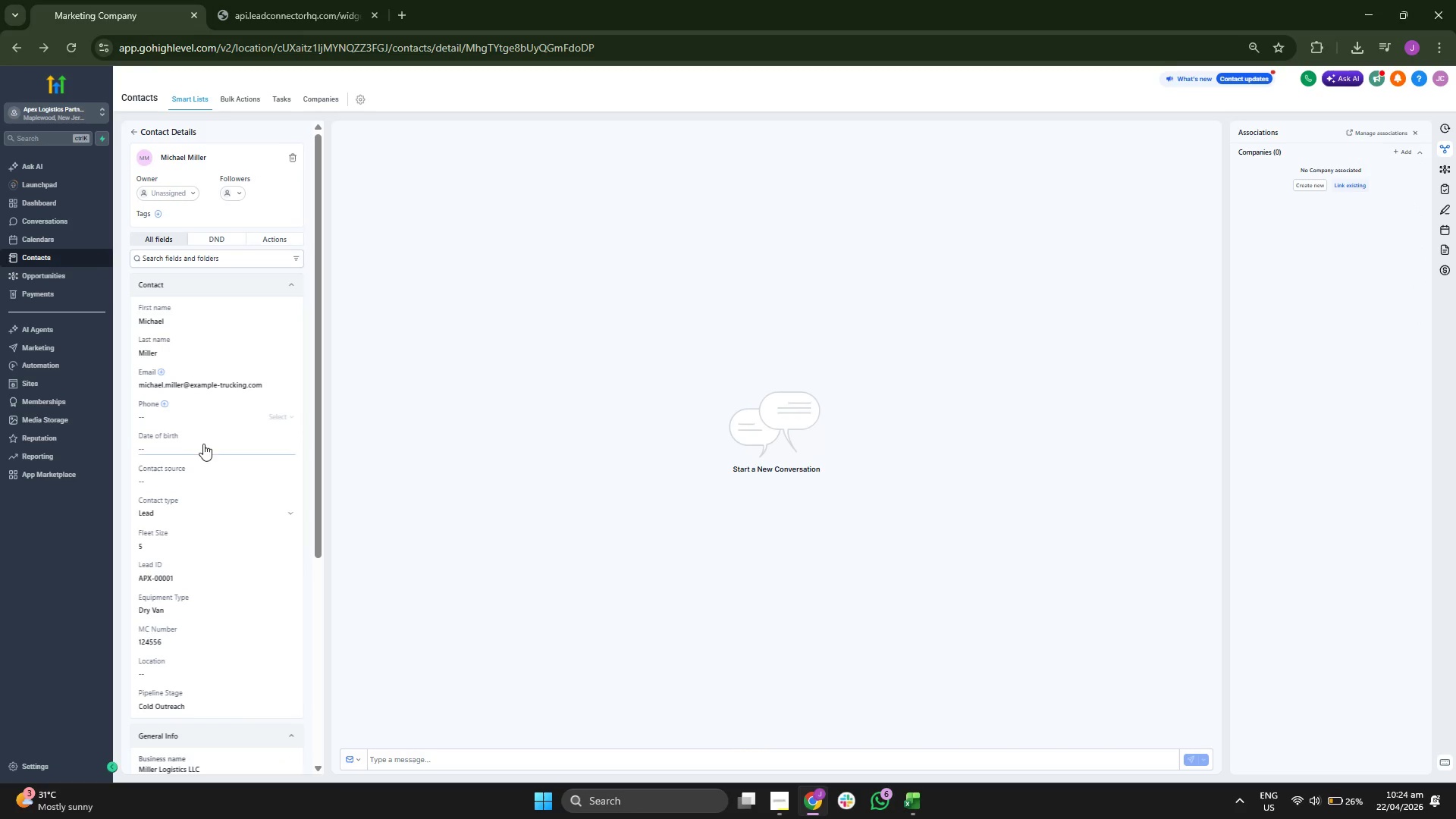 
left_click([248, 253])
 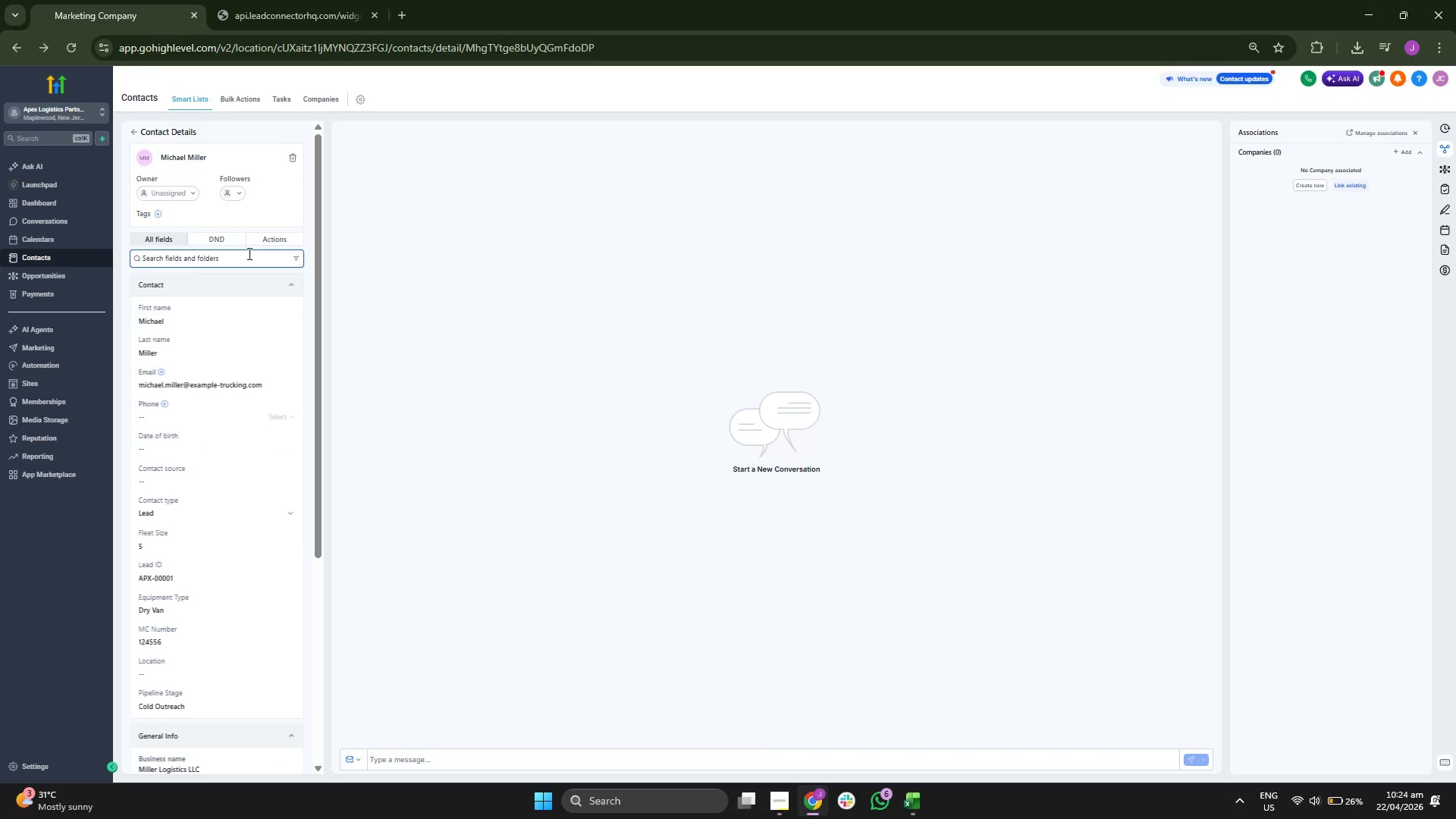 
type(tags)
key(Backspace)
key(Backspace)
key(Backspace)
key(Backspace)
 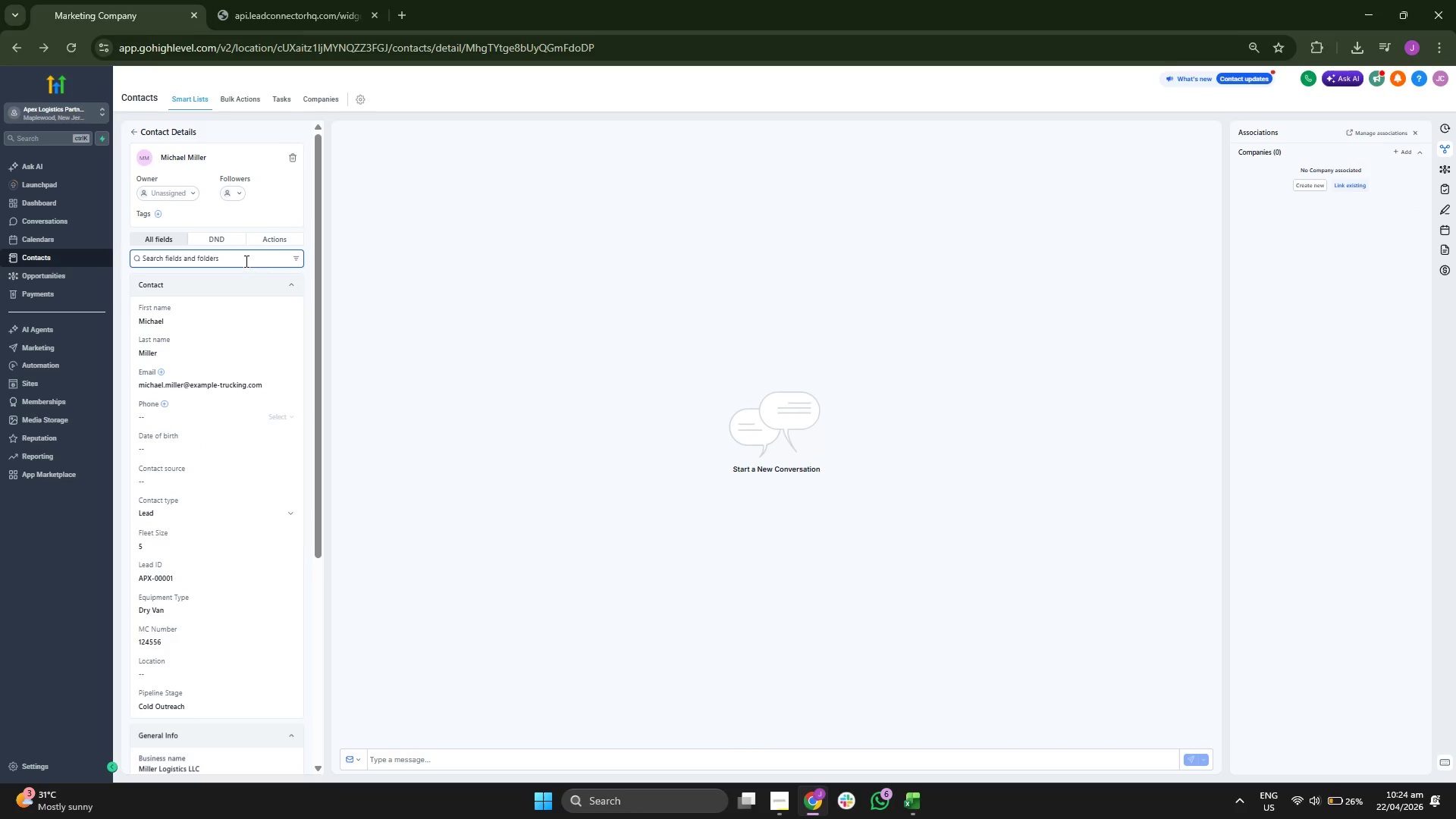 
scroll: coordinate [273, 641], scroll_direction: down, amount: 6.0
 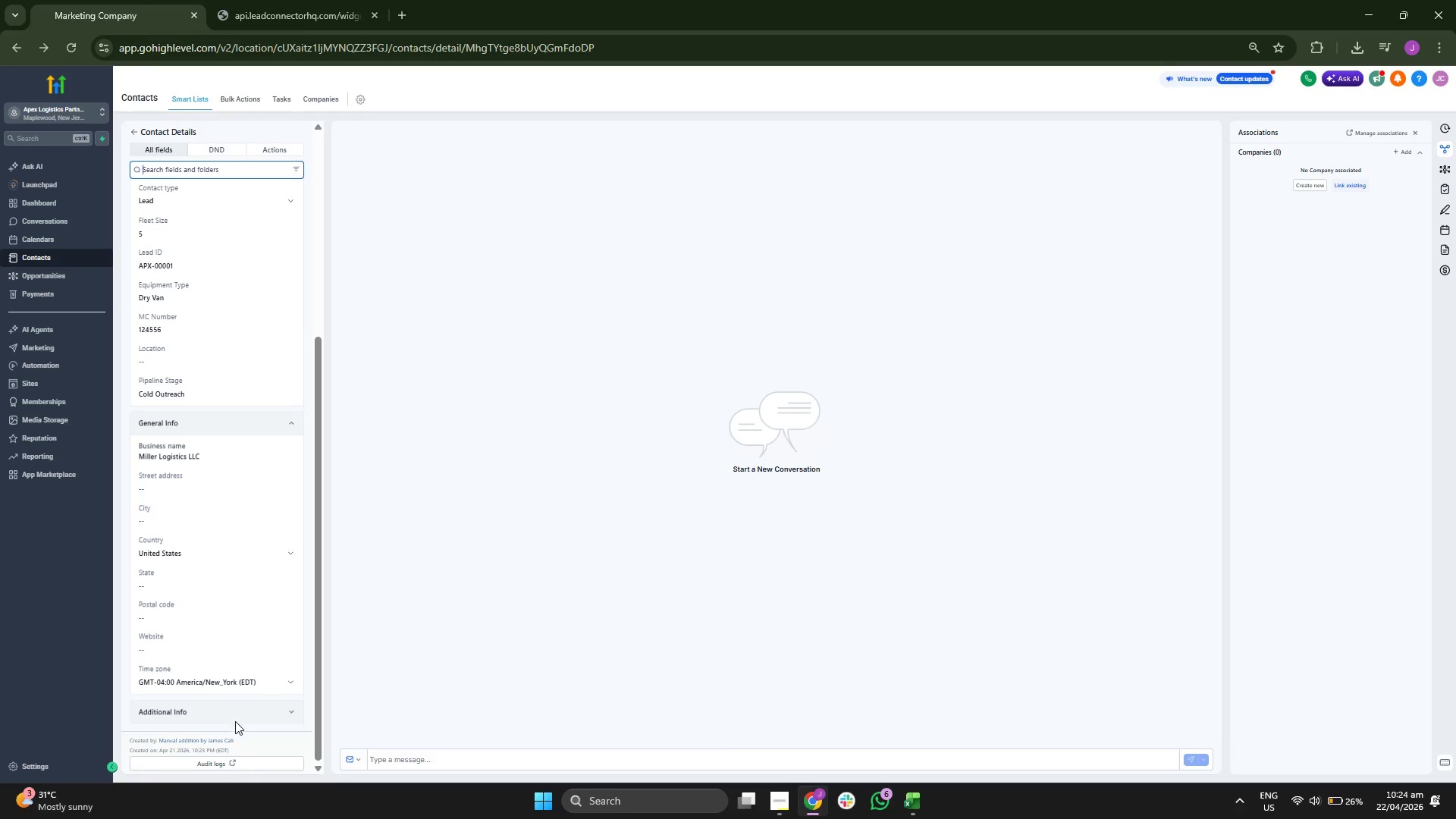 
left_click([234, 720])
 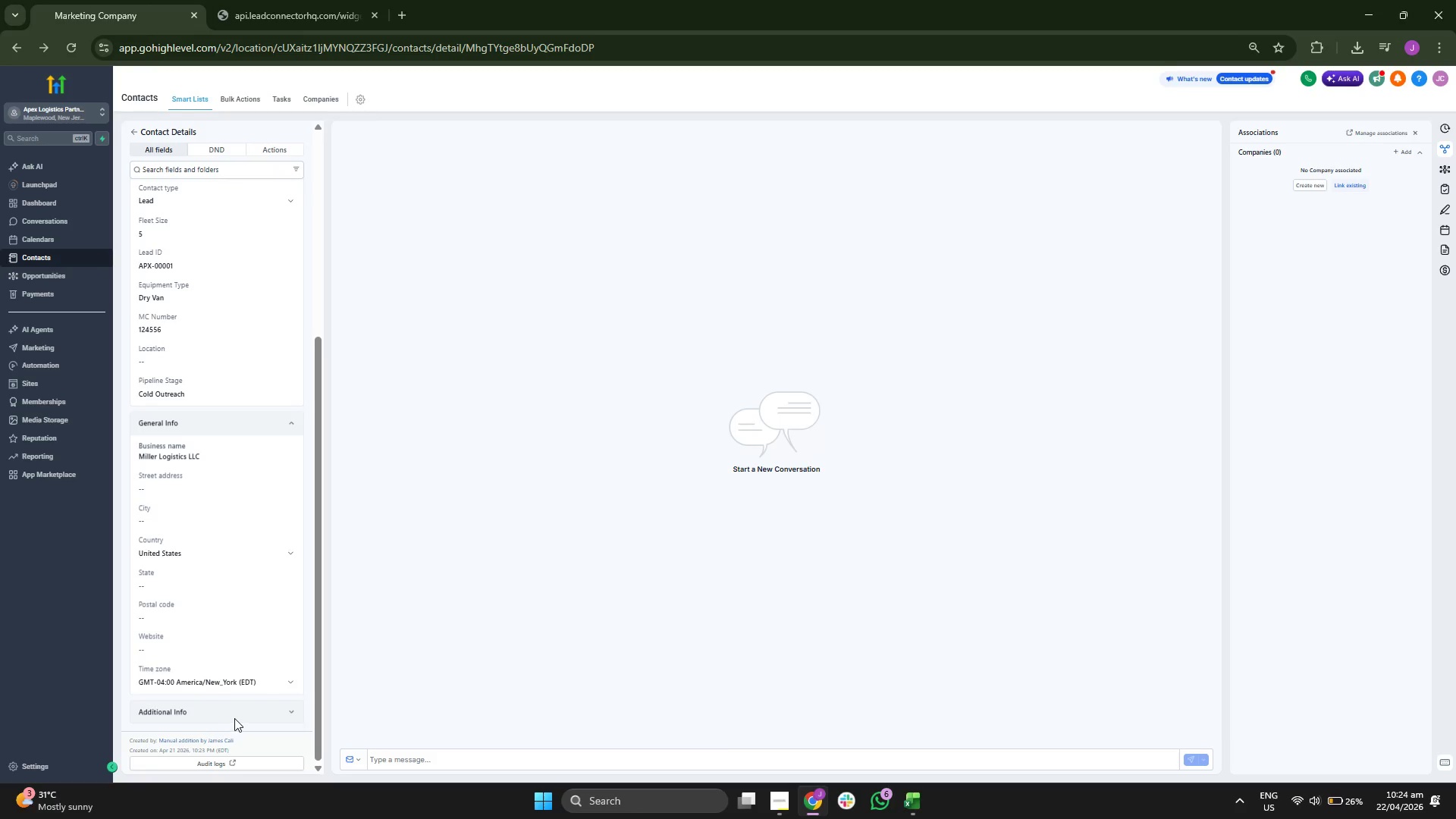 
left_click([239, 714])
 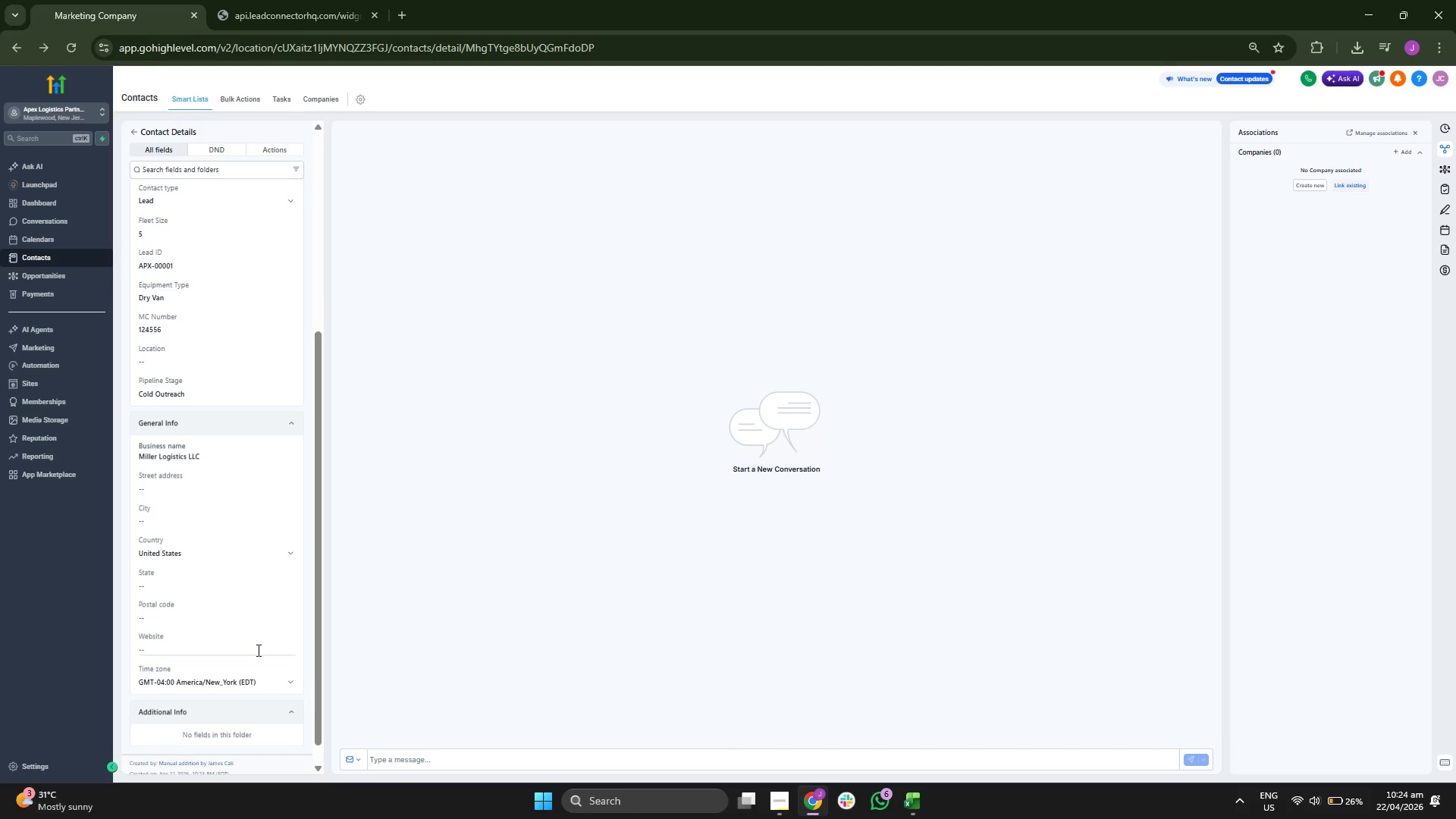 
scroll: coordinate [257, 650], scroll_direction: down, amount: 4.0
 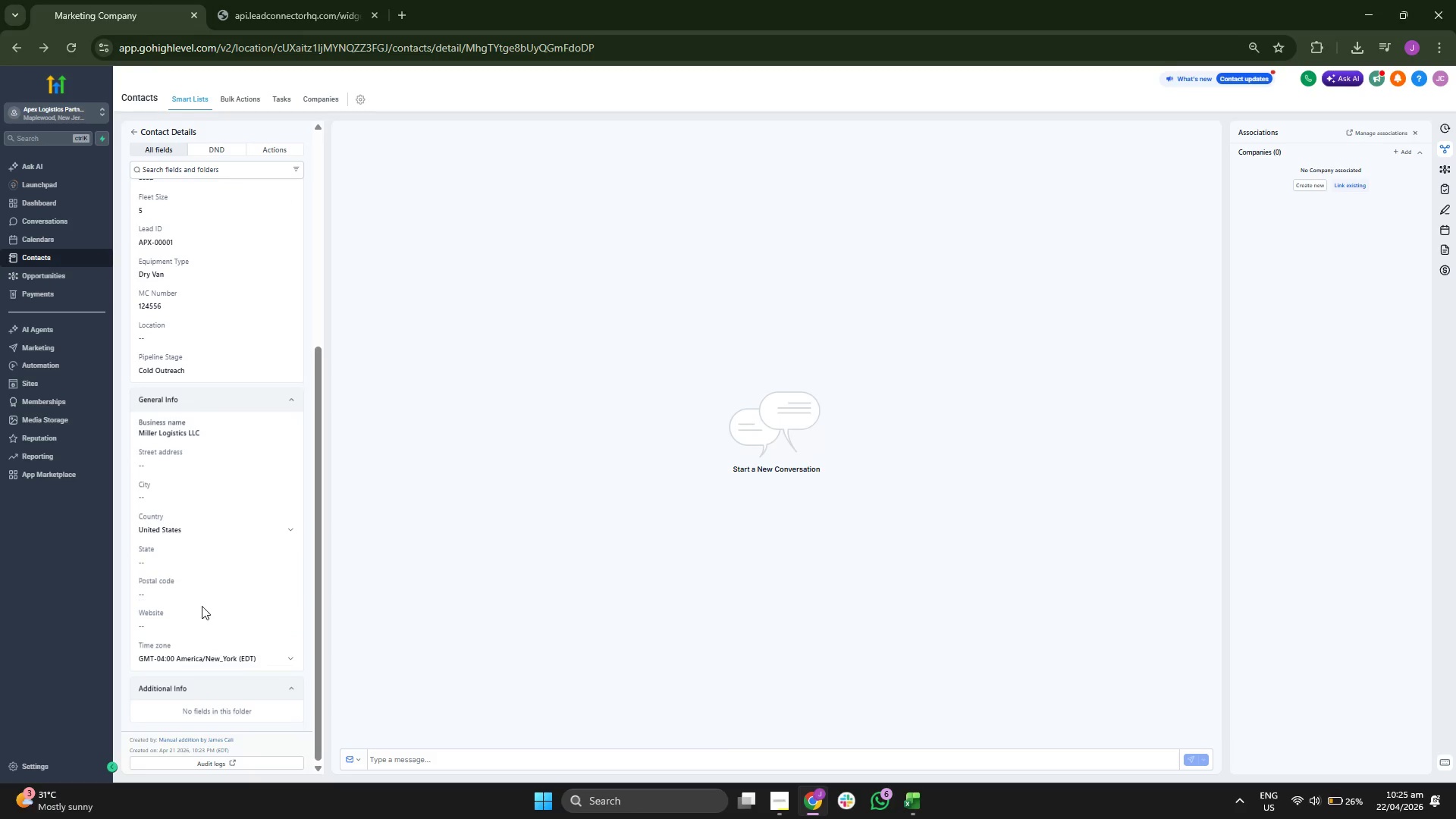 
scroll: coordinate [212, 442], scroll_direction: up, amount: 4.0
 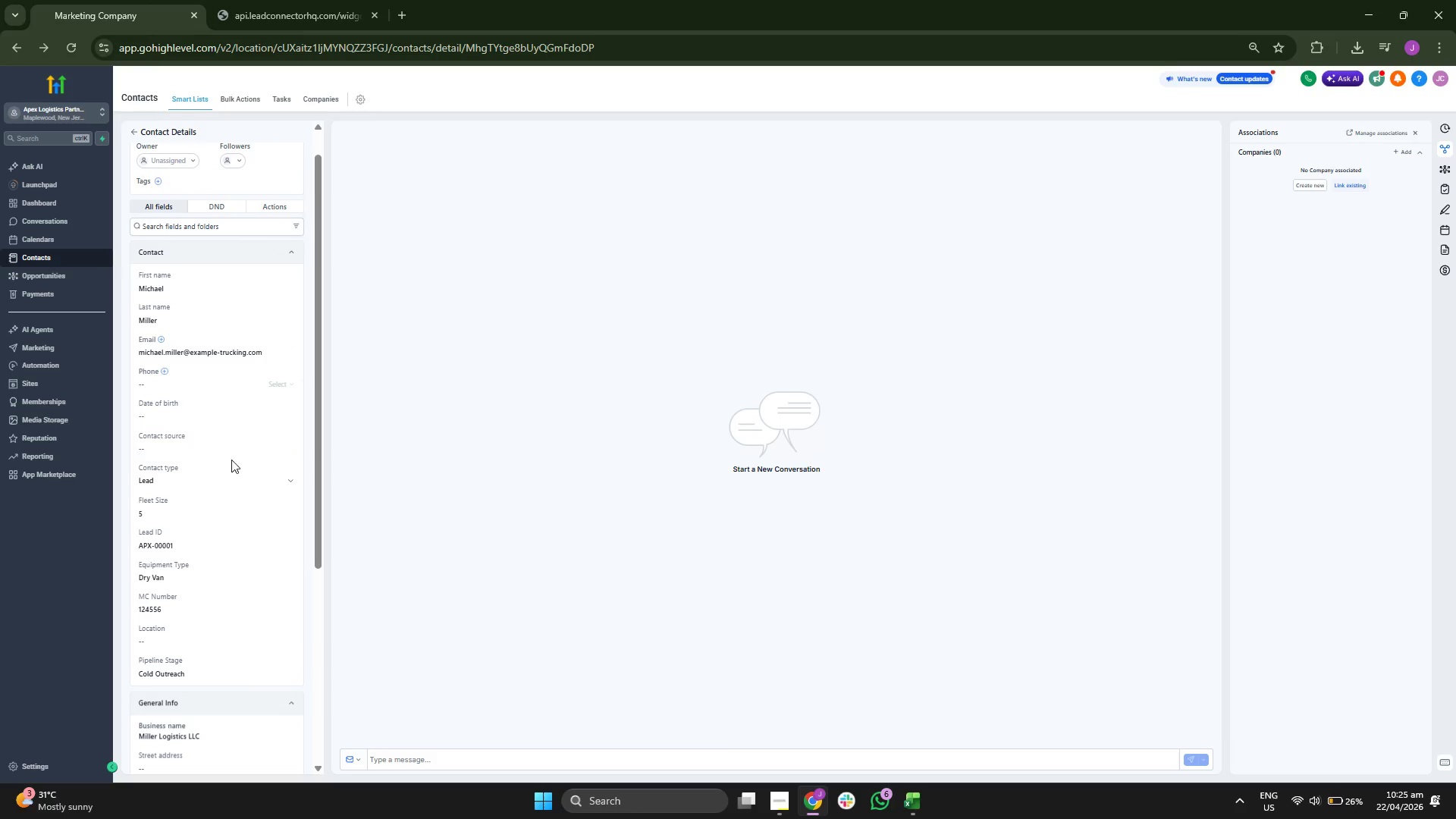 
left_click([231, 444])
 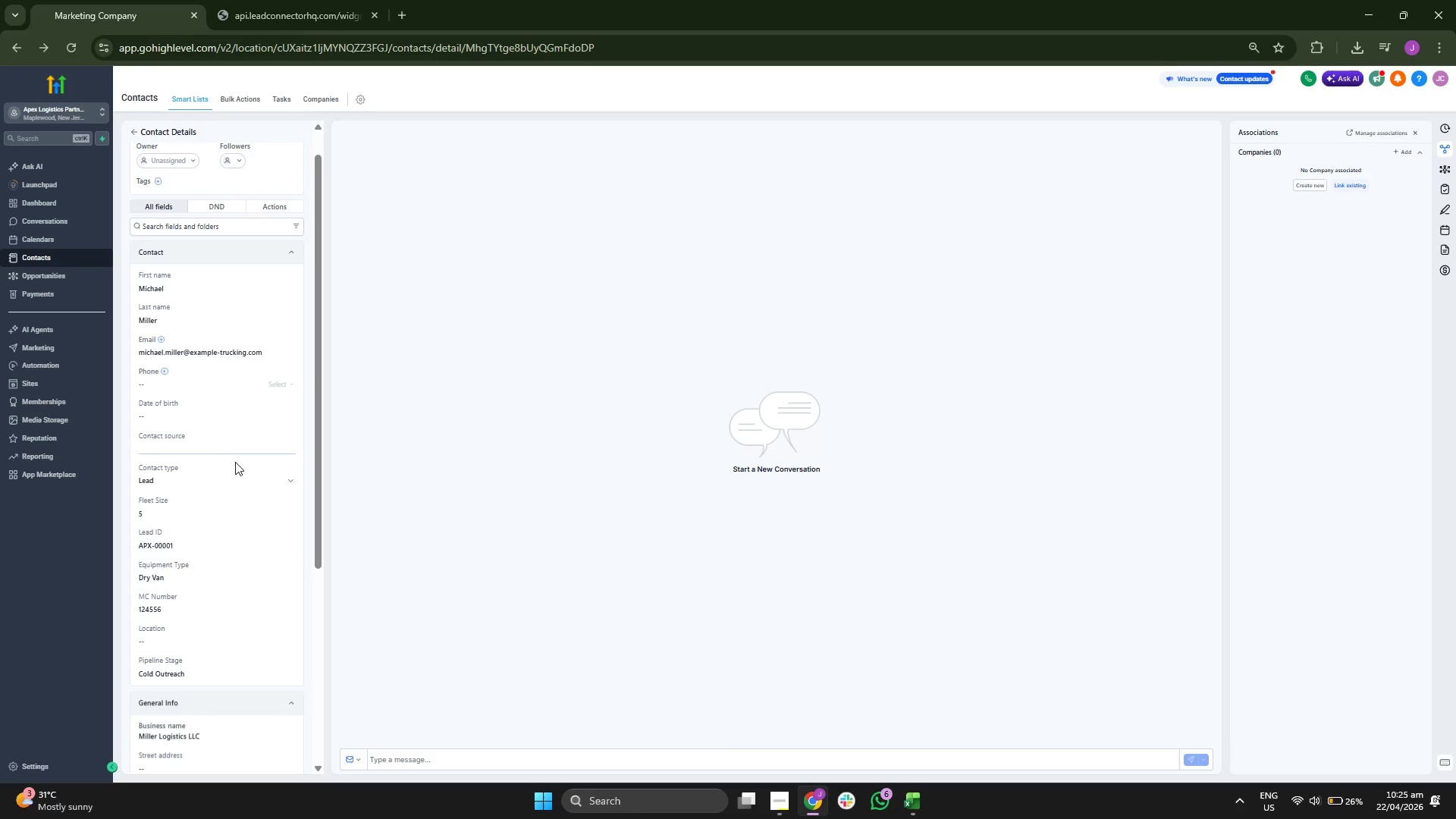 
left_click([237, 468])
 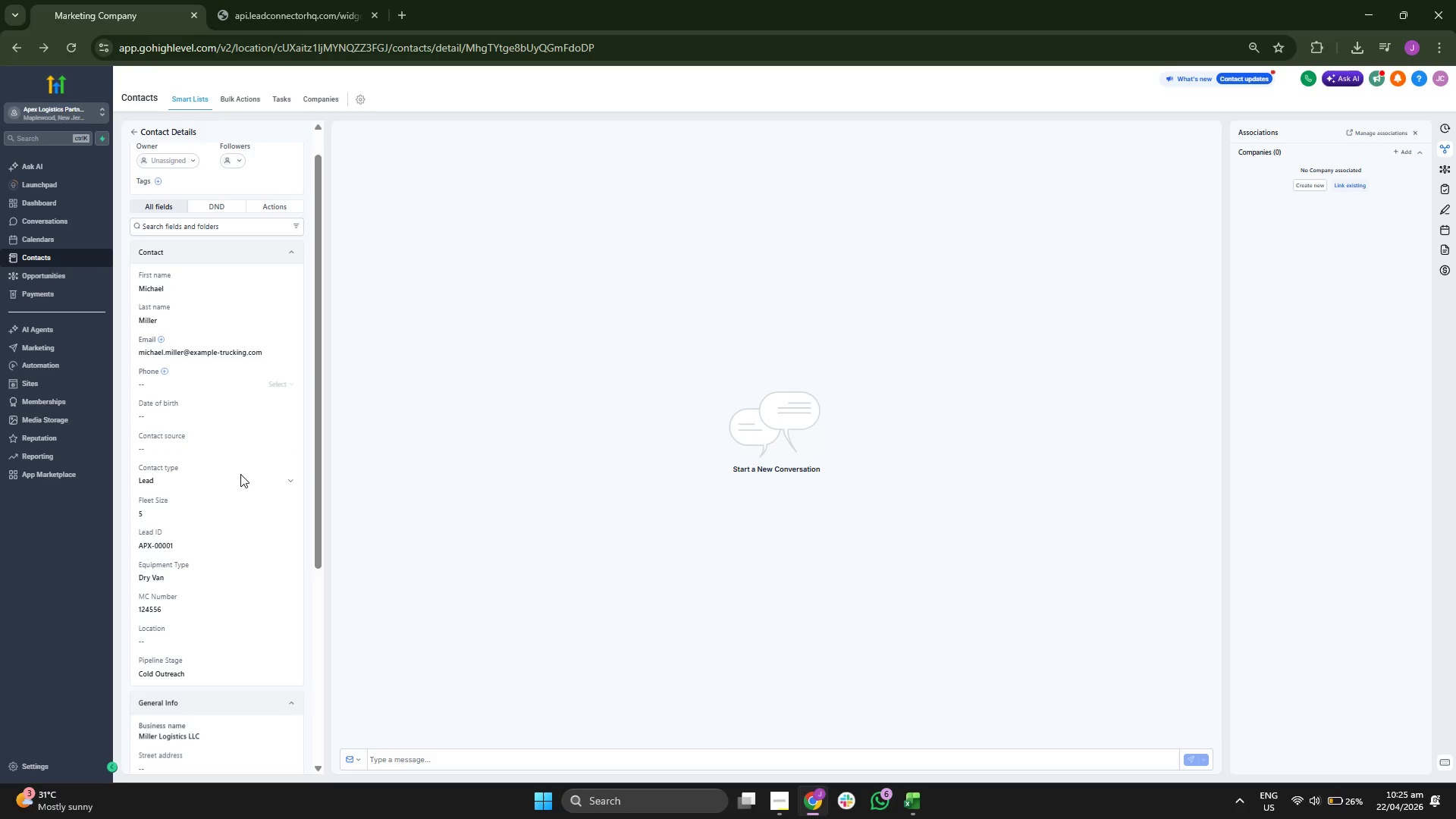 
double_click([240, 474])
 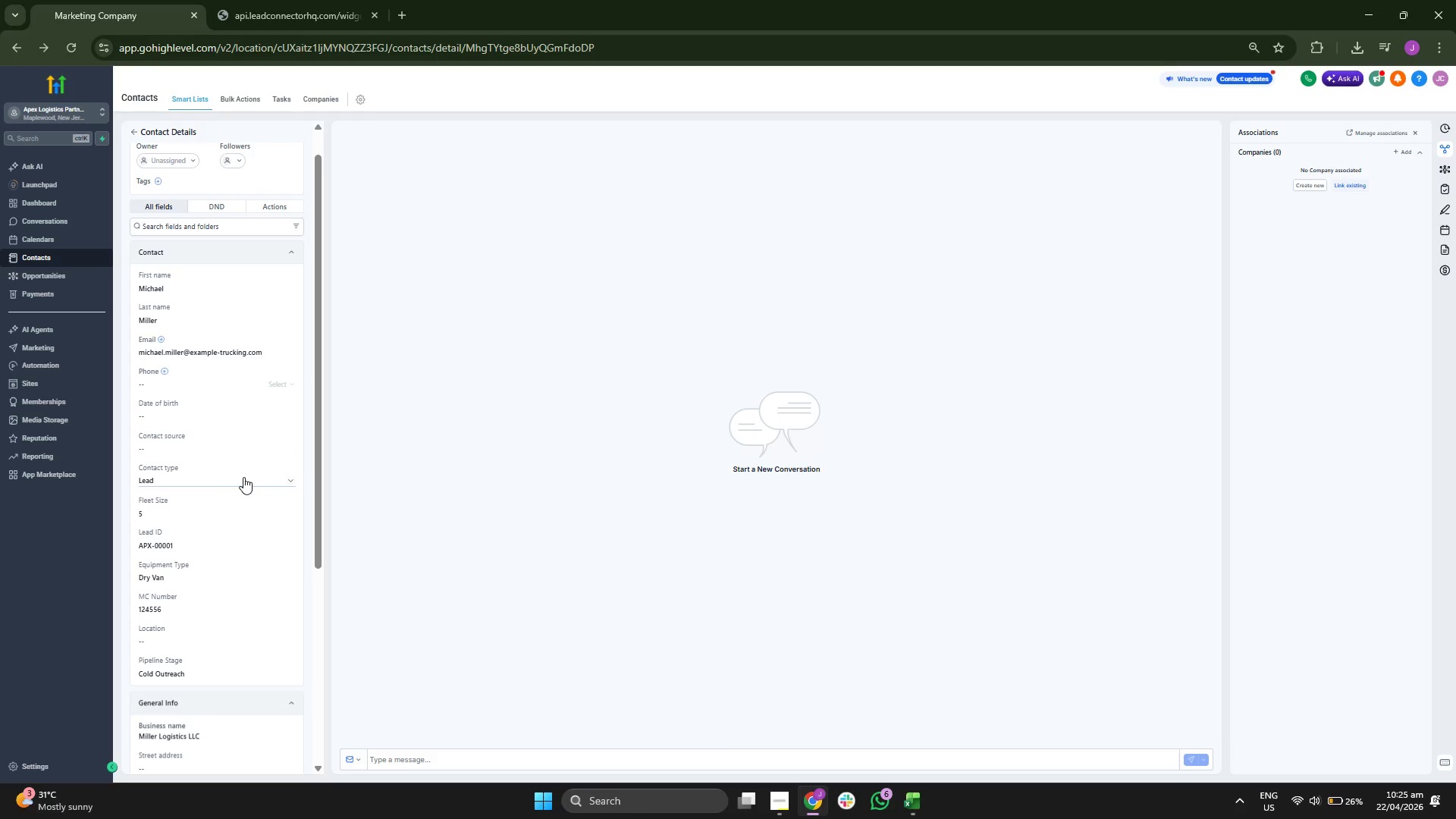 
left_click([244, 479])
 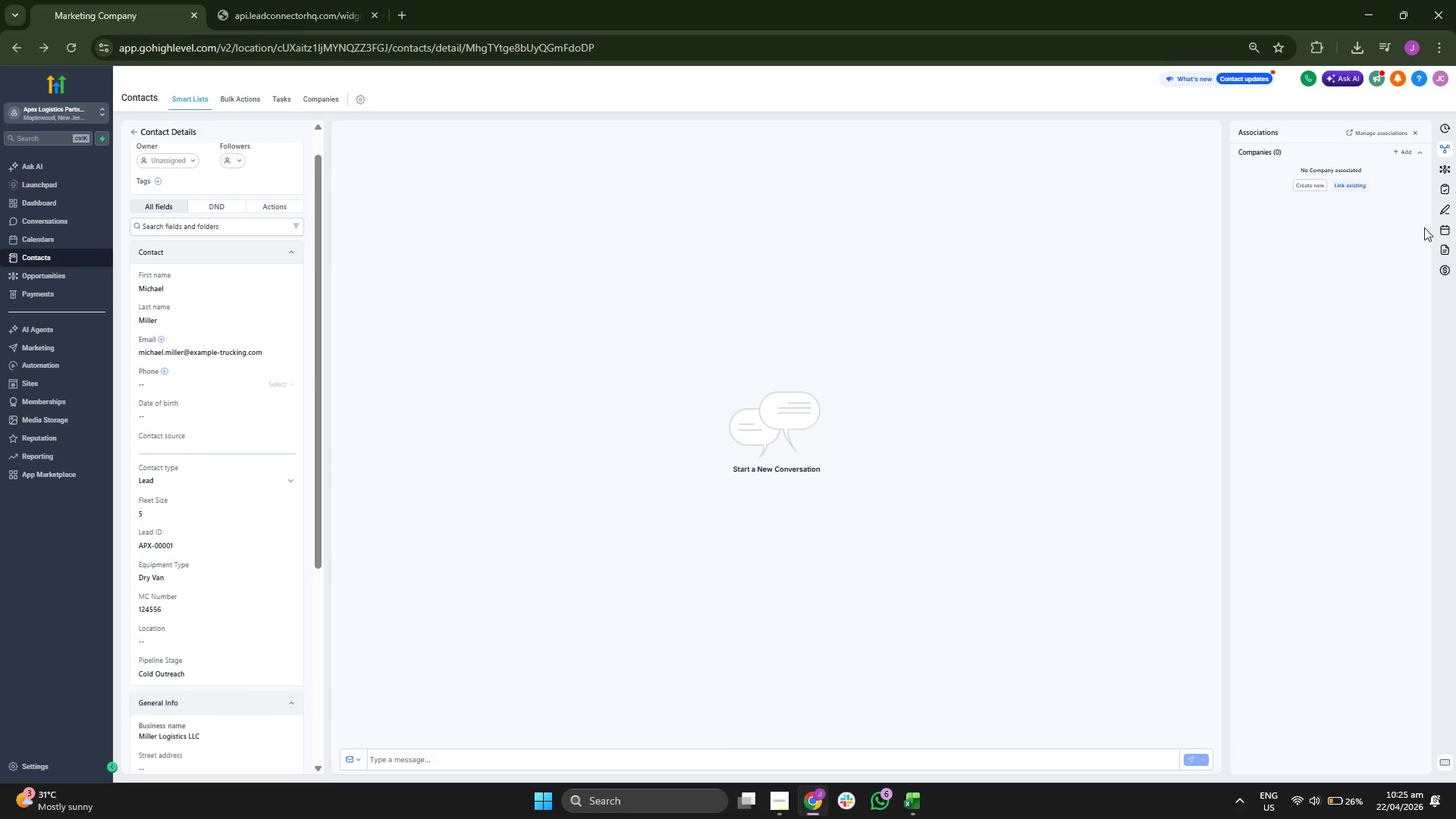 
wait(14.83)
 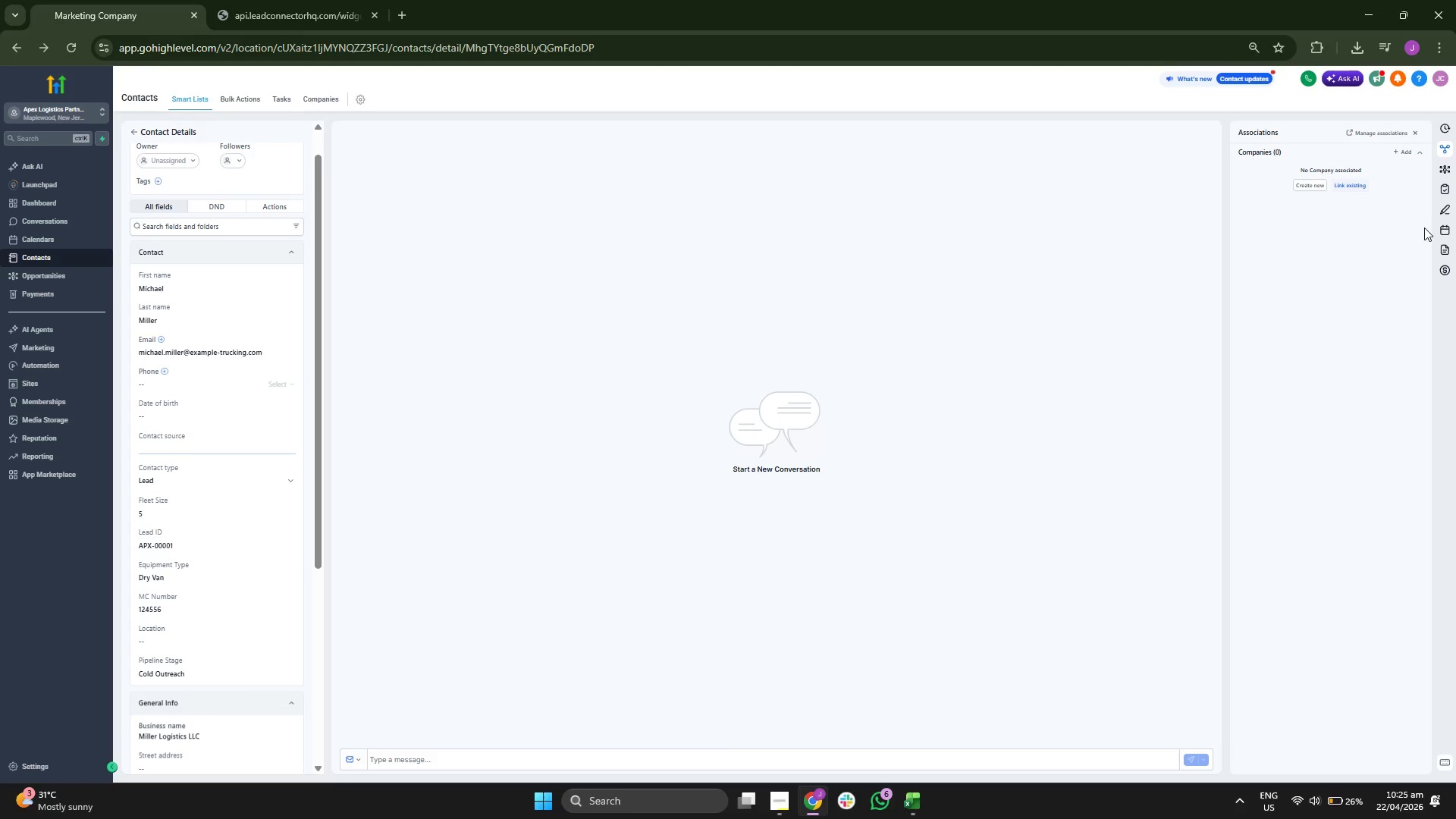 
left_click([232, 159])
 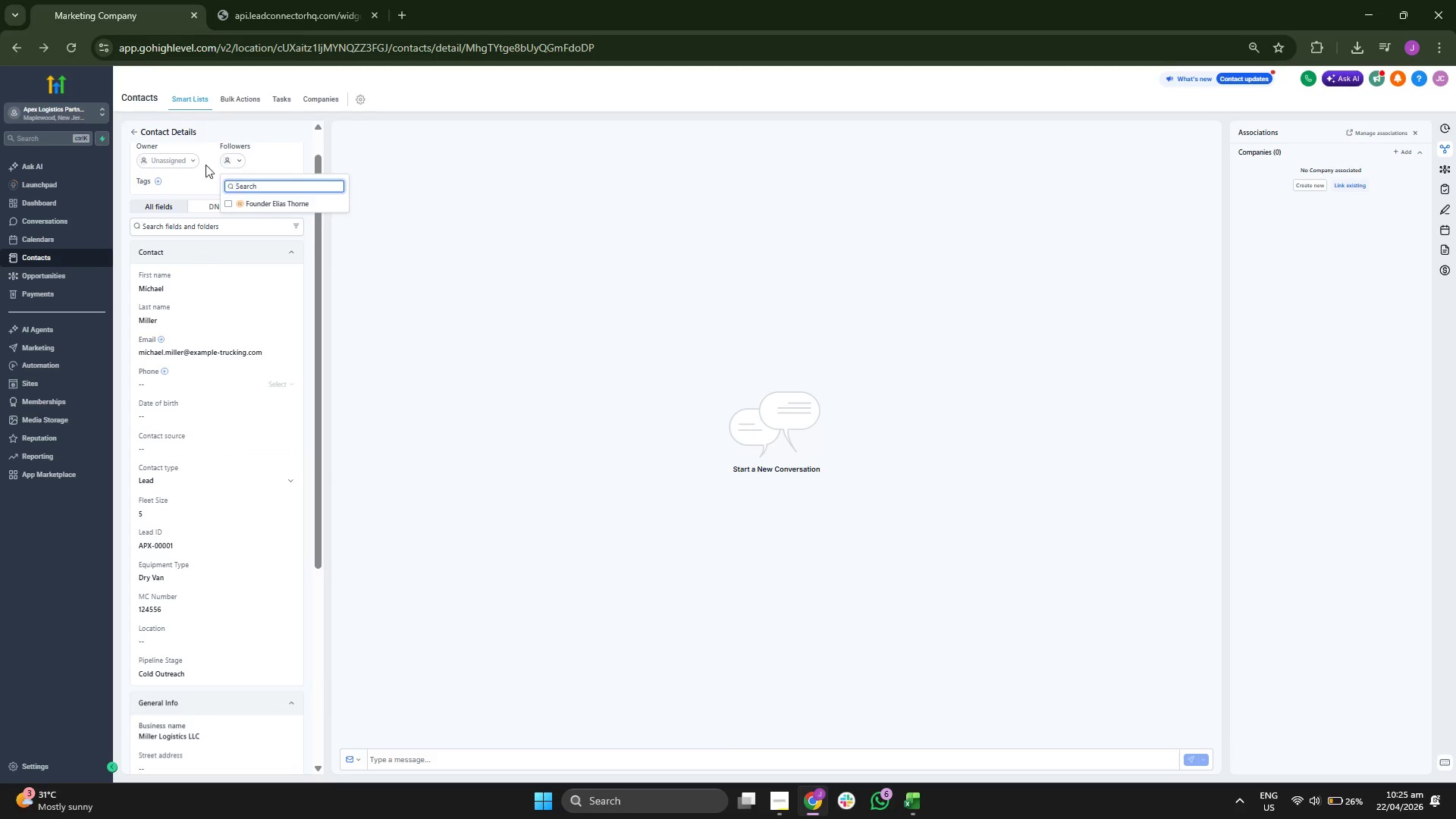 
double_click([170, 158])
 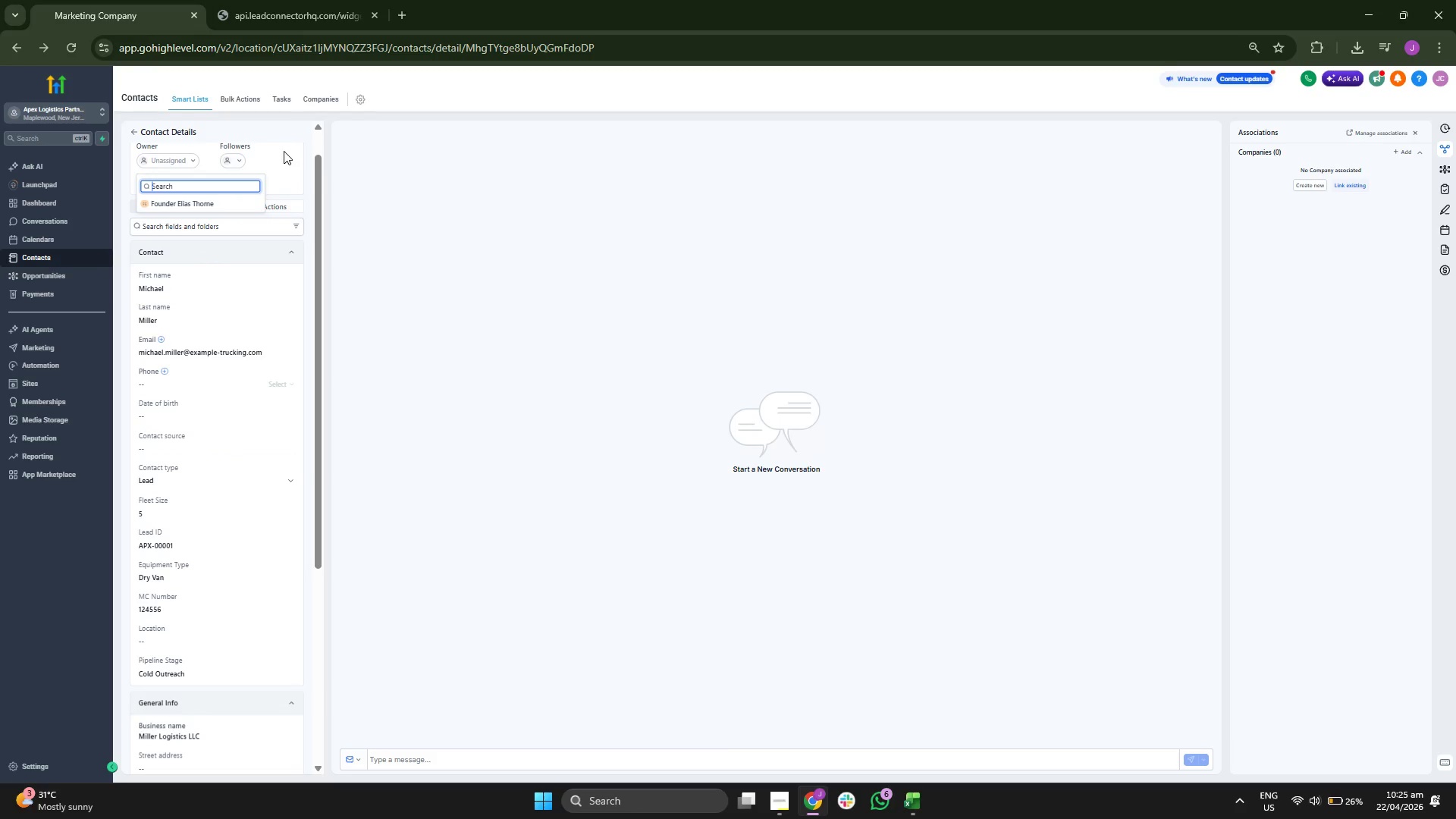 
left_click([281, 151])
 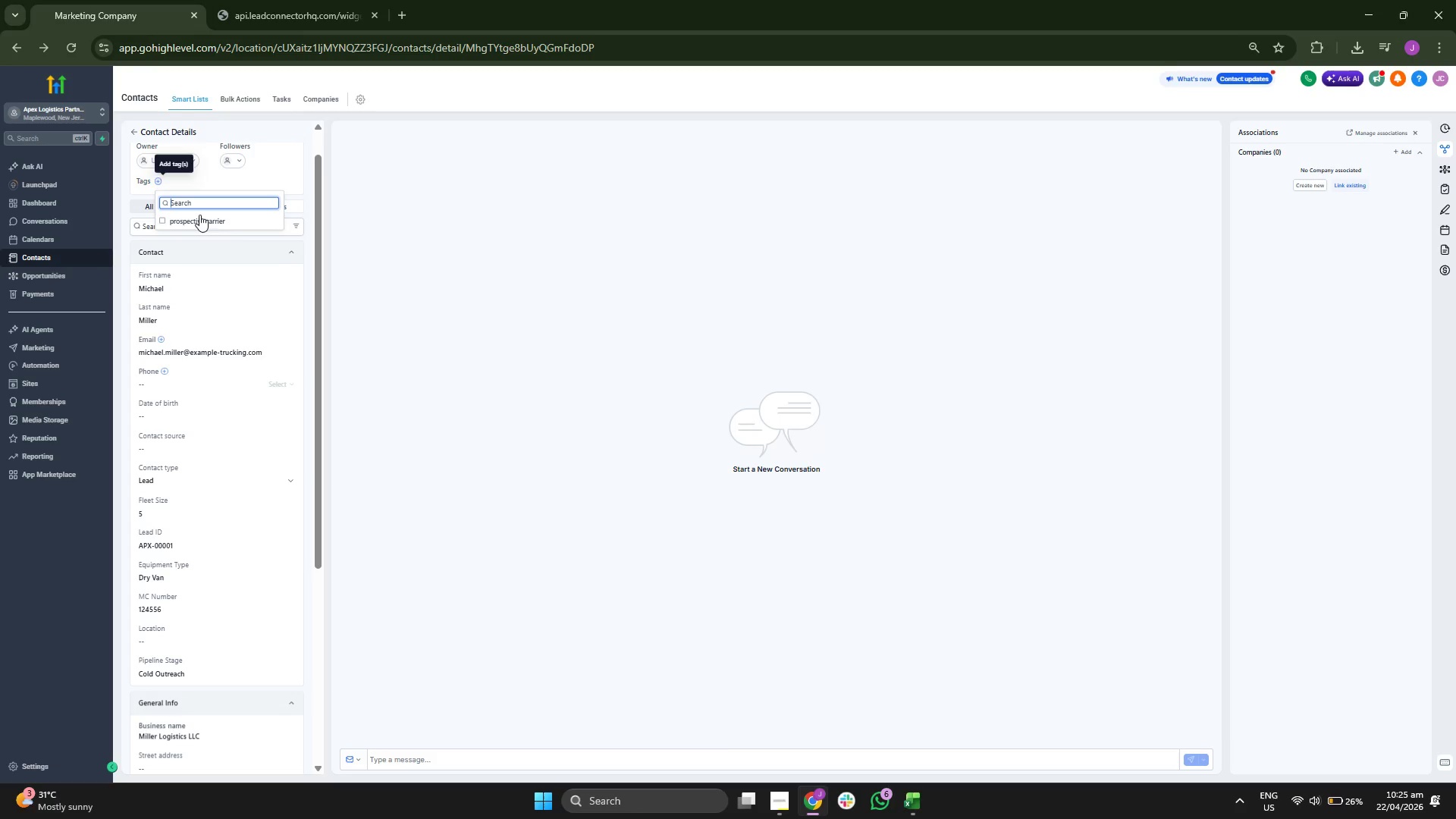 
left_click([225, 223])
 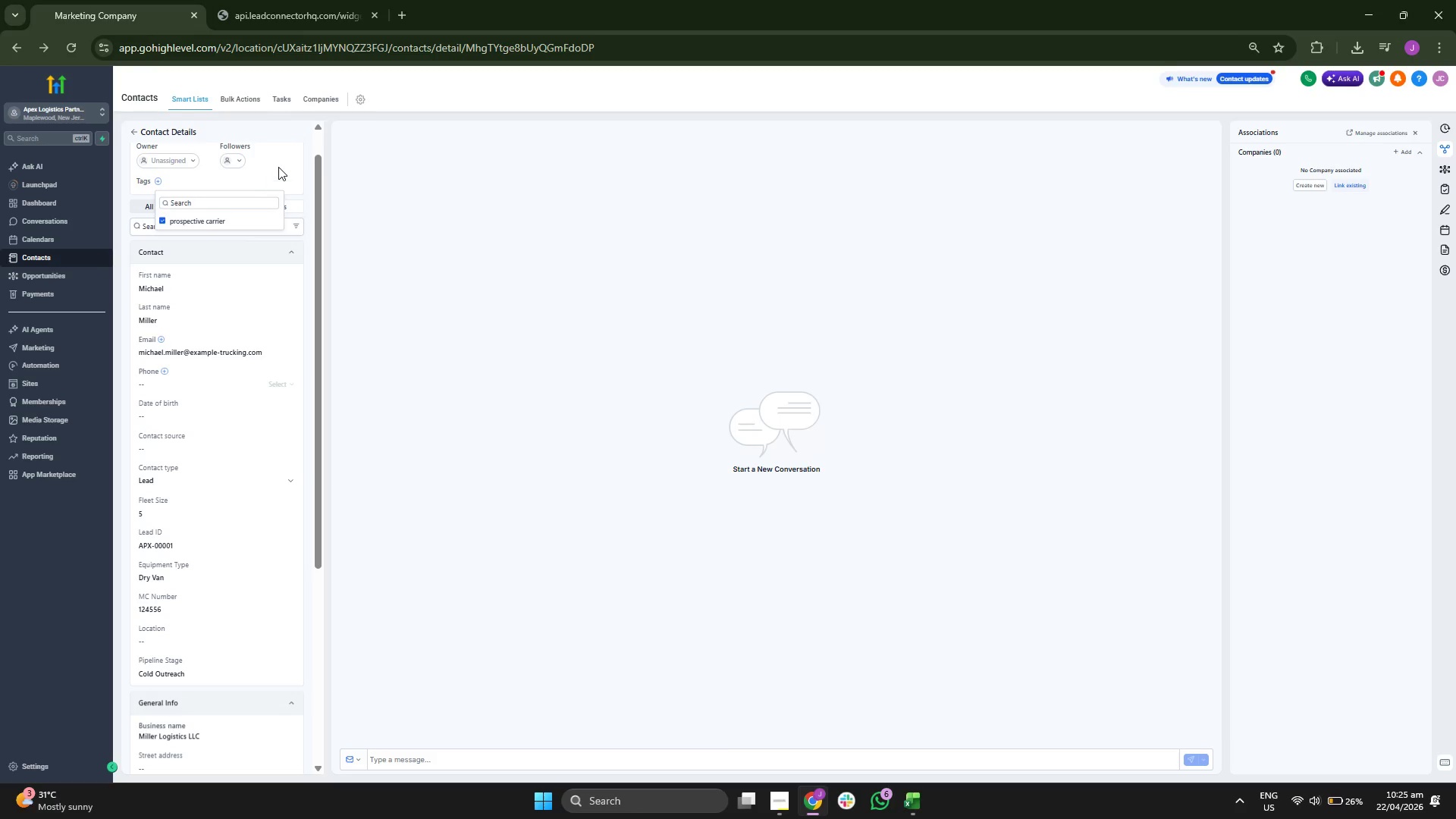 
left_click([279, 167])
 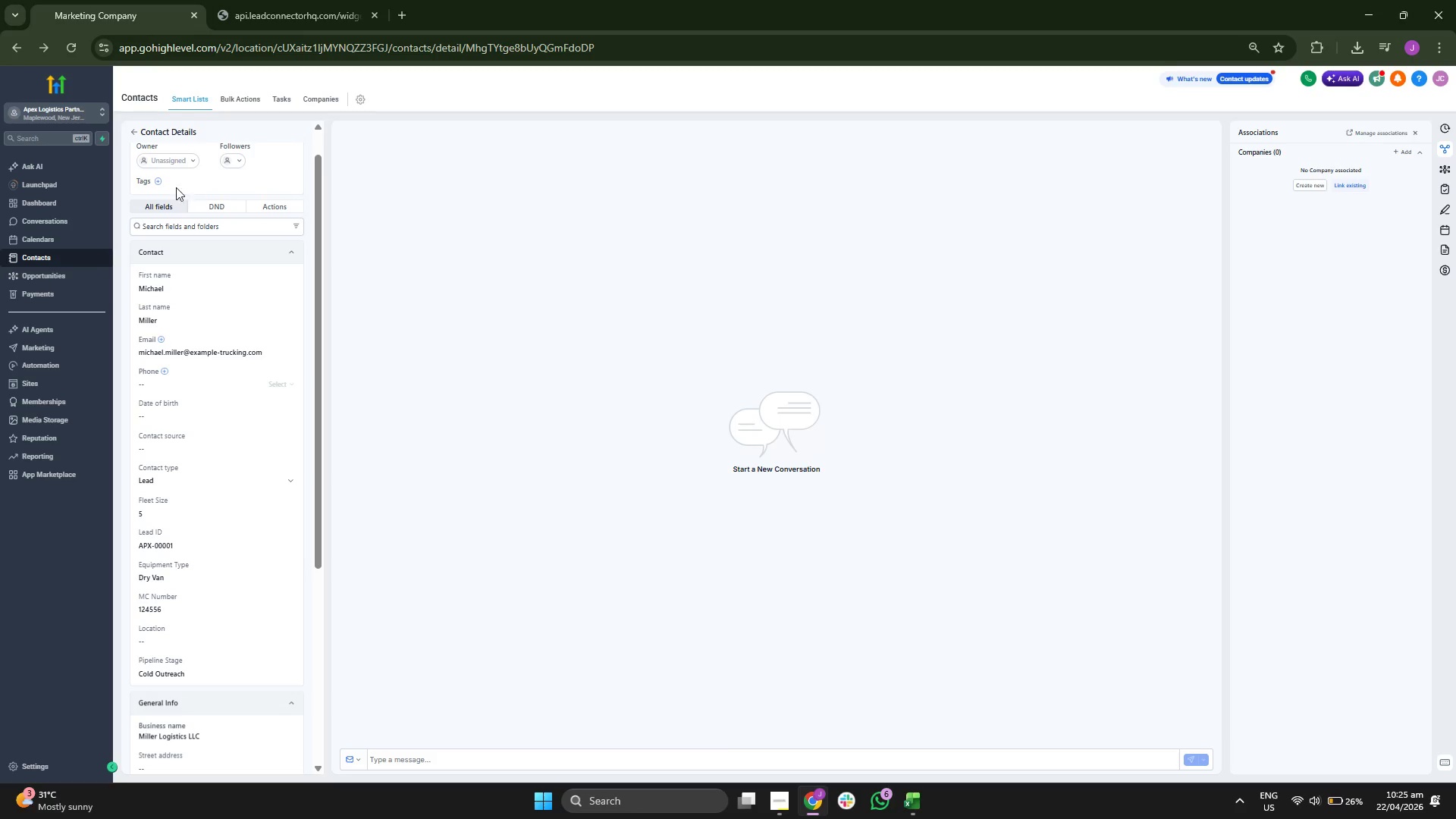 
left_click([154, 180])
 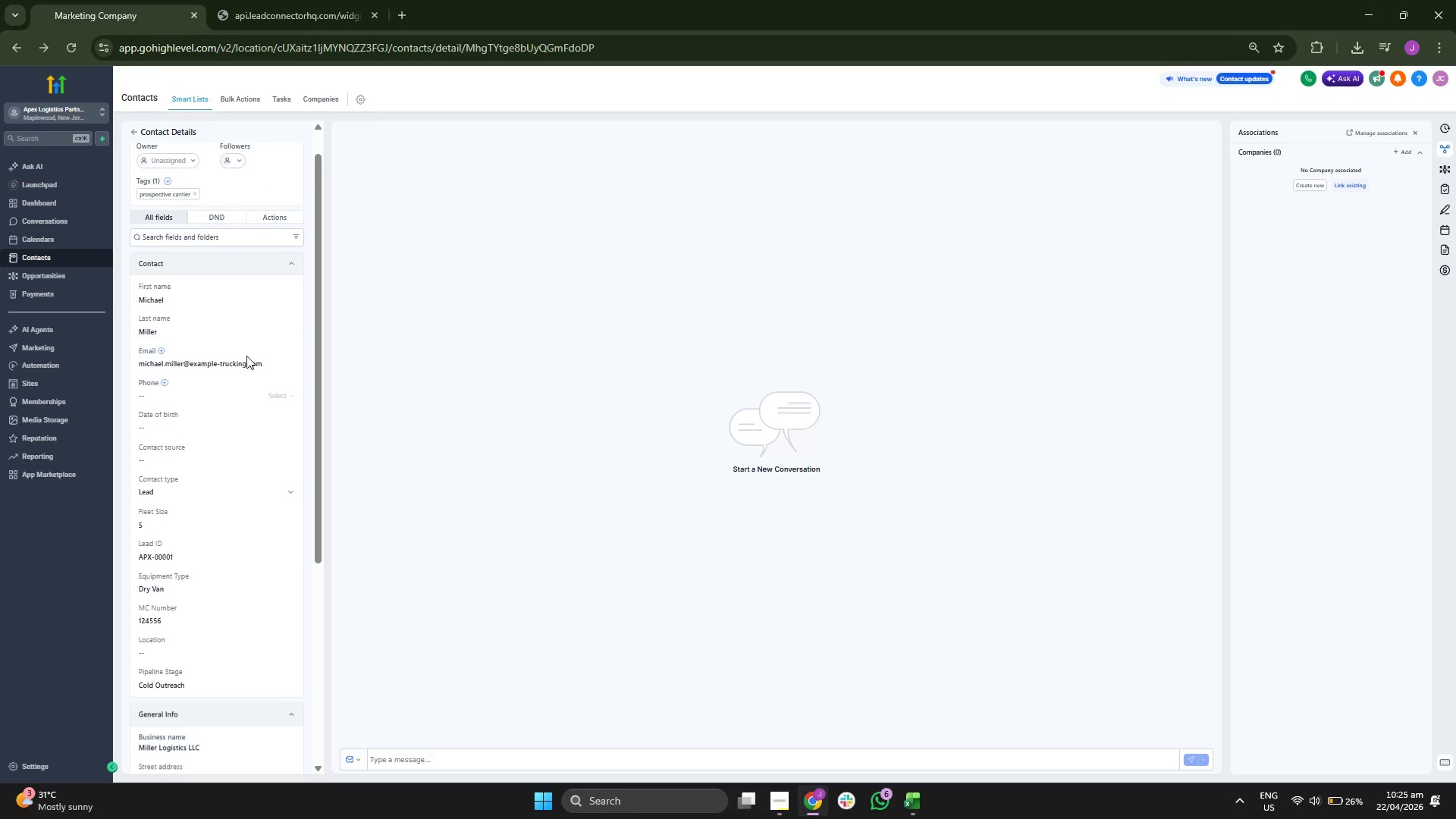 
scroll: coordinate [237, 340], scroll_direction: down, amount: 5.0
 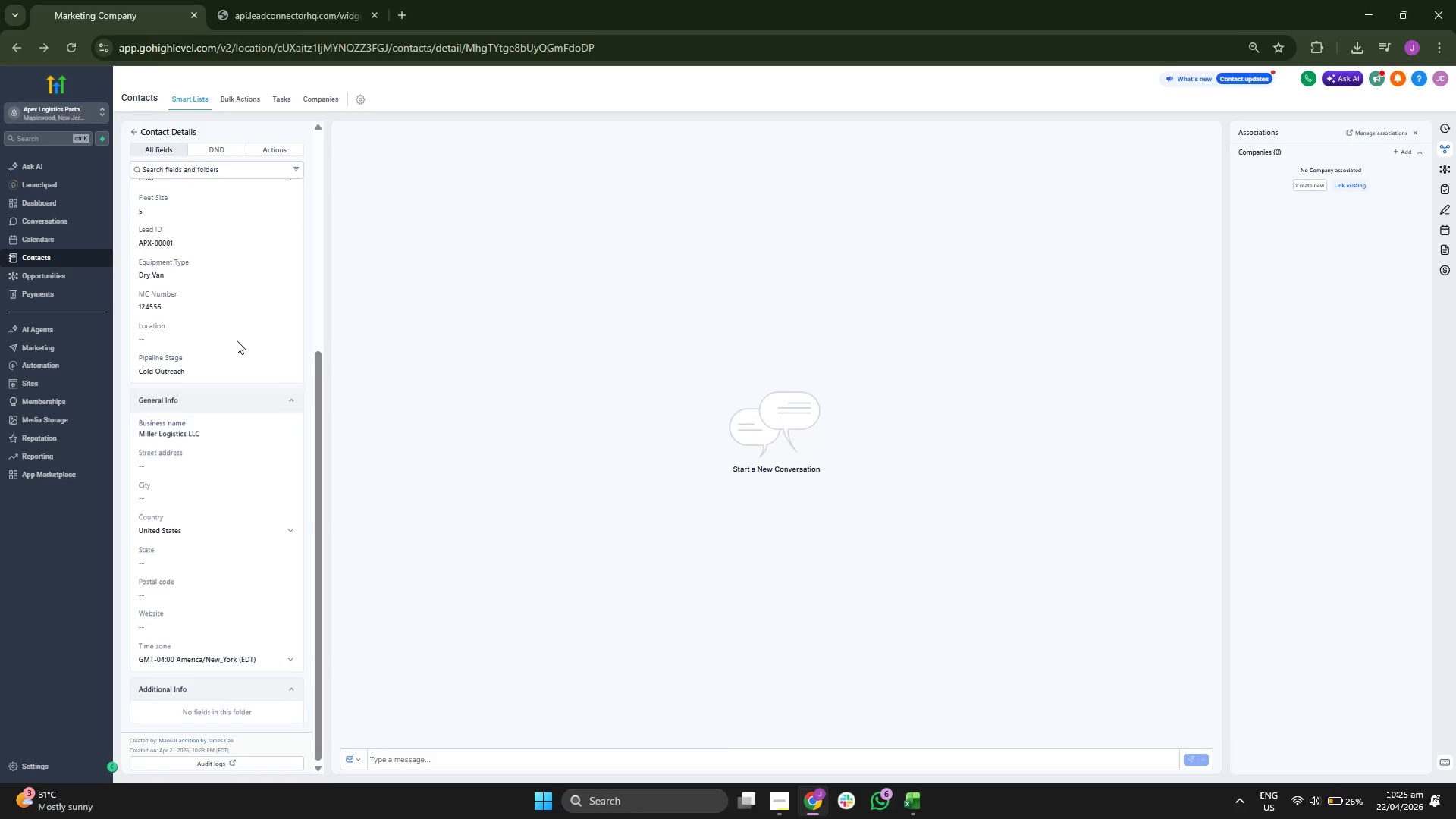 
scroll: coordinate [237, 340], scroll_direction: up, amount: 3.0
 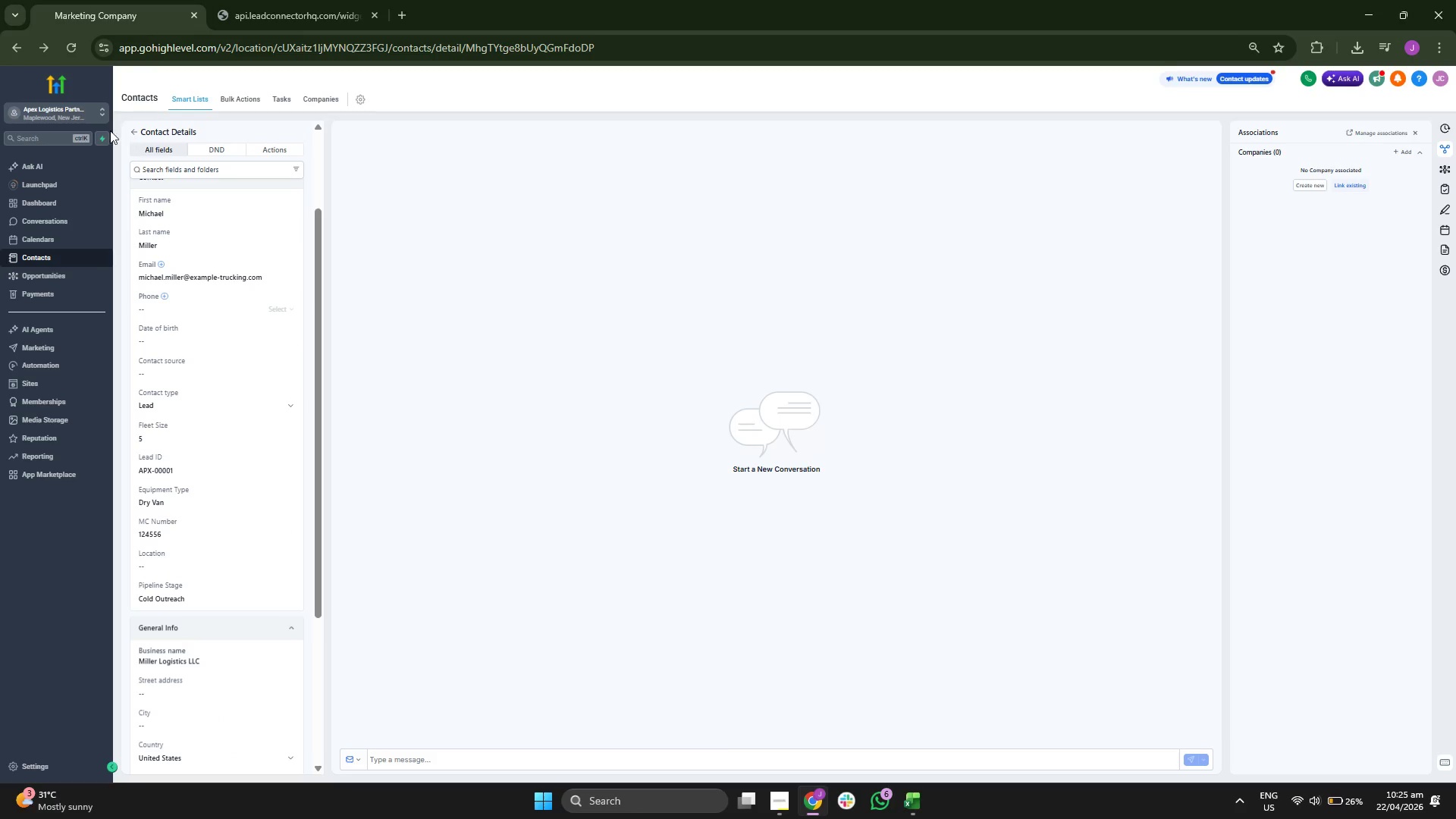 
left_click([130, 124])
 